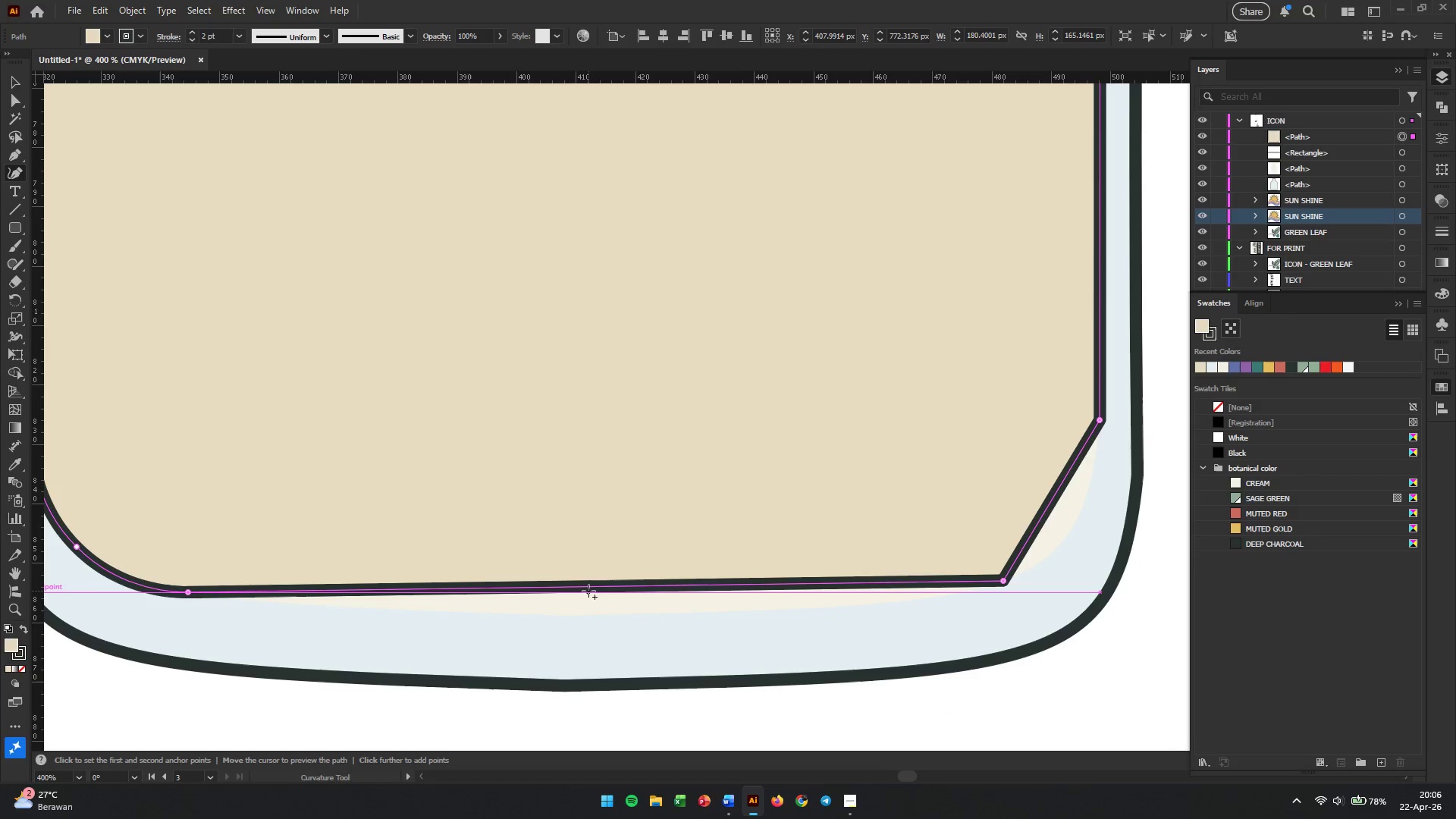 
left_click_drag(start_coordinate=[588, 591], to_coordinate=[588, 607])
 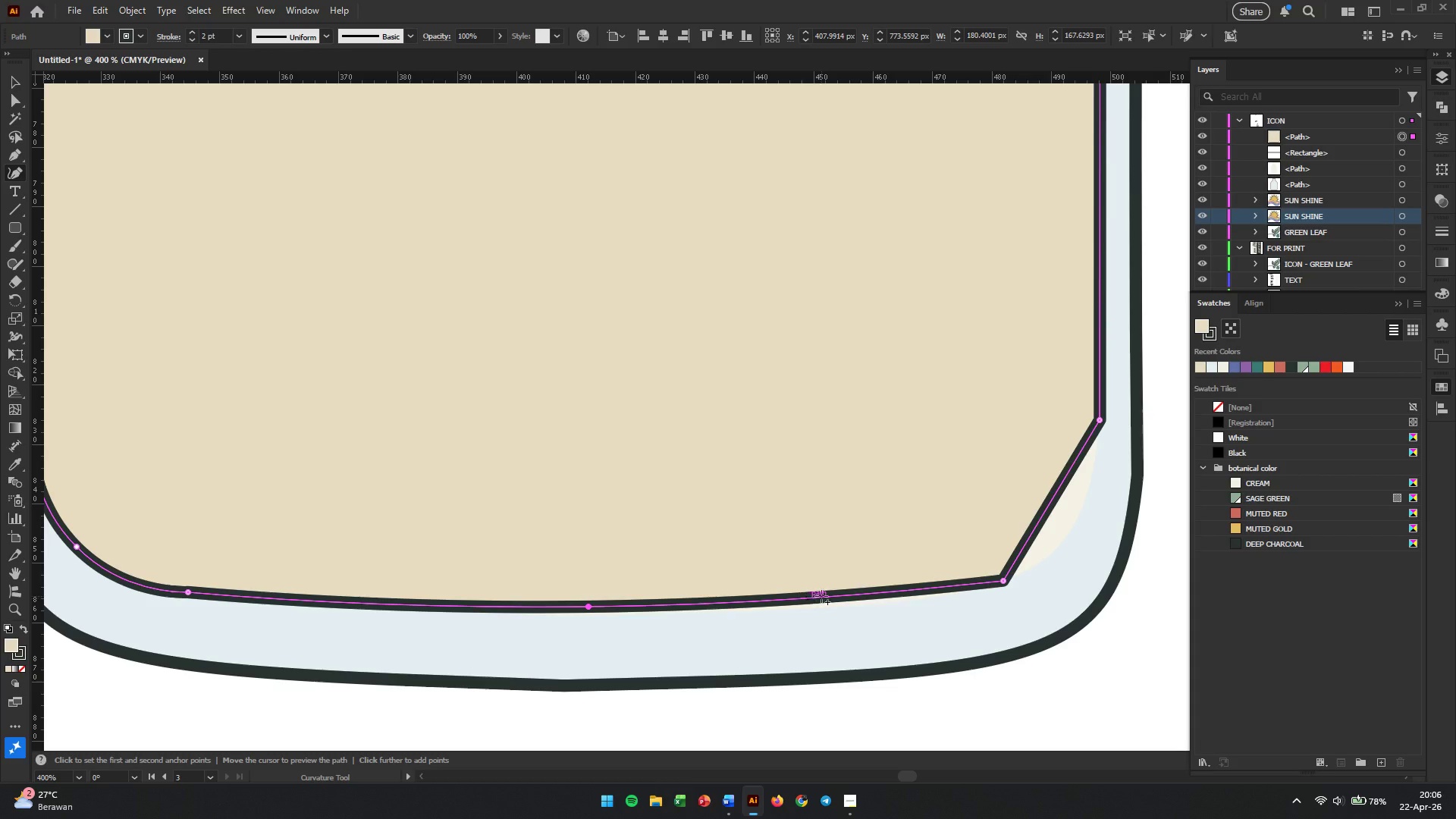 
hold_key(key=AltLeft, duration=1.64)
 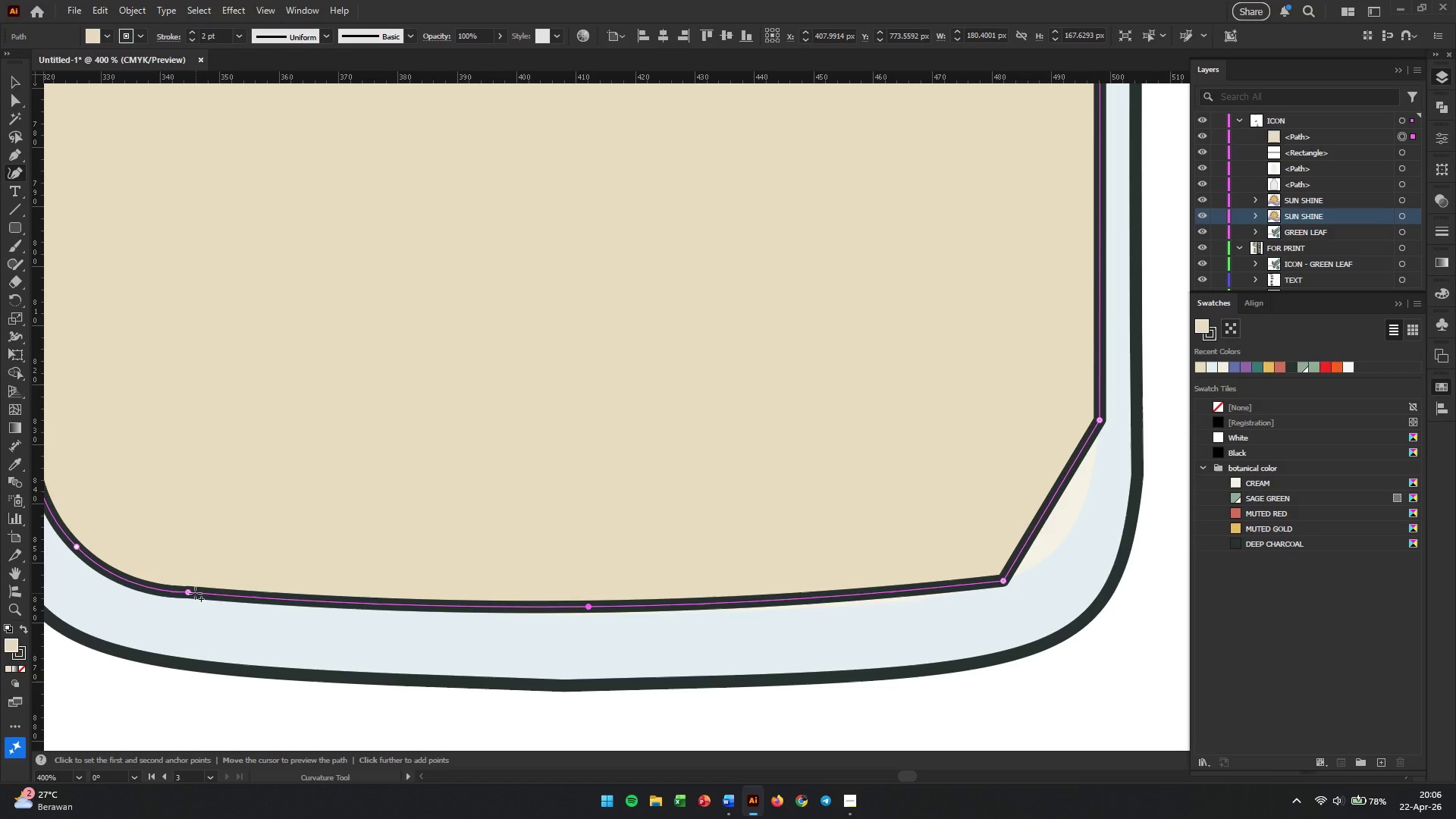 
left_click([189, 593])
 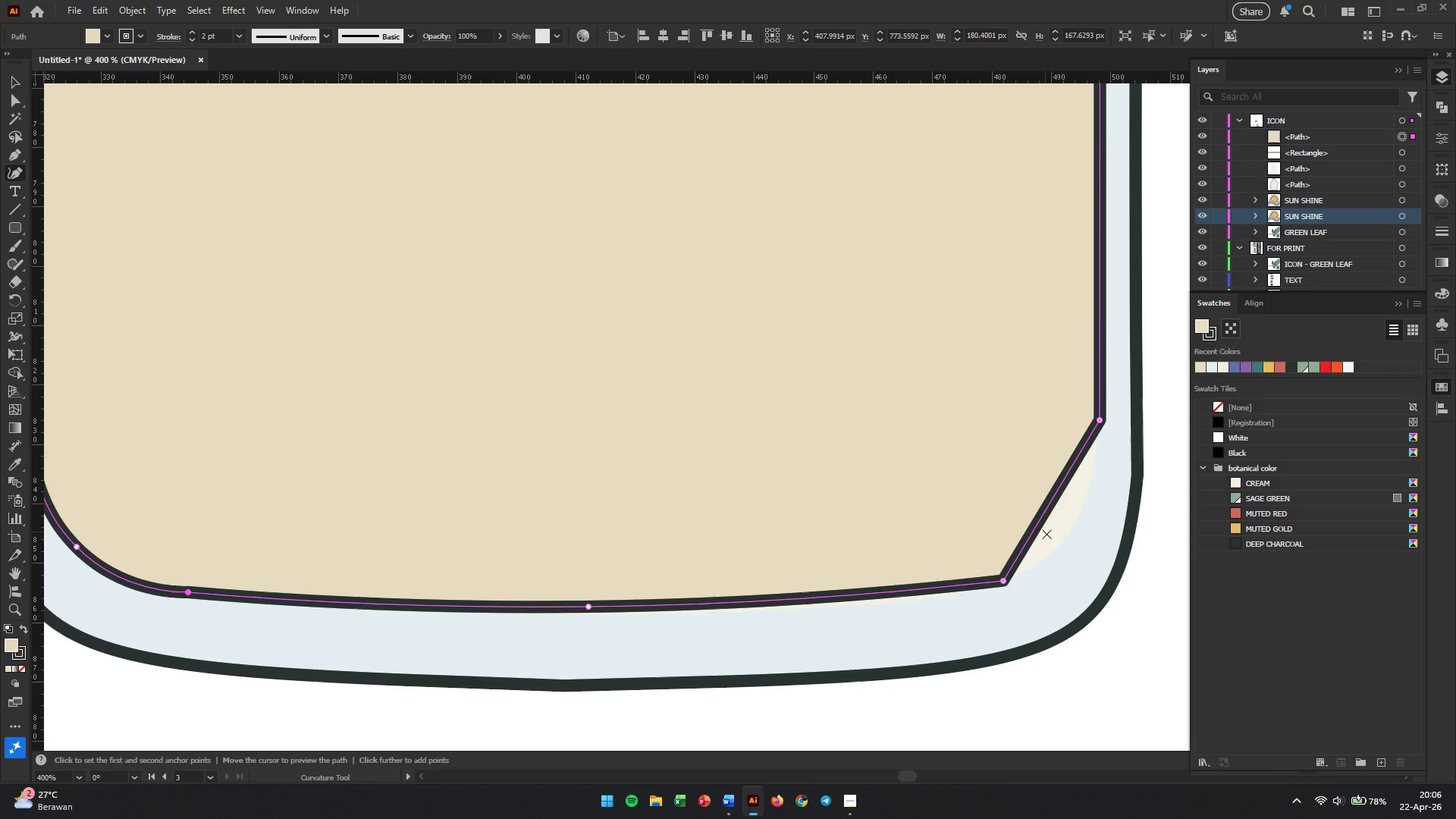 
left_click_drag(start_coordinate=[1042, 519], to_coordinate=[1050, 551])
 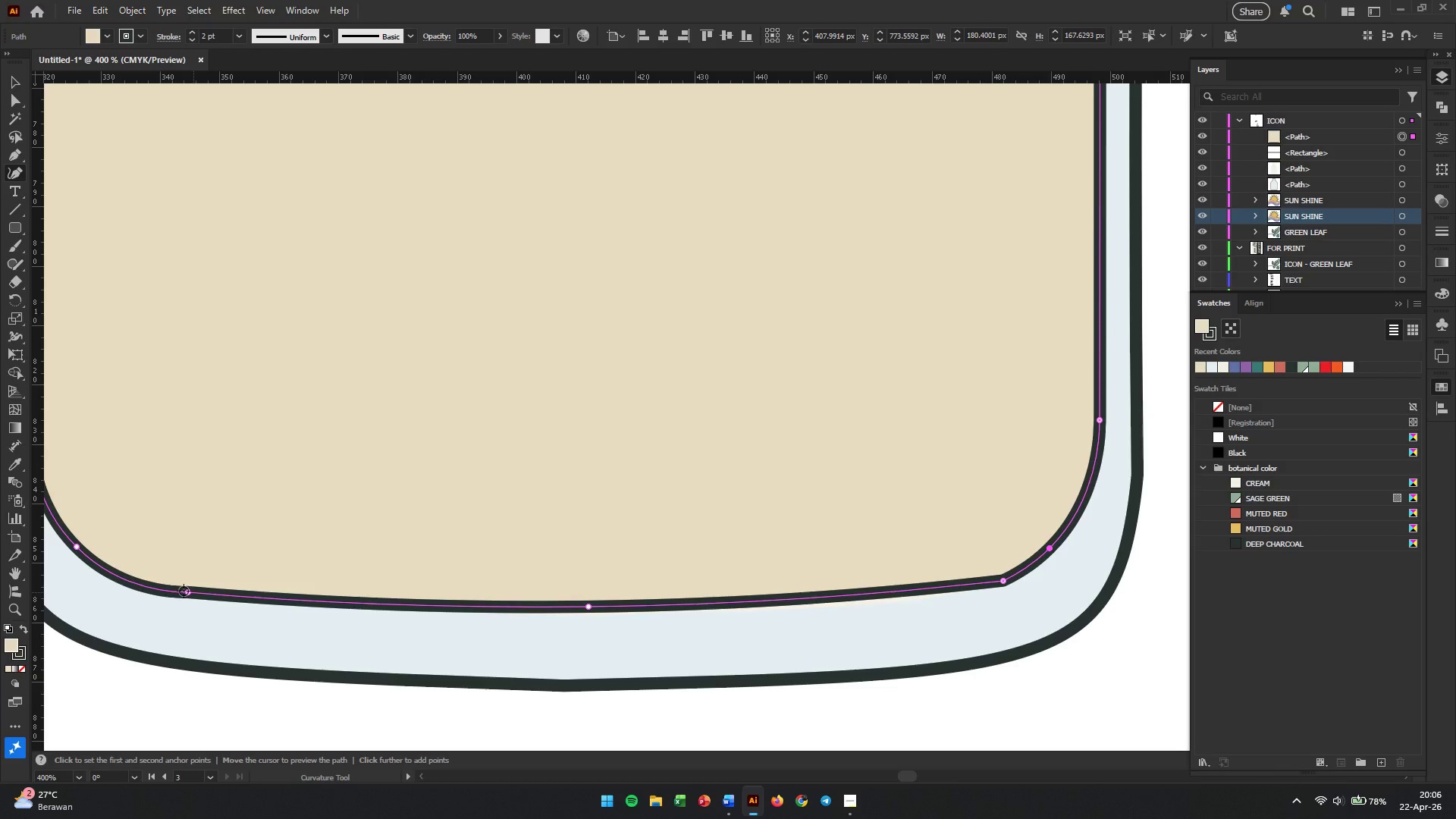 
left_click([188, 591])
 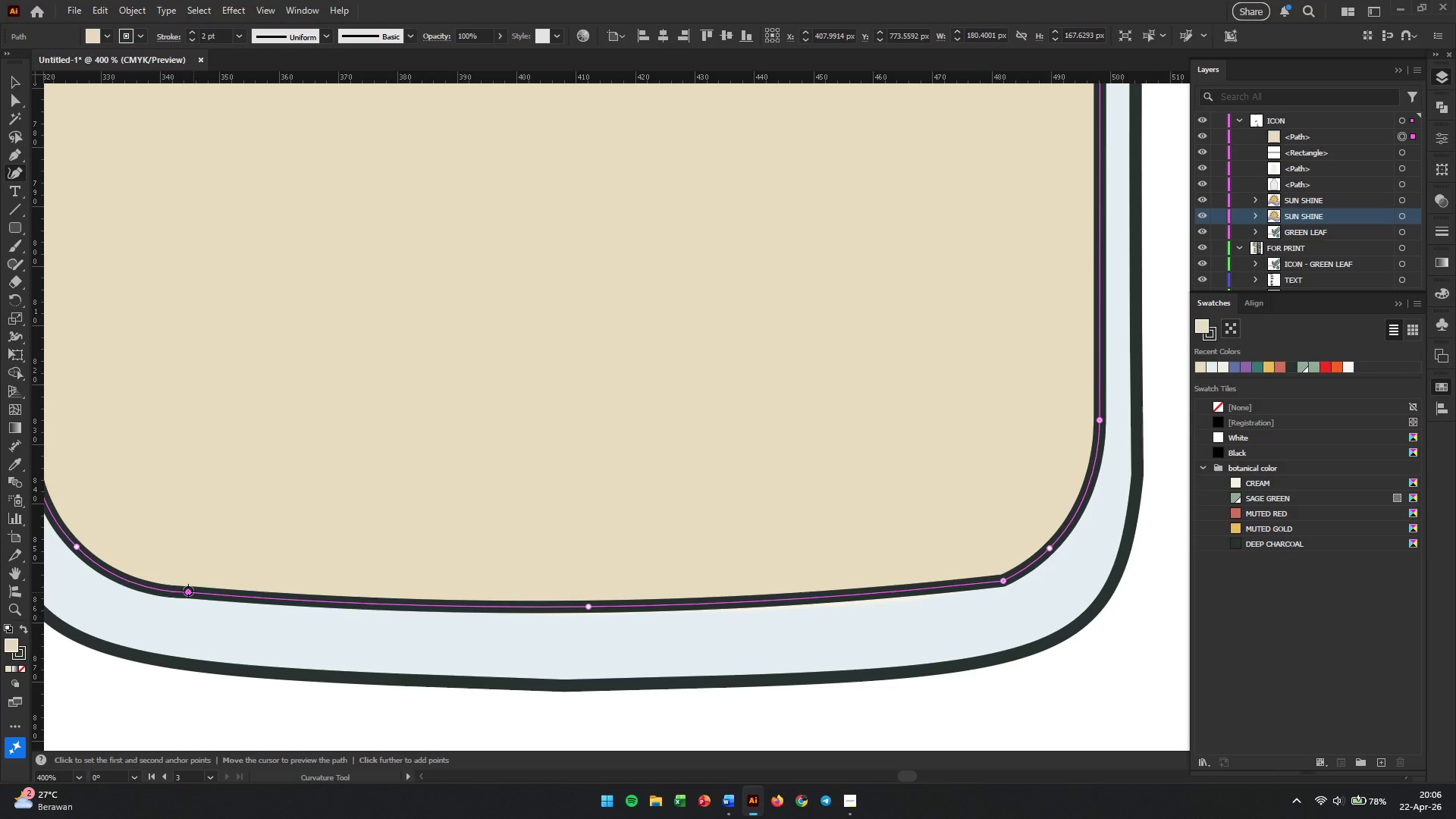 
key(Backspace)
 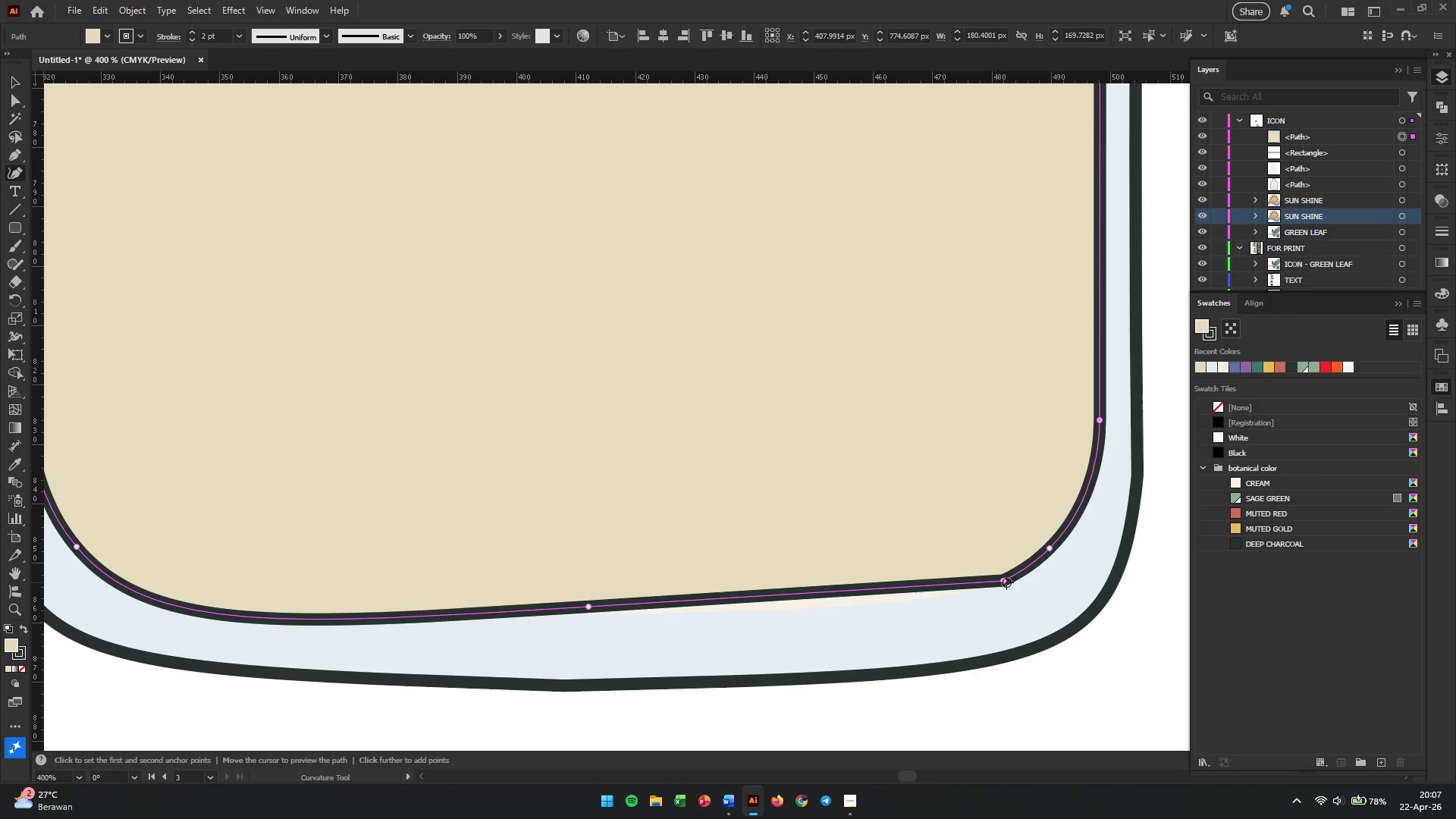 
left_click([1001, 582])
 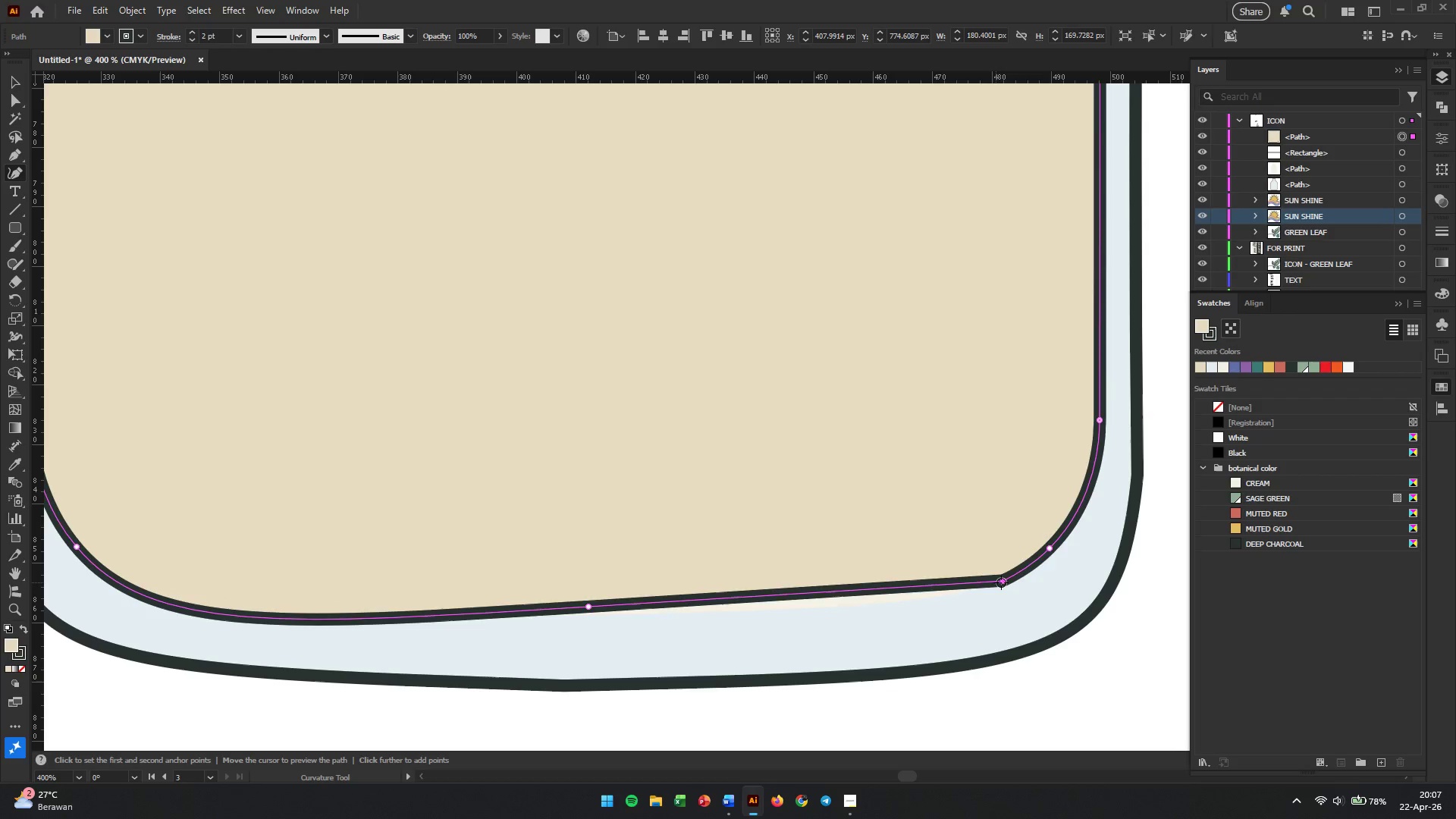 
key(Backspace)
 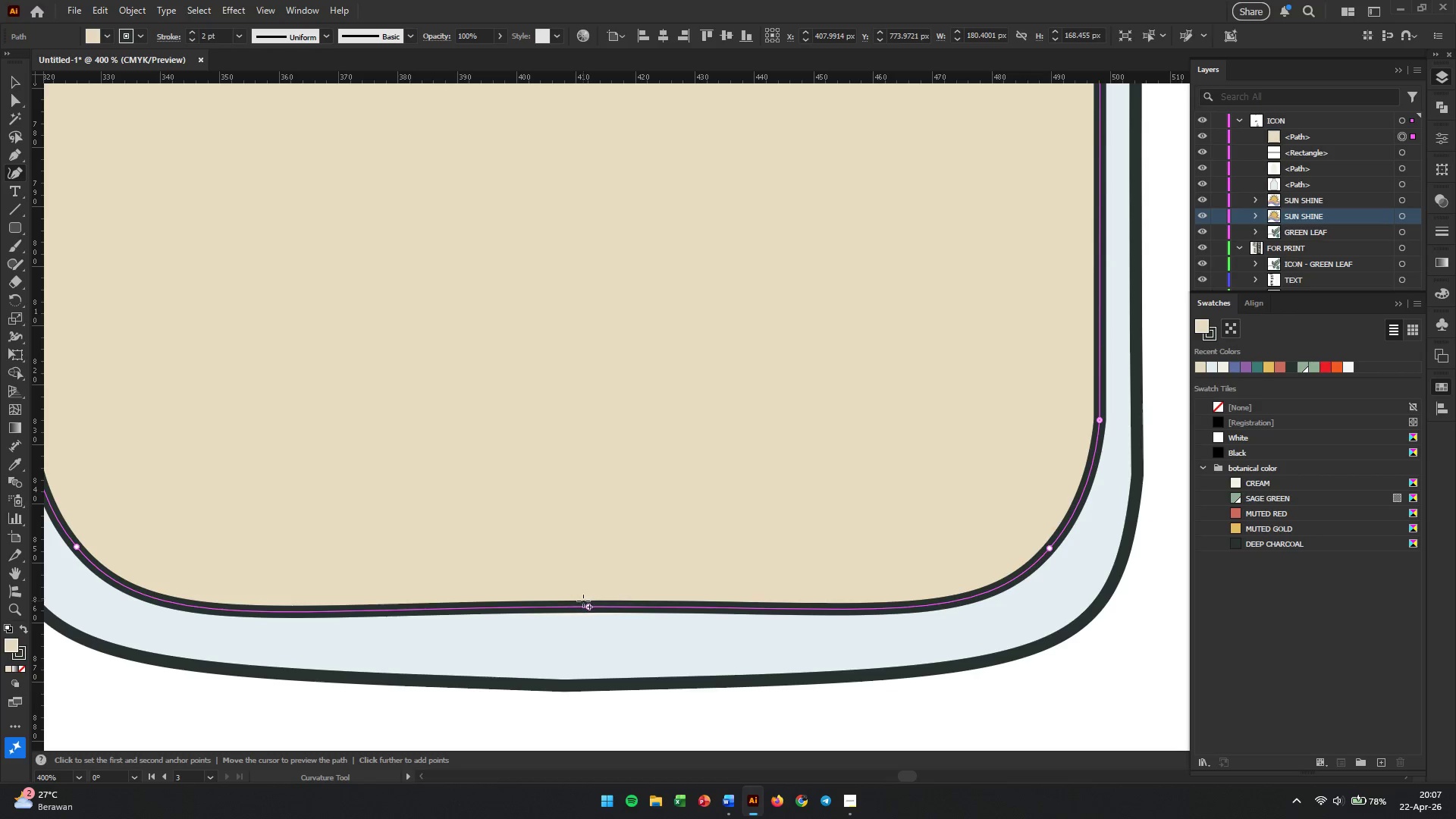 
left_click_drag(start_coordinate=[588, 606], to_coordinate=[588, 626])
 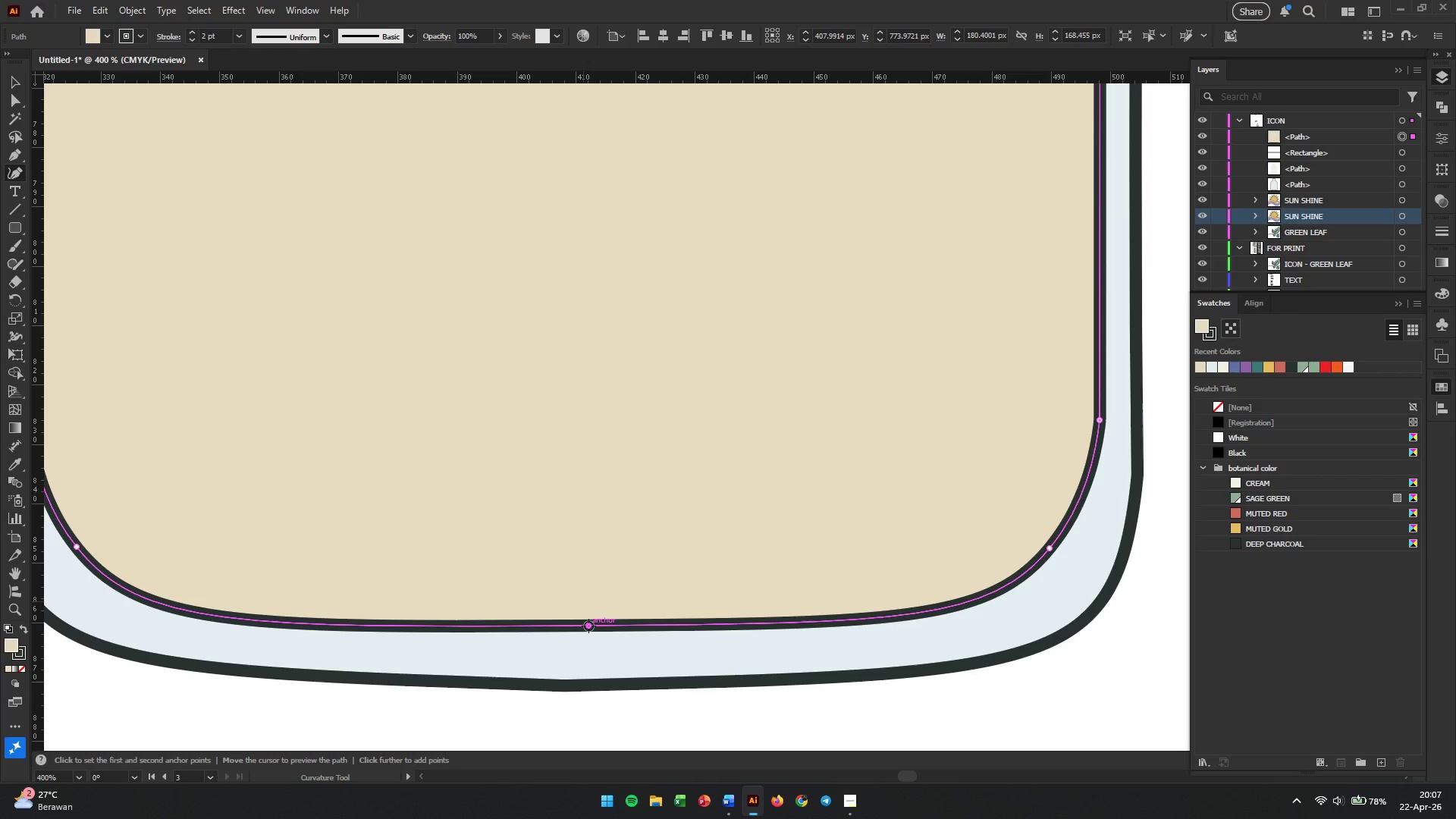 
hold_key(key=AltLeft, duration=1.16)
scroll: coordinate [592, 605], scroll_direction: down, amount: 2.0
 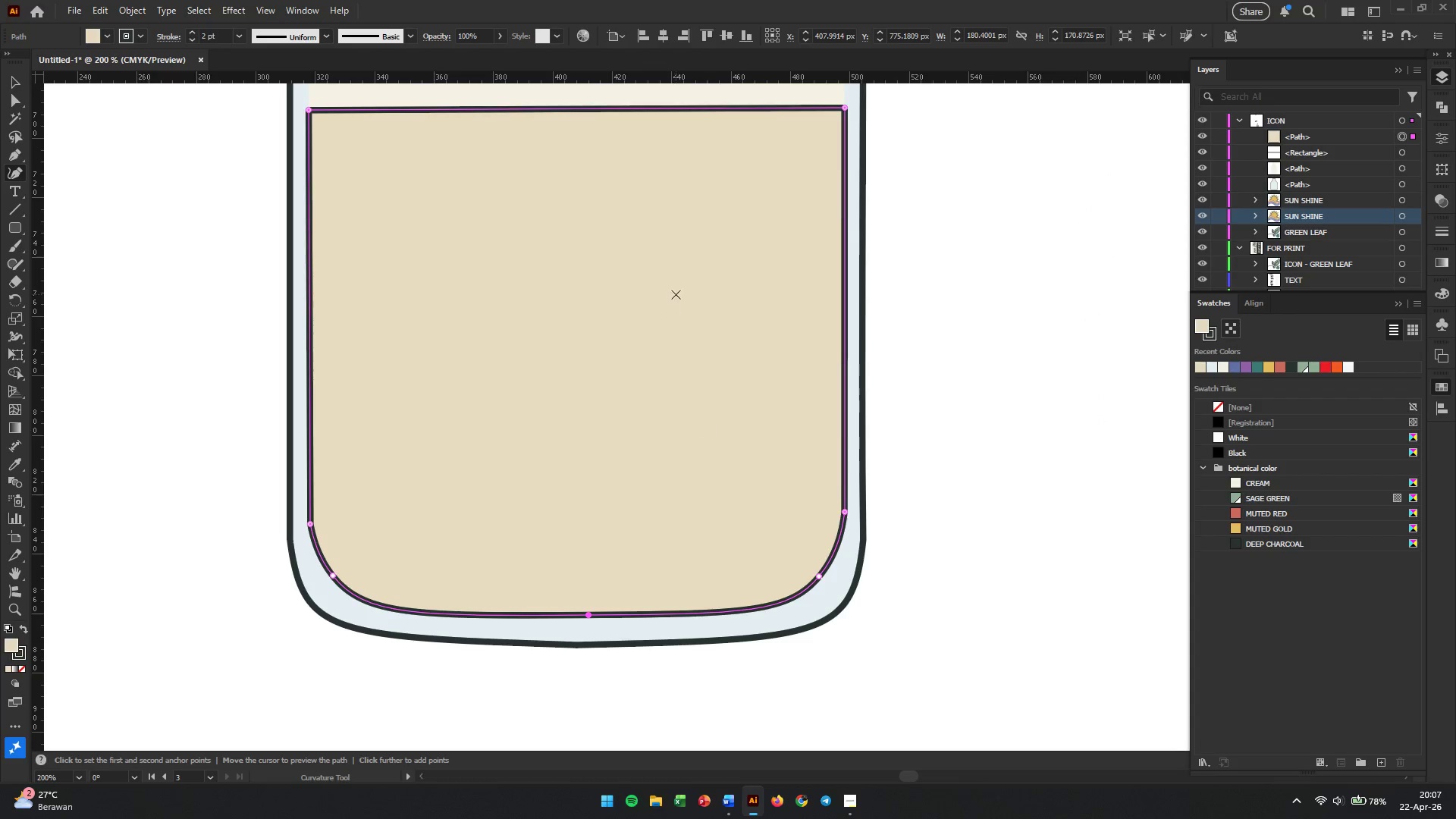 
hold_key(key=AltLeft, duration=0.42)
 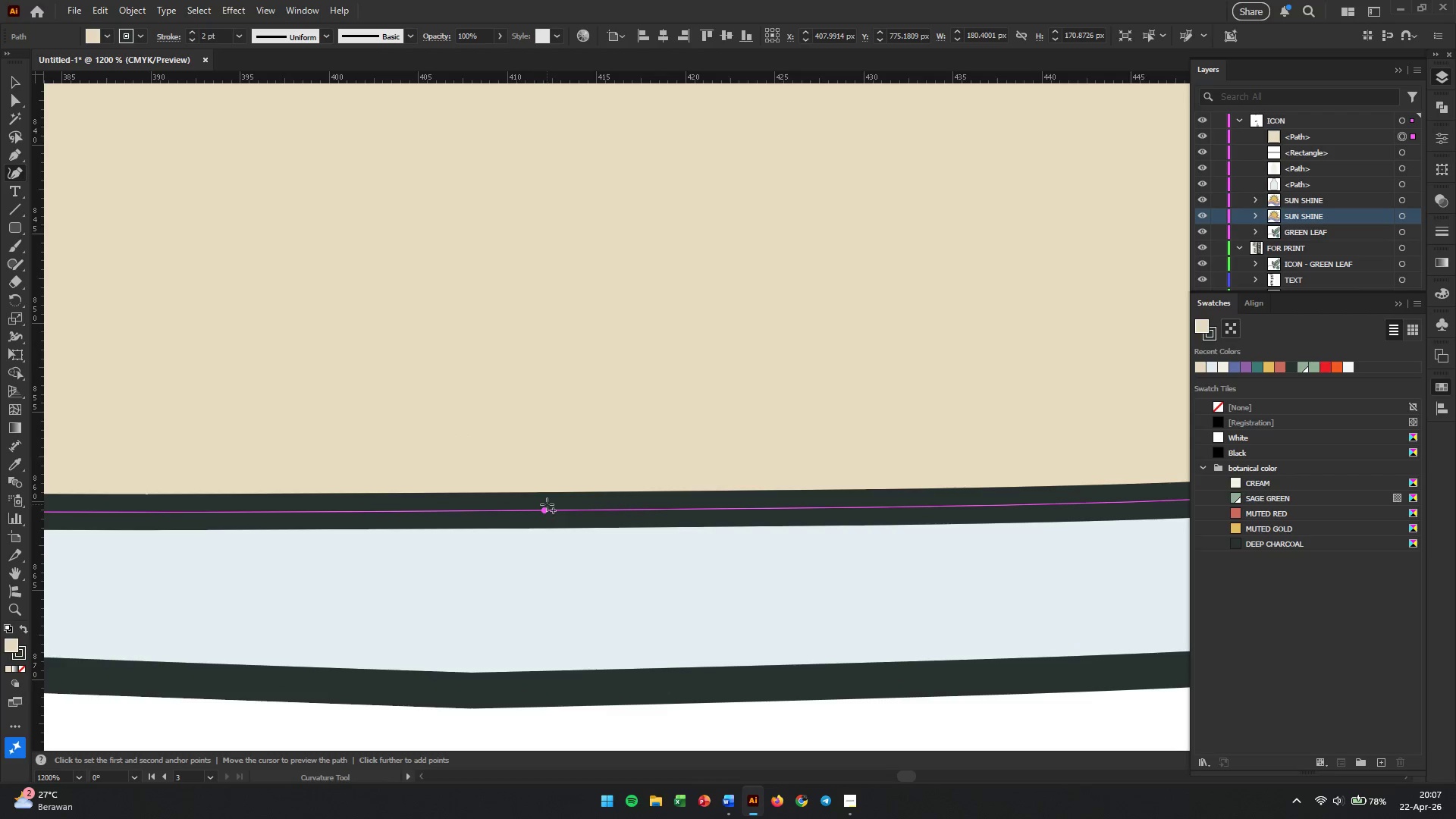 
scroll: coordinate [655, 441], scroll_direction: up, amount: 4.0
 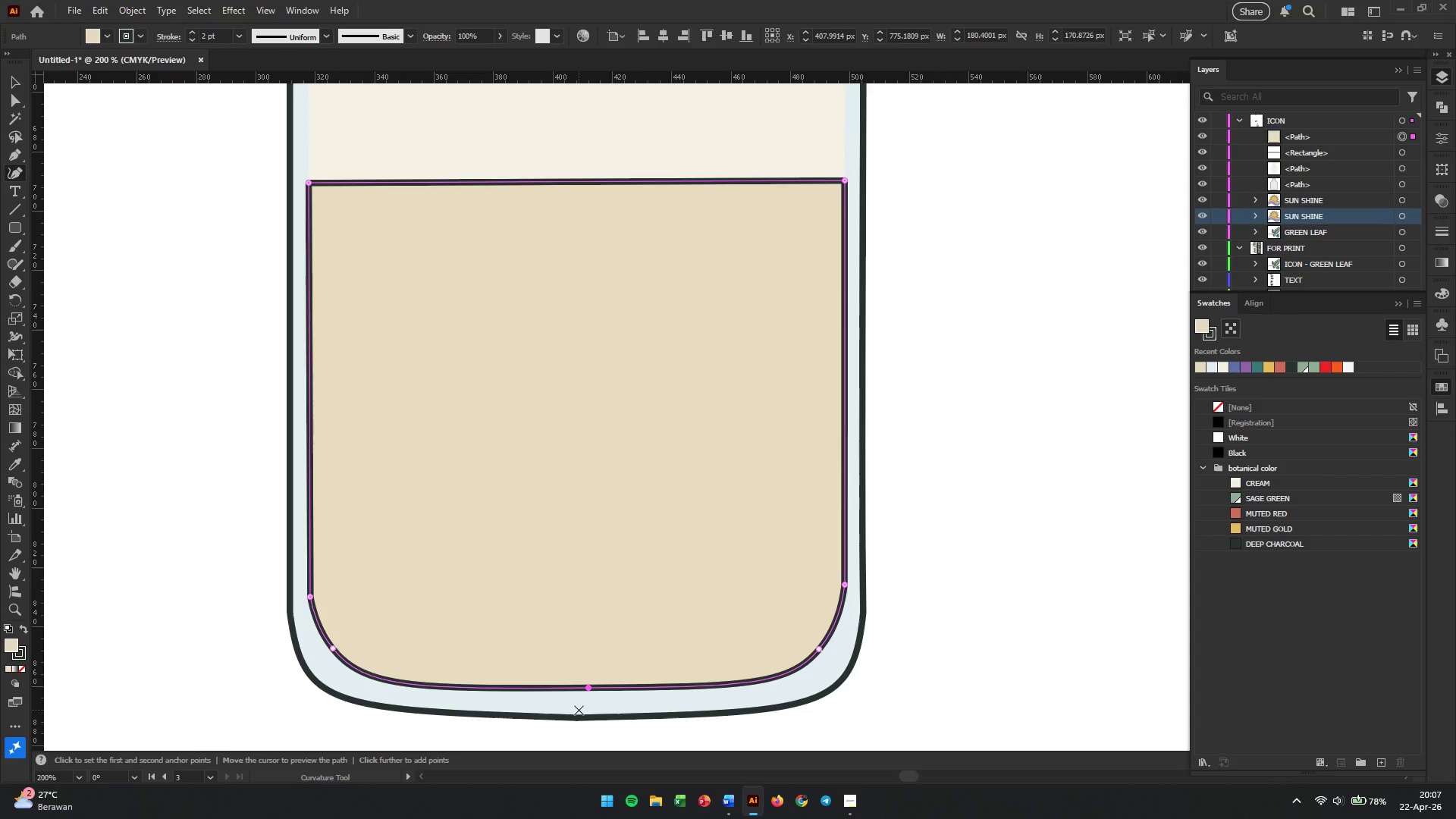 
left_click_drag(start_coordinate=[544, 510], to_coordinate=[542, 526])
 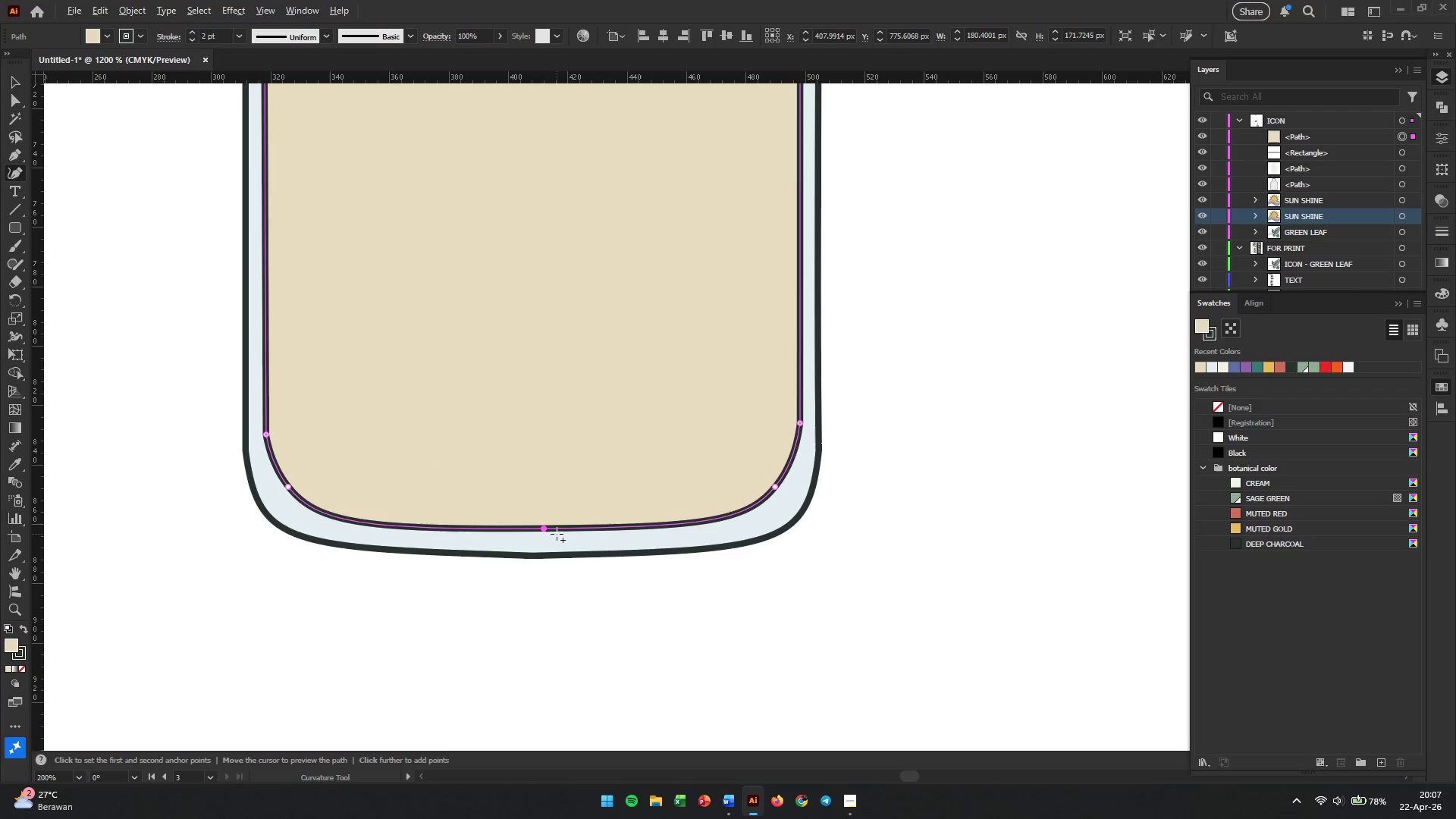 
scroll: coordinate [598, 592], scroll_direction: down, amount: 1.0
 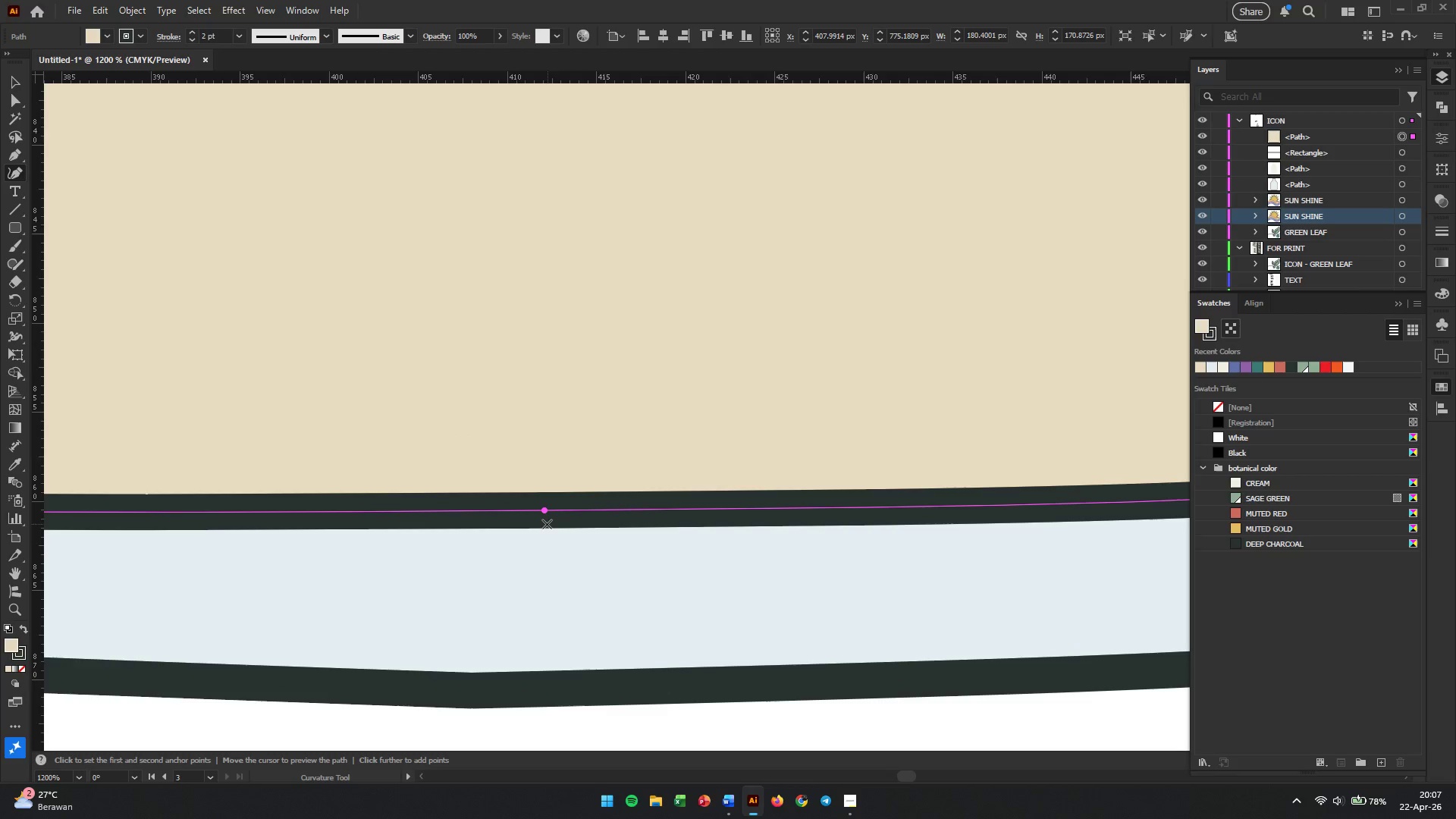 
hold_key(key=ShiftLeft, duration=0.62)
 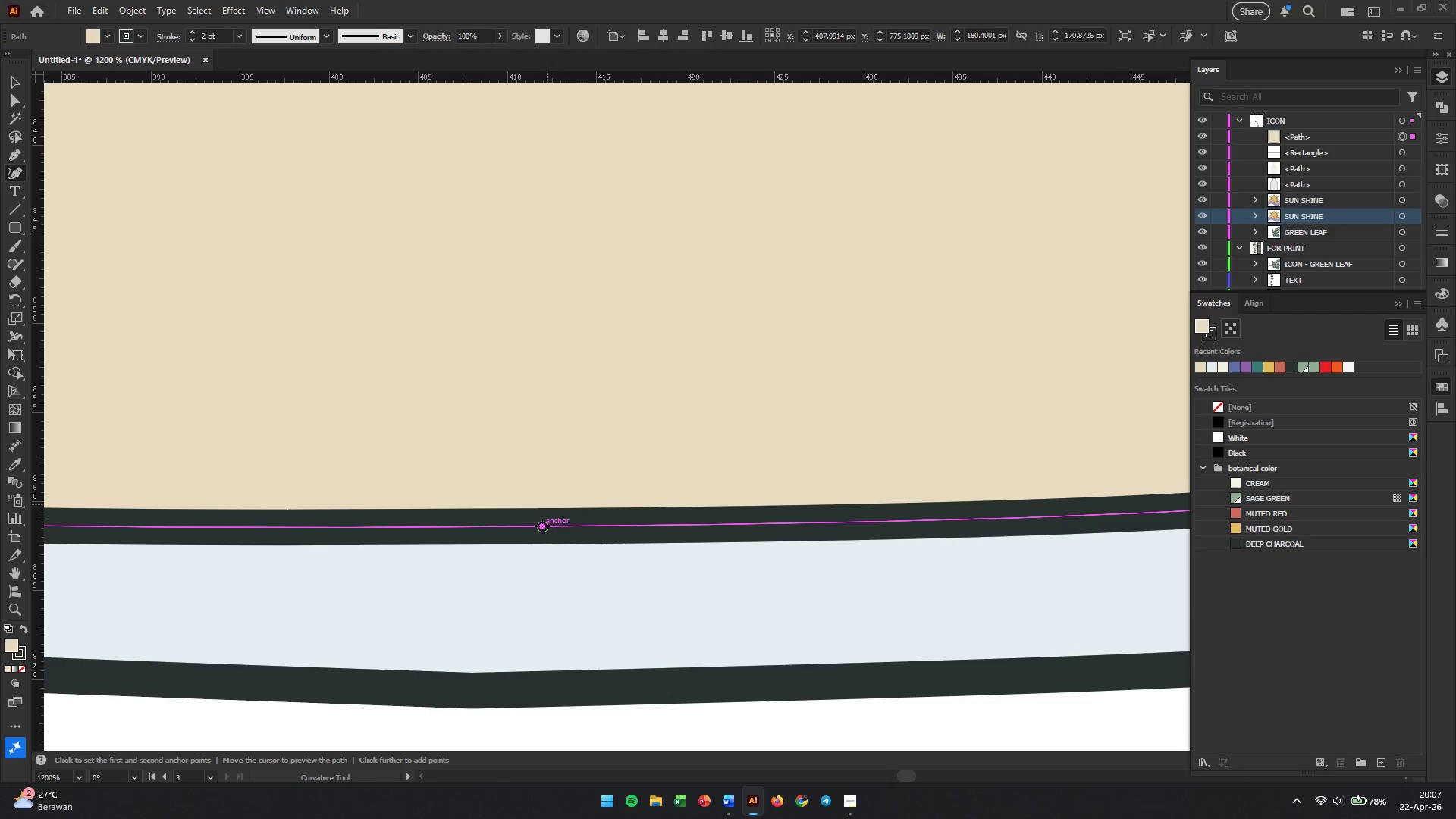 
hold_key(key=AltLeft, duration=0.72)
 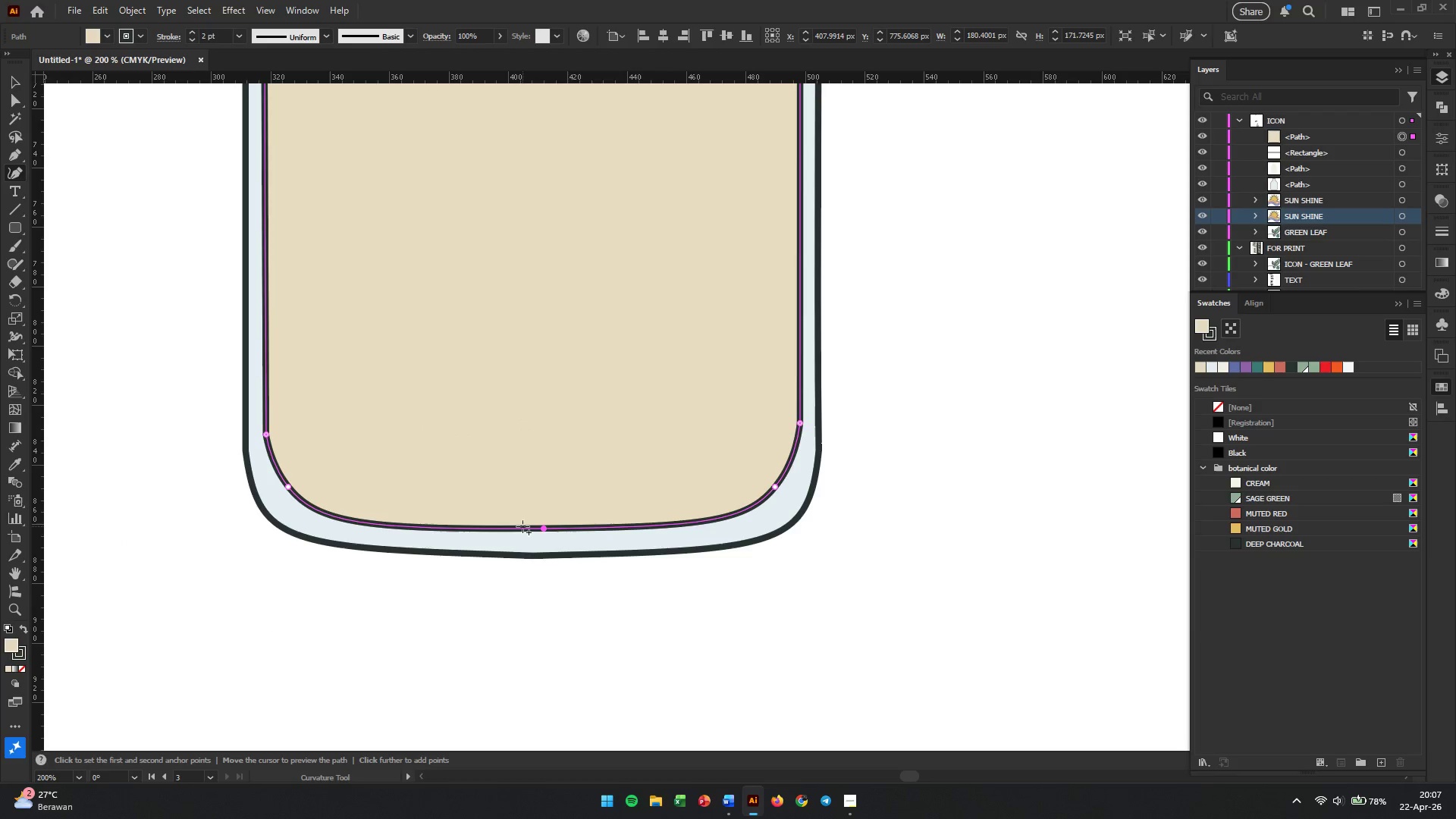 
key(Control+Z)
 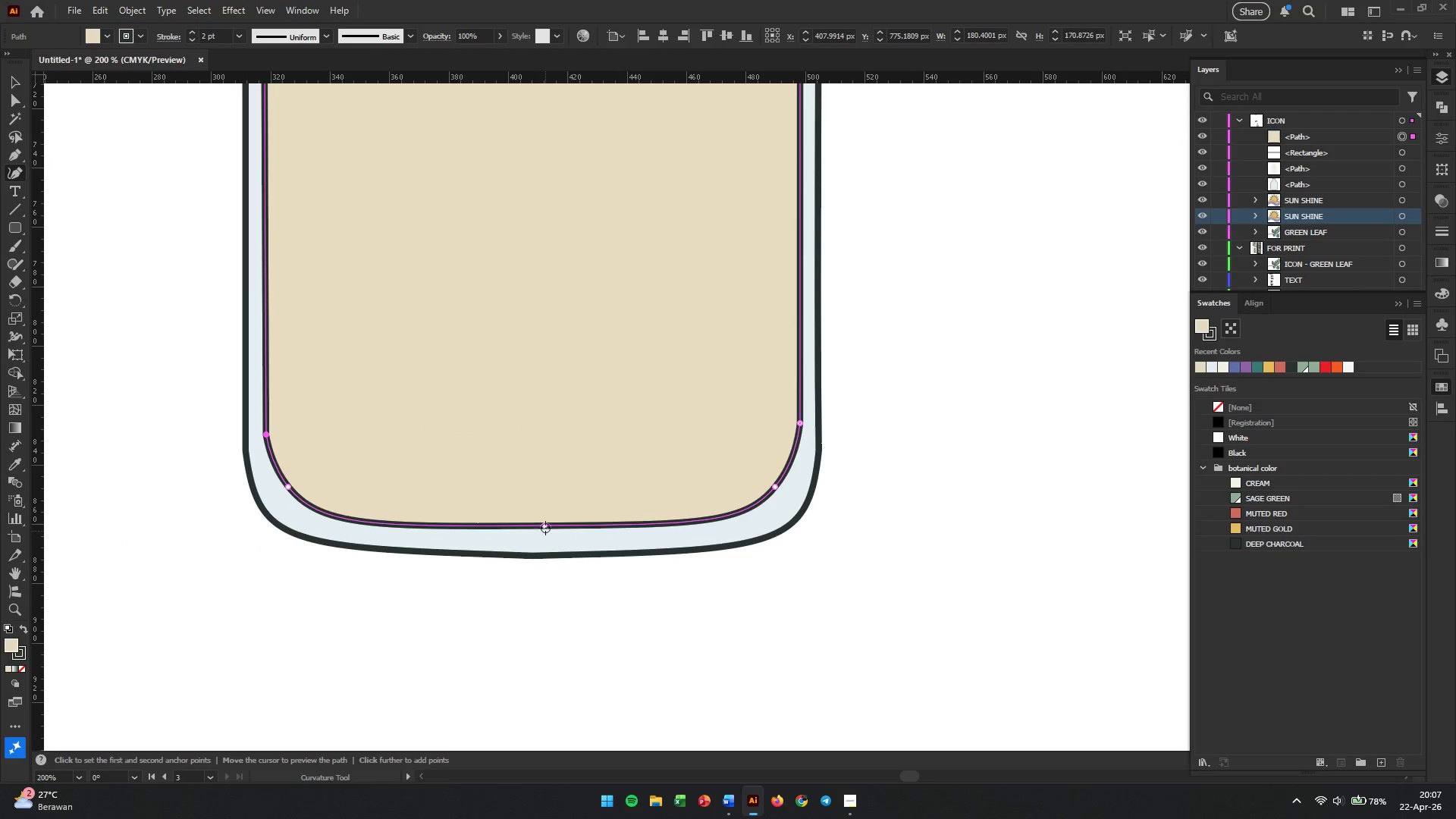 
left_click_drag(start_coordinate=[545, 524], to_coordinate=[545, 532])
 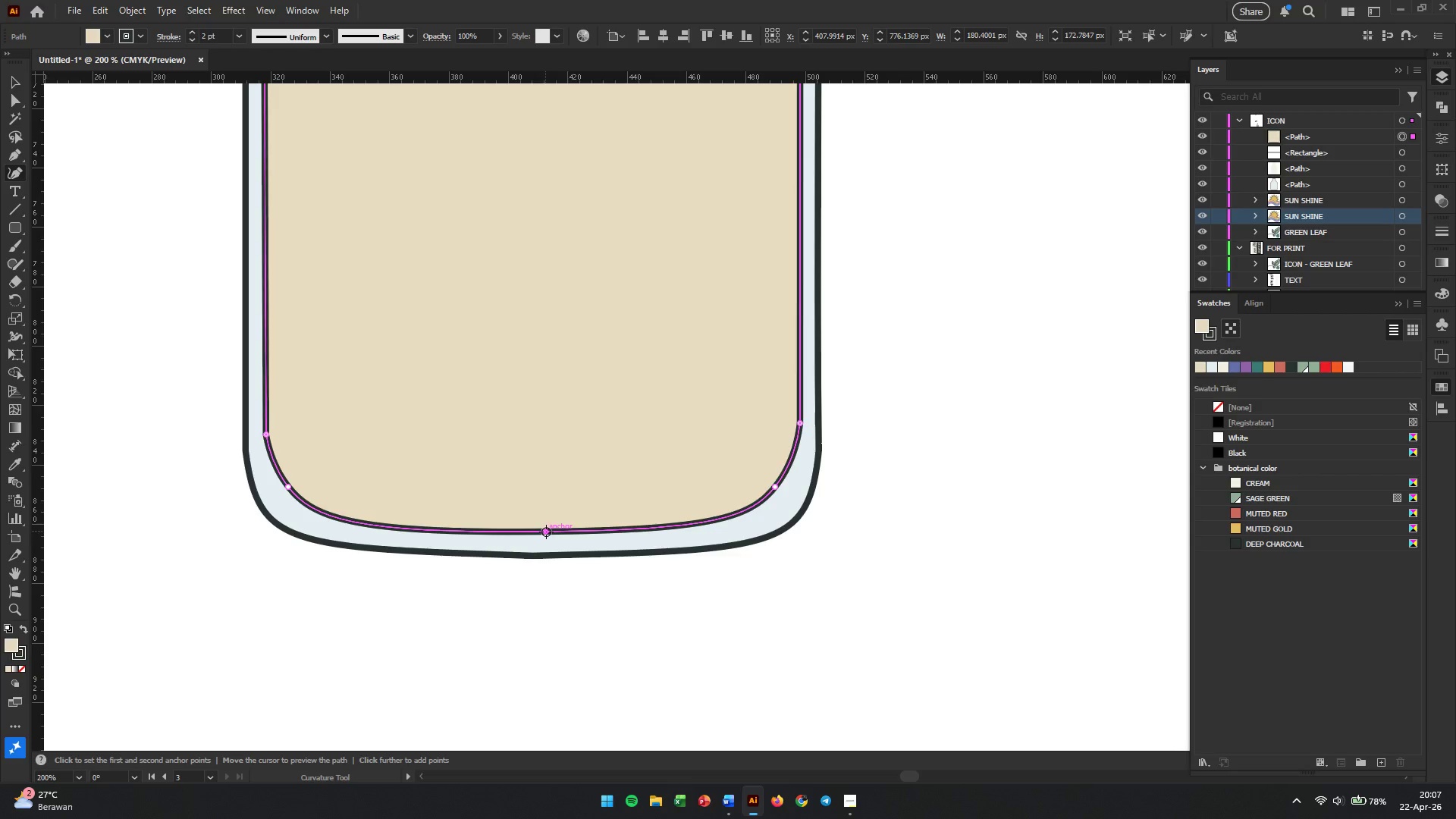 
scroll: coordinate [545, 530], scroll_direction: down, amount: 5.0
 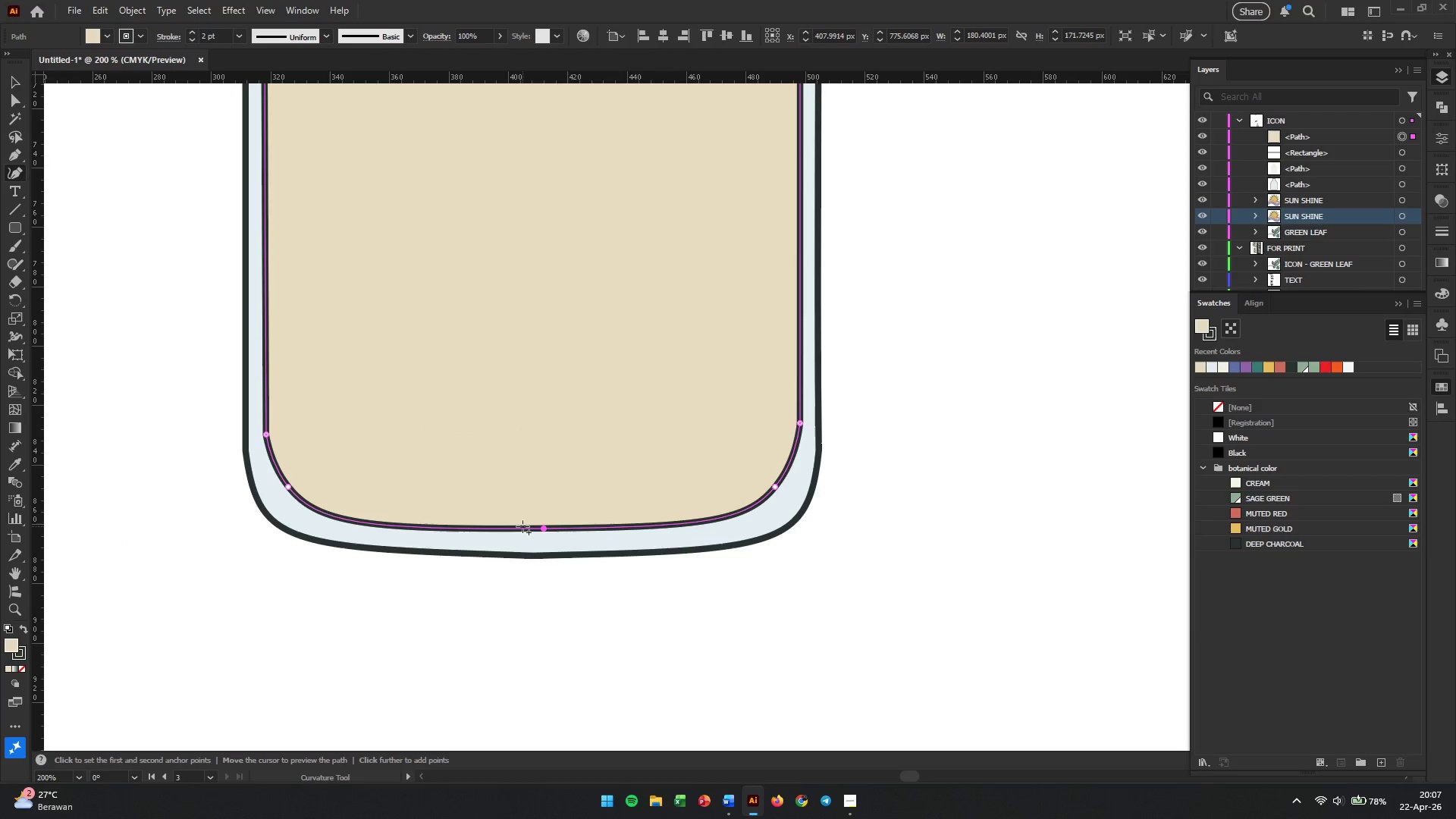 
scroll: coordinate [553, 519], scroll_direction: up, amount: 13.0
 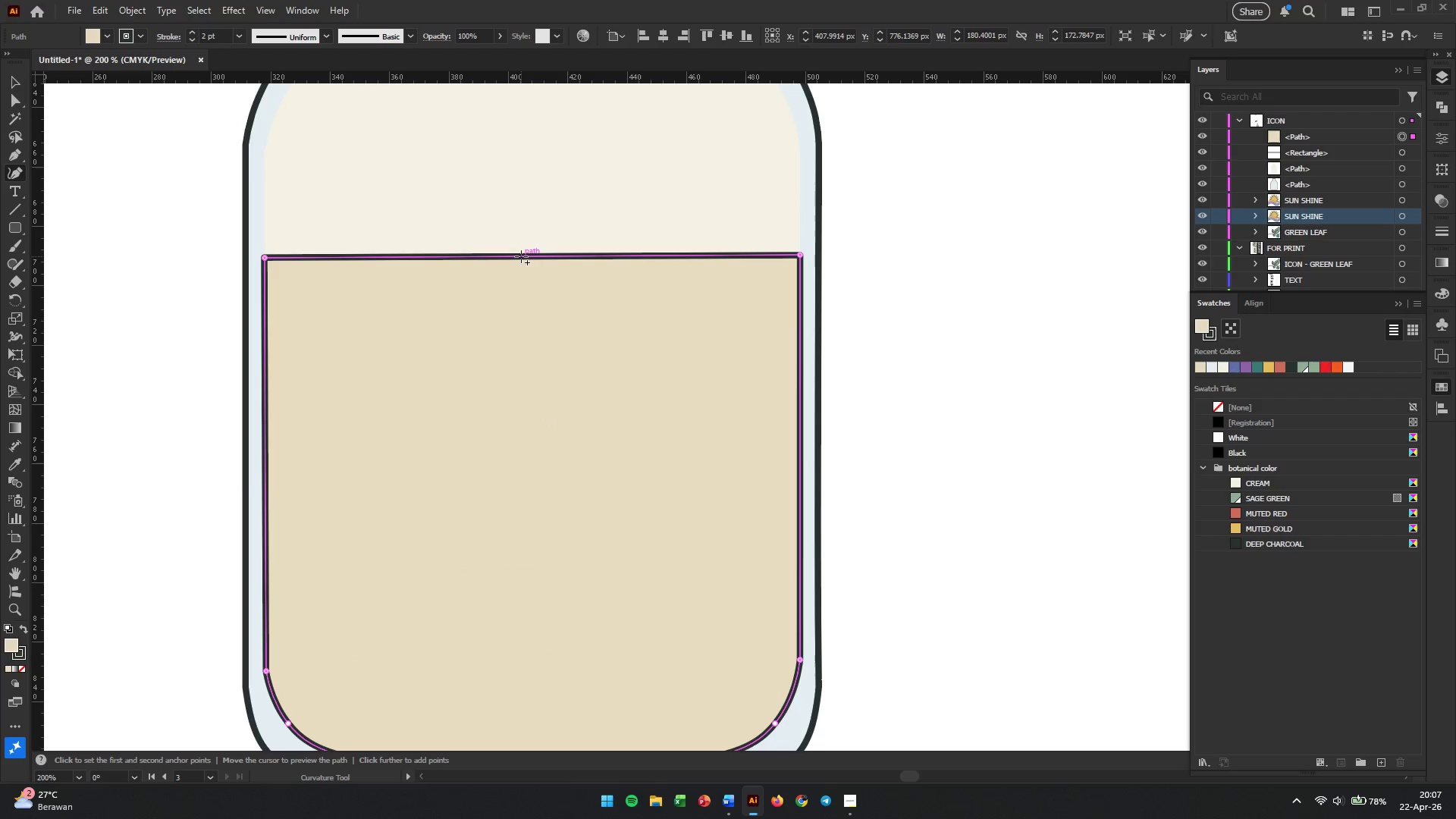 
left_click_drag(start_coordinate=[529, 256], to_coordinate=[528, 282])
 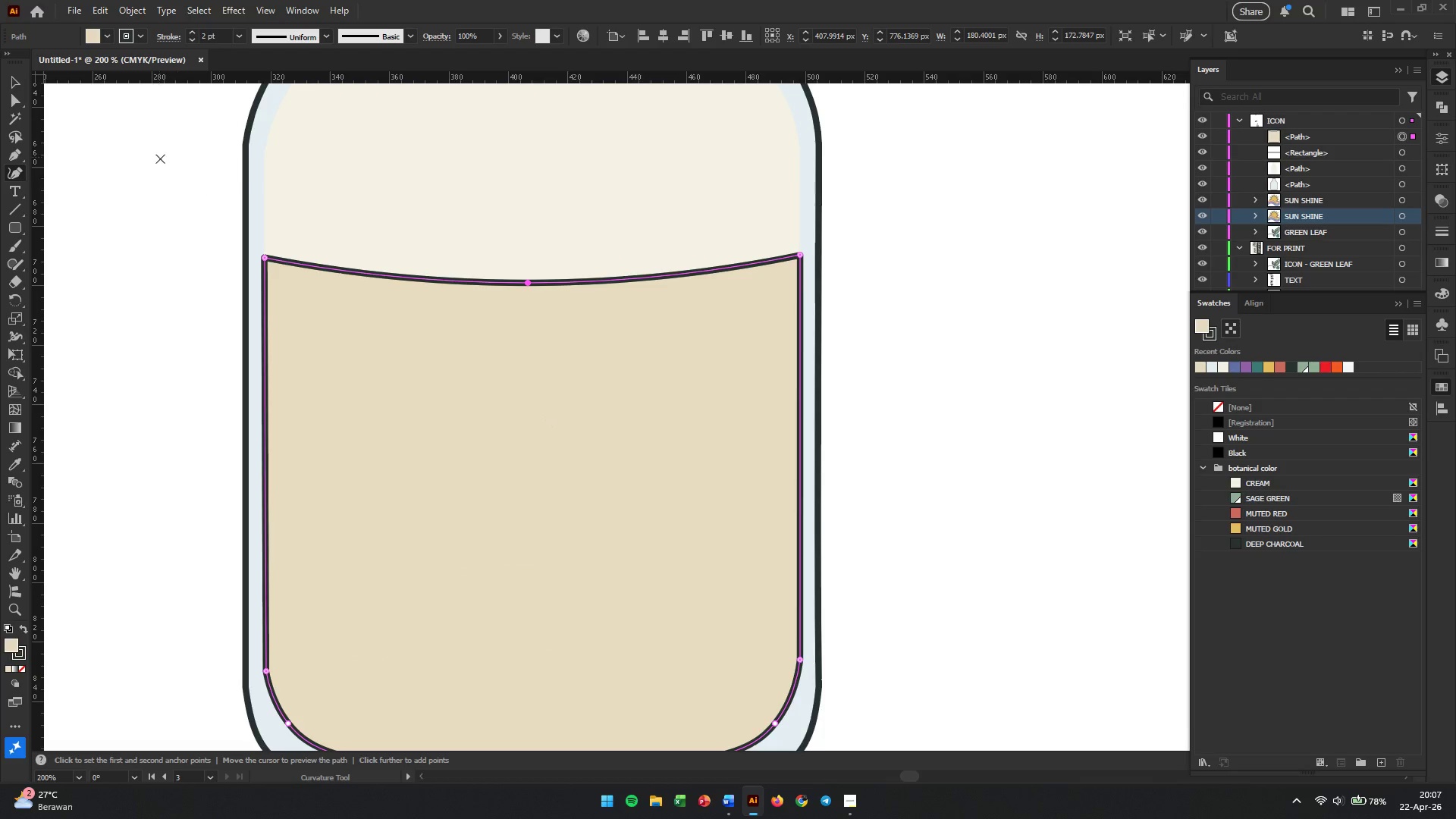 
hold_key(key=ShiftLeft, duration=1.88)
 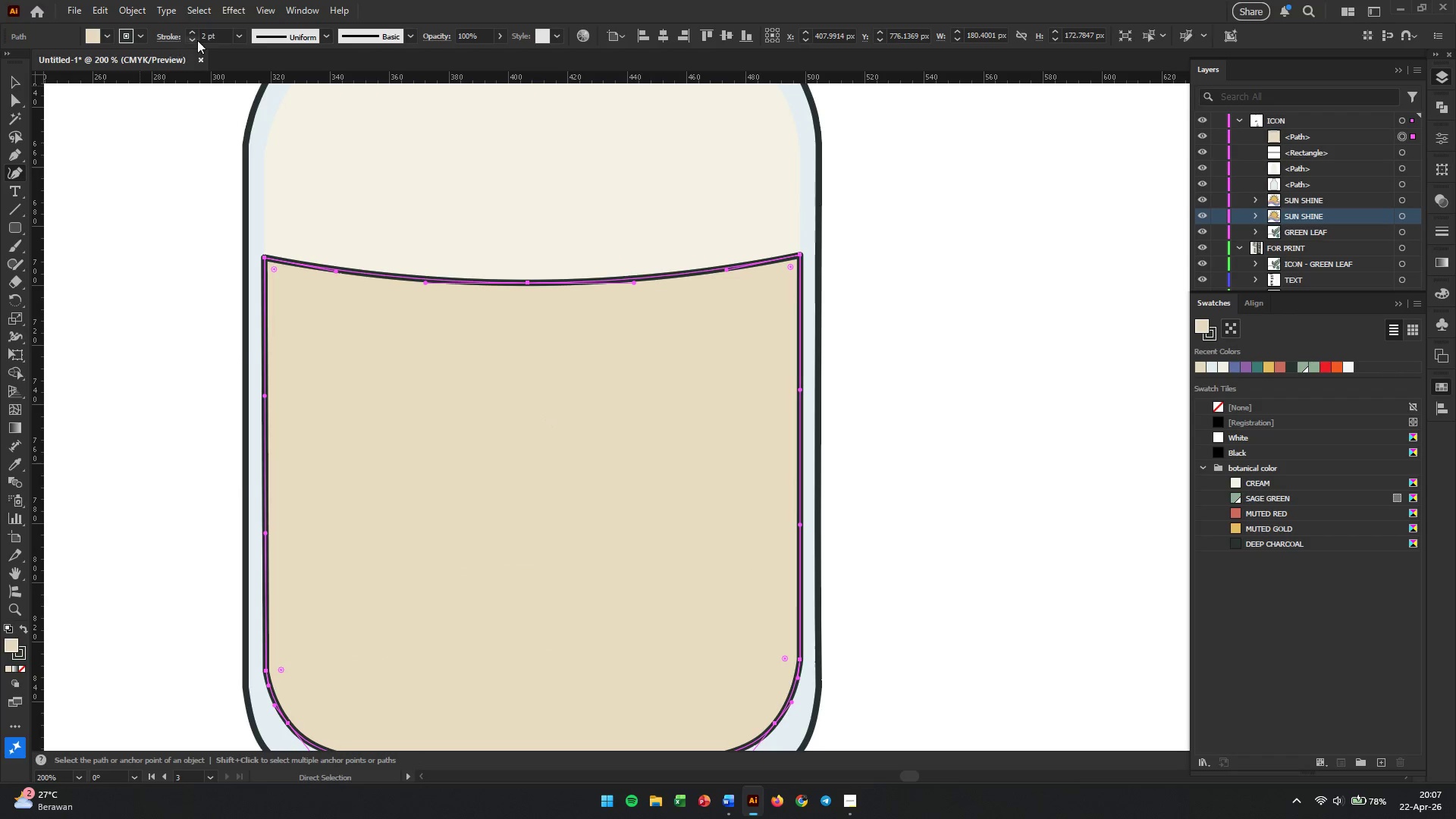 
double_click([205, 39])
 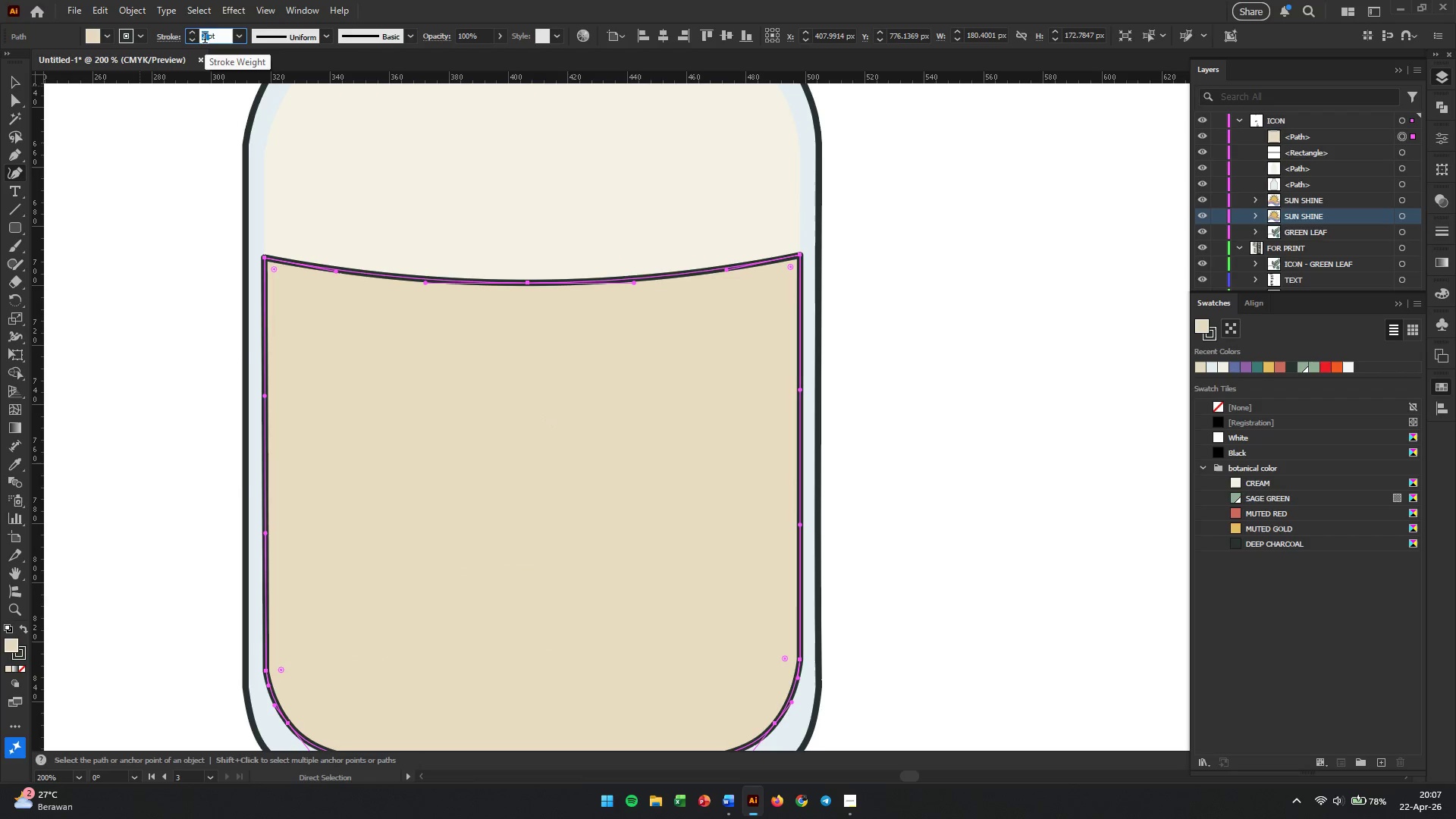 
key(Numpad1)
 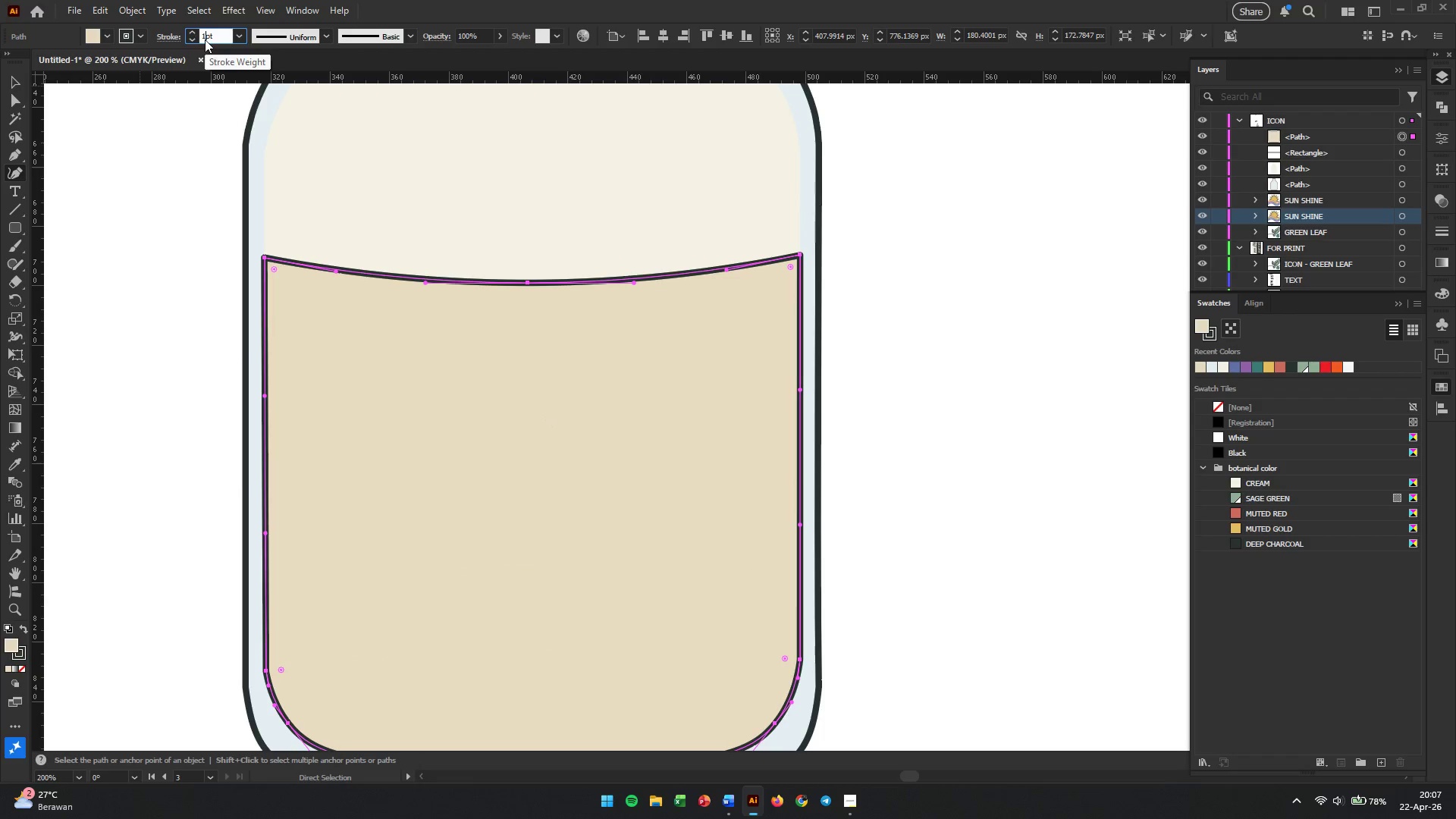 
key(Enter)
 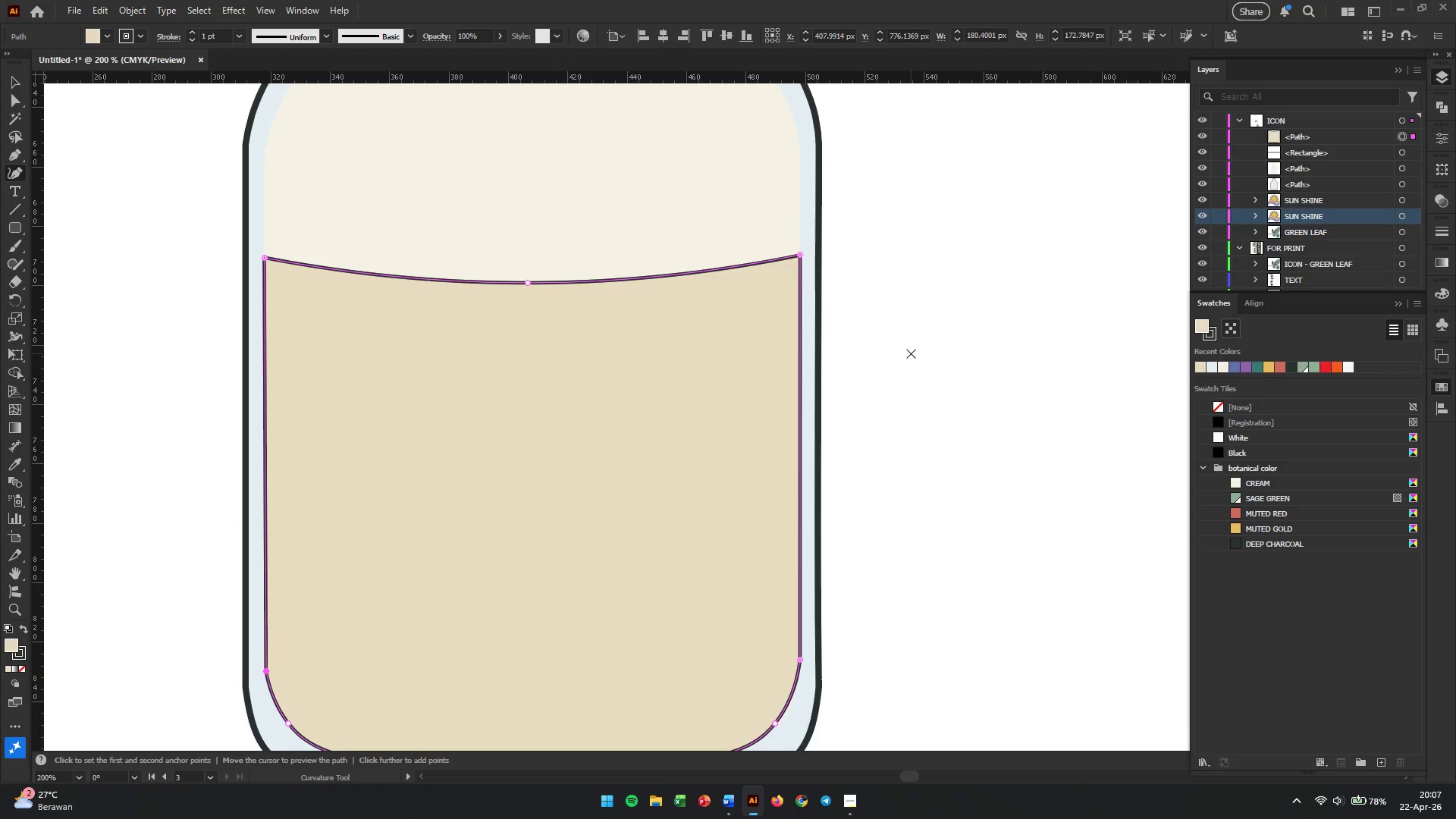 
key(Escape)
 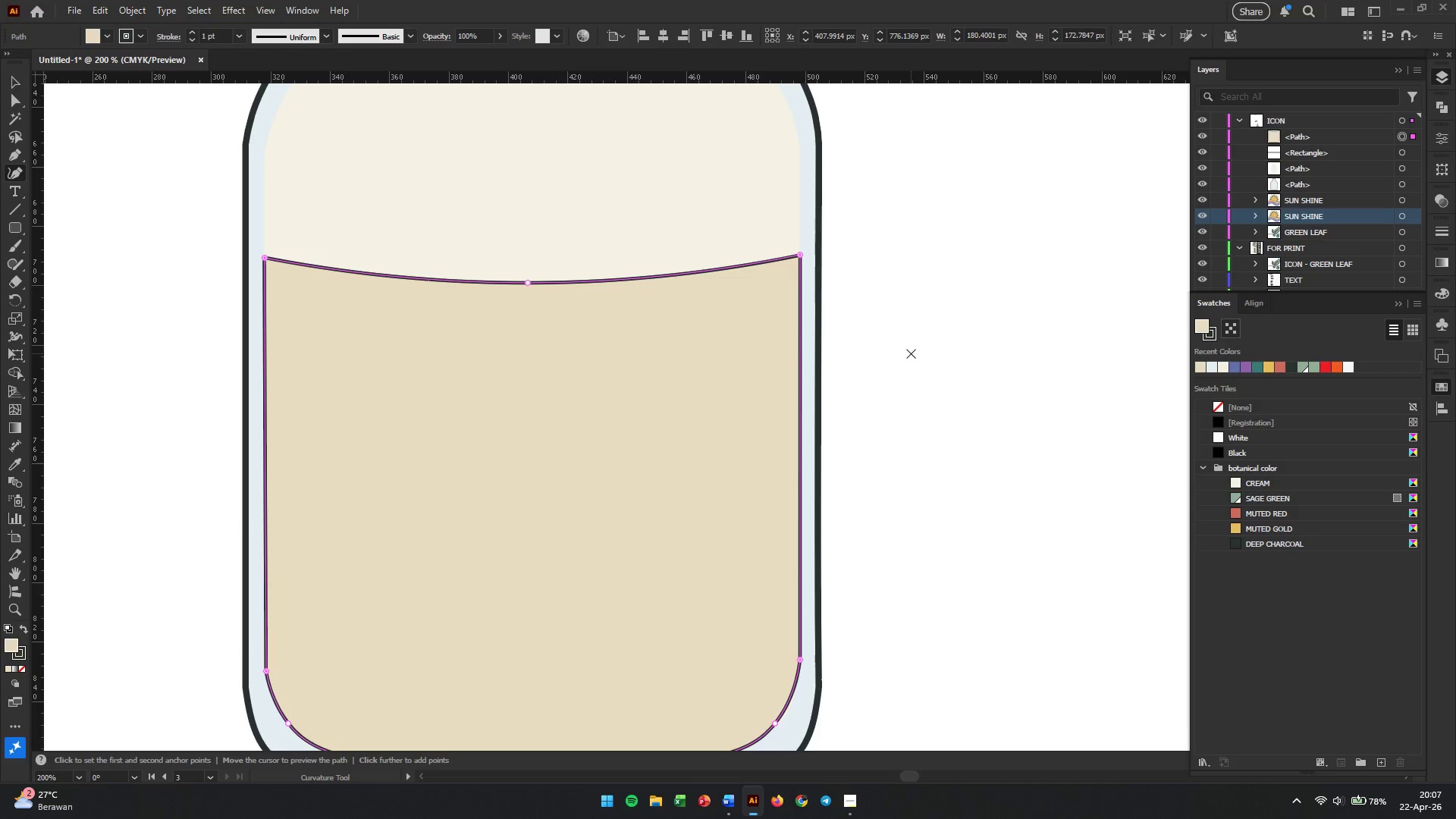 
key(V)
 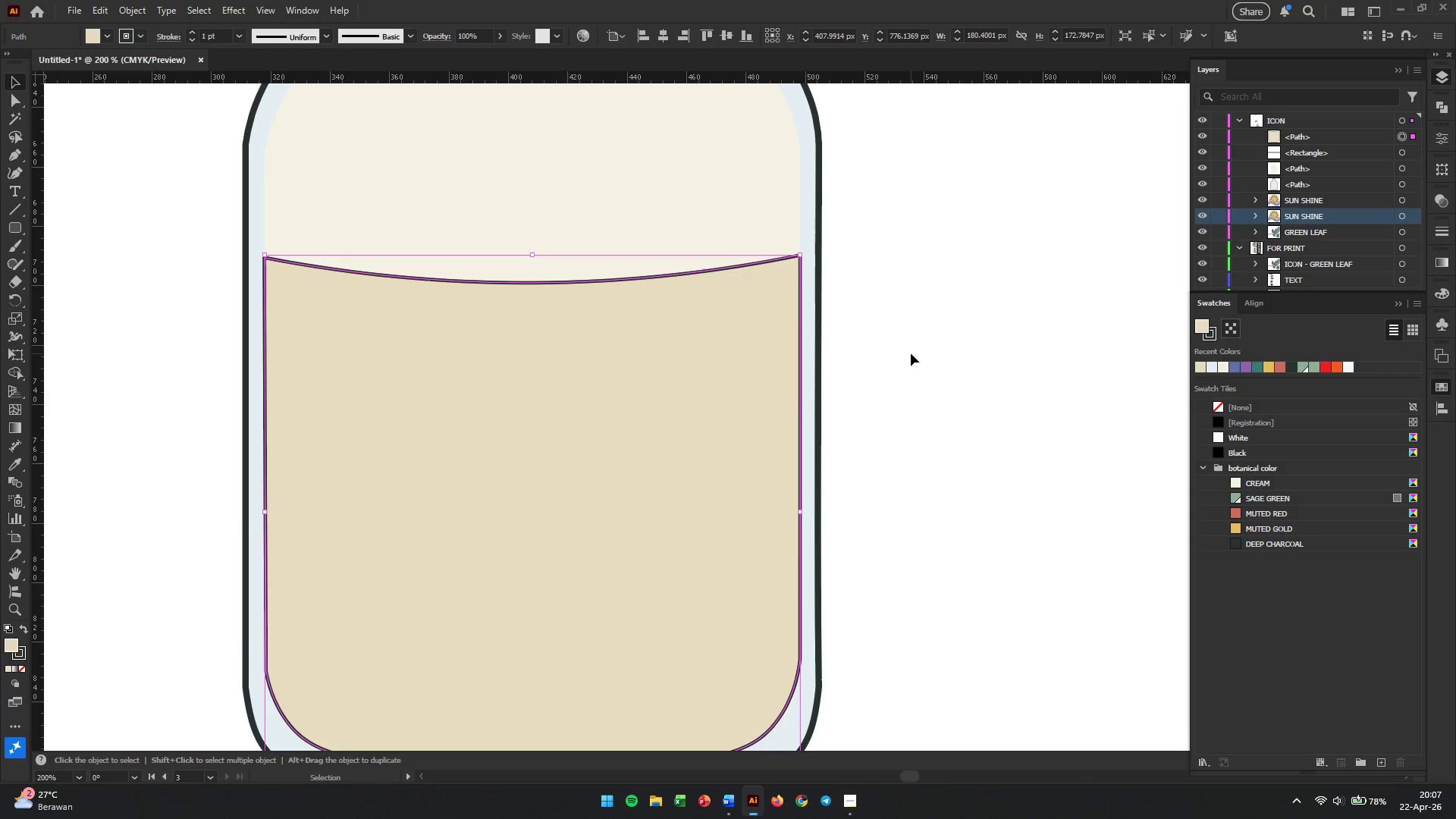 
left_click([911, 353])
 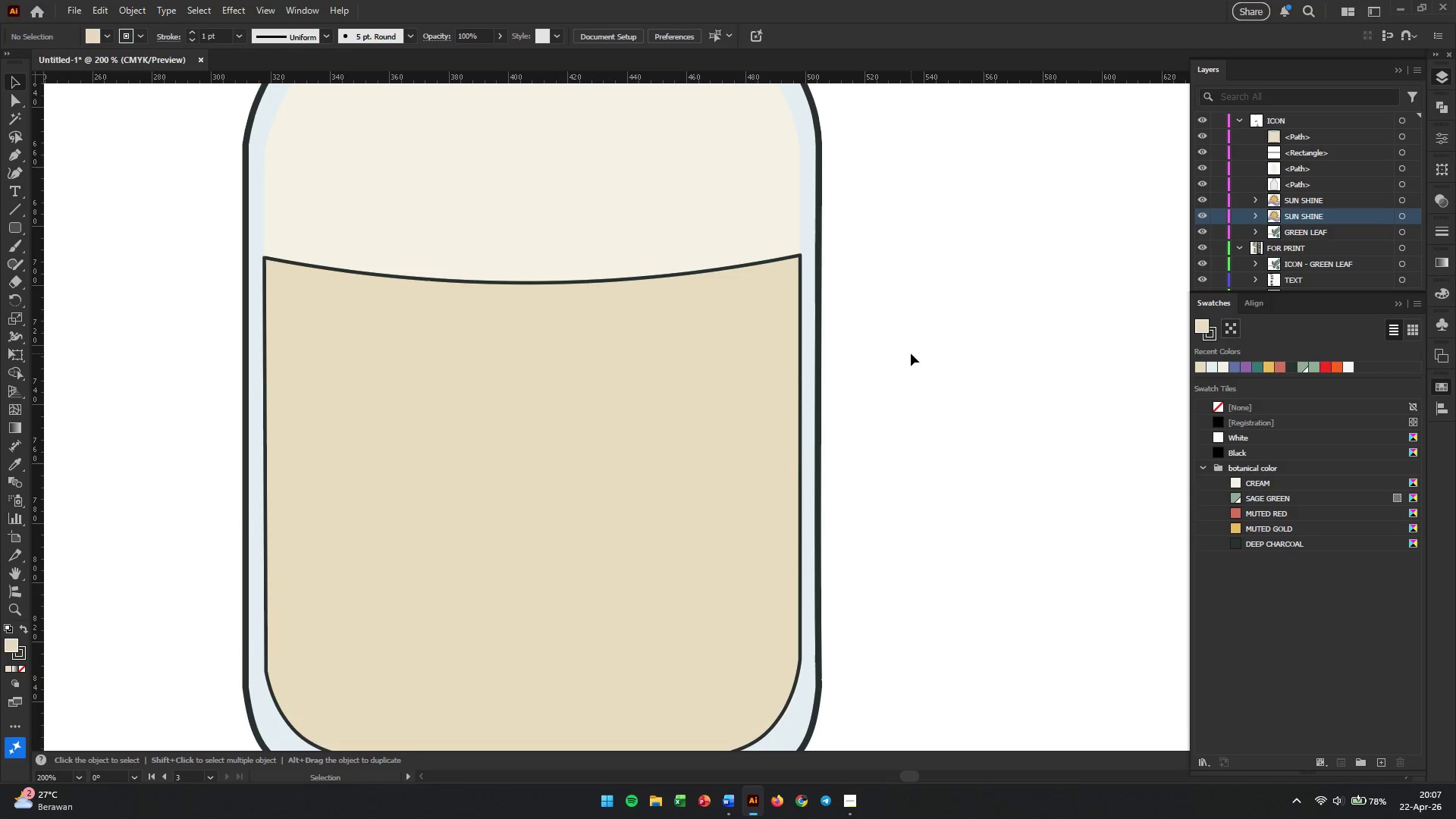 
hold_key(key=AltLeft, duration=0.81)
 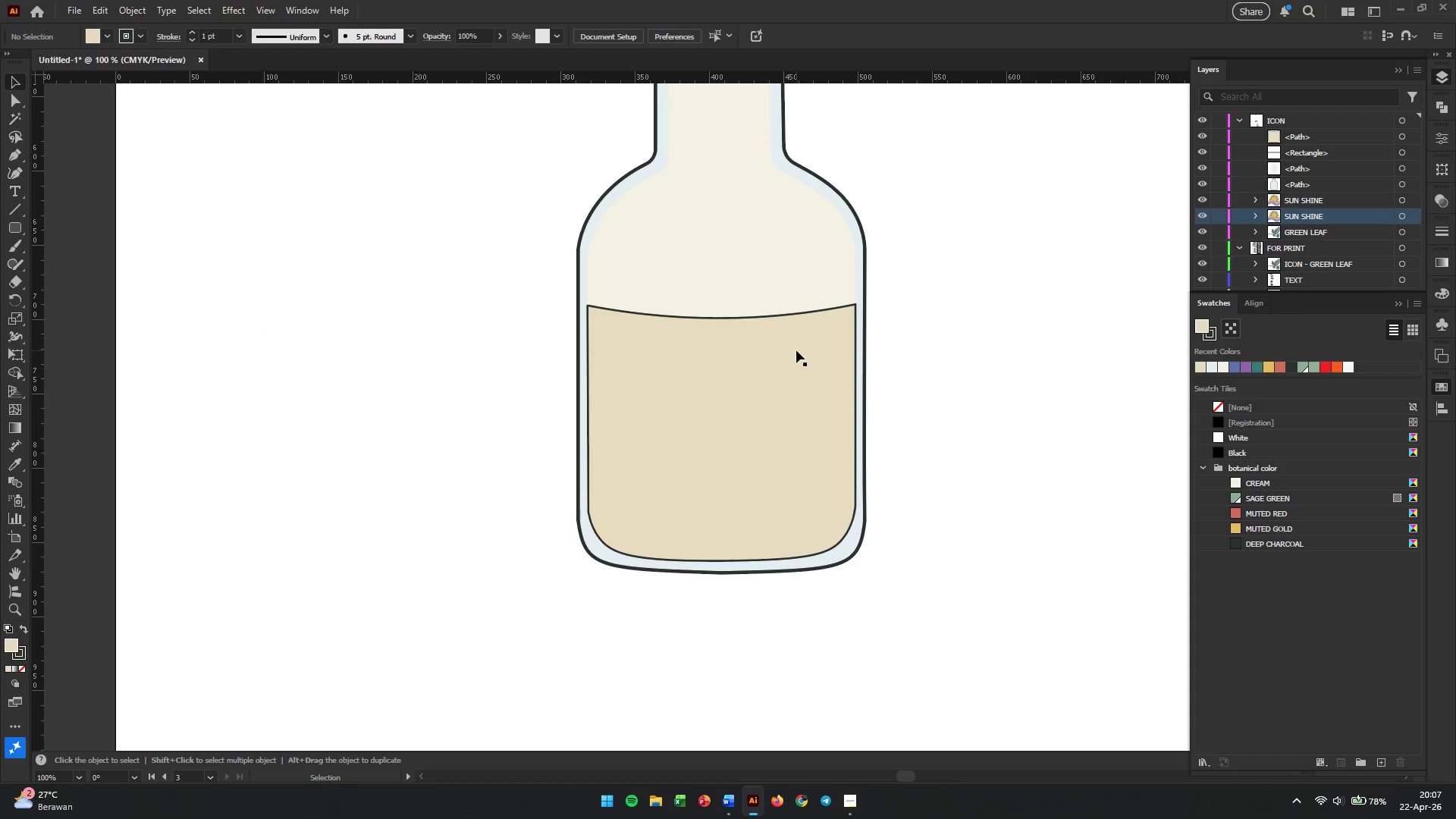 
hold_key(key=Space, duration=0.98)
 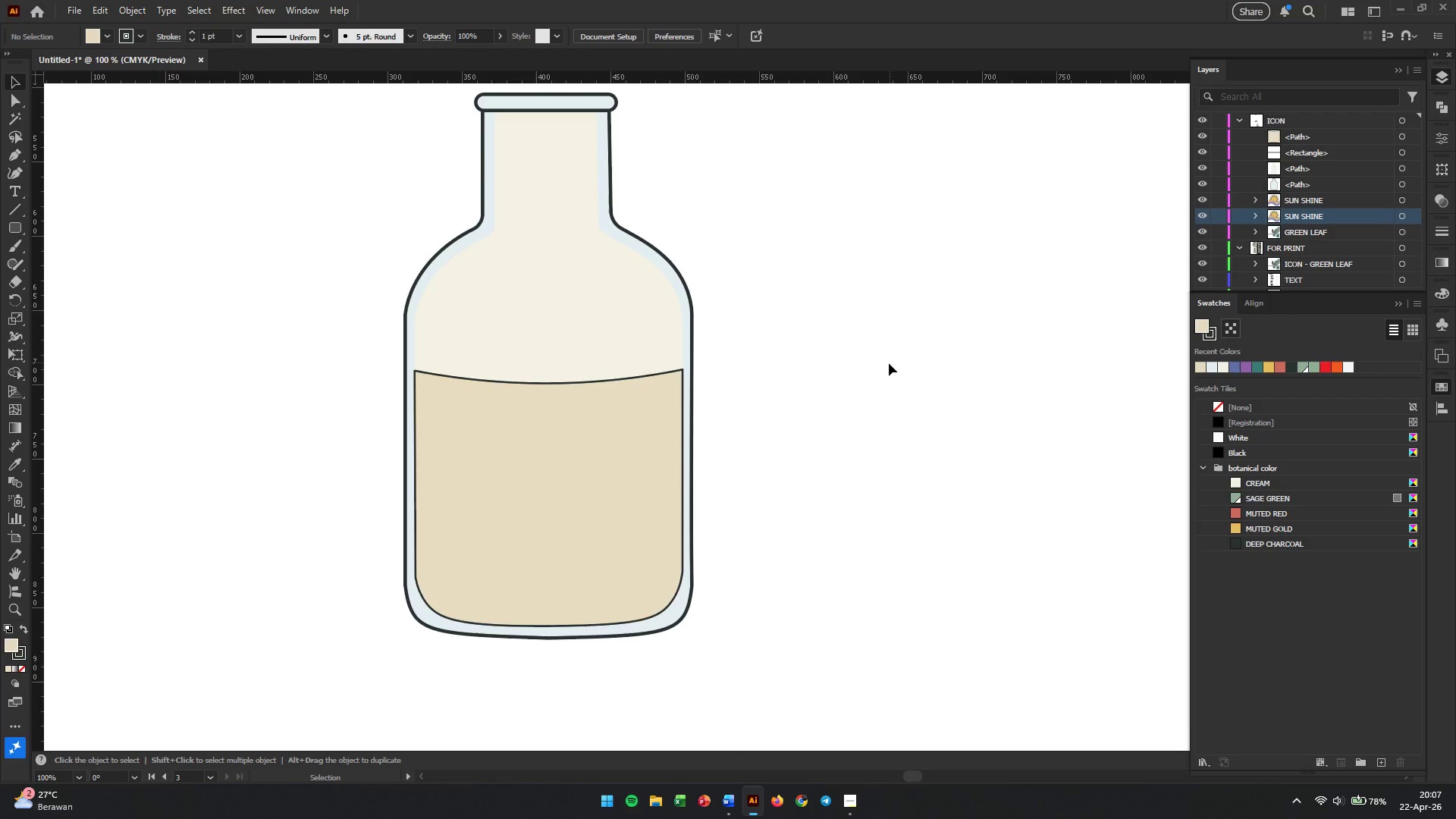 
left_click_drag(start_coordinate=[842, 303], to_coordinate=[669, 368])
 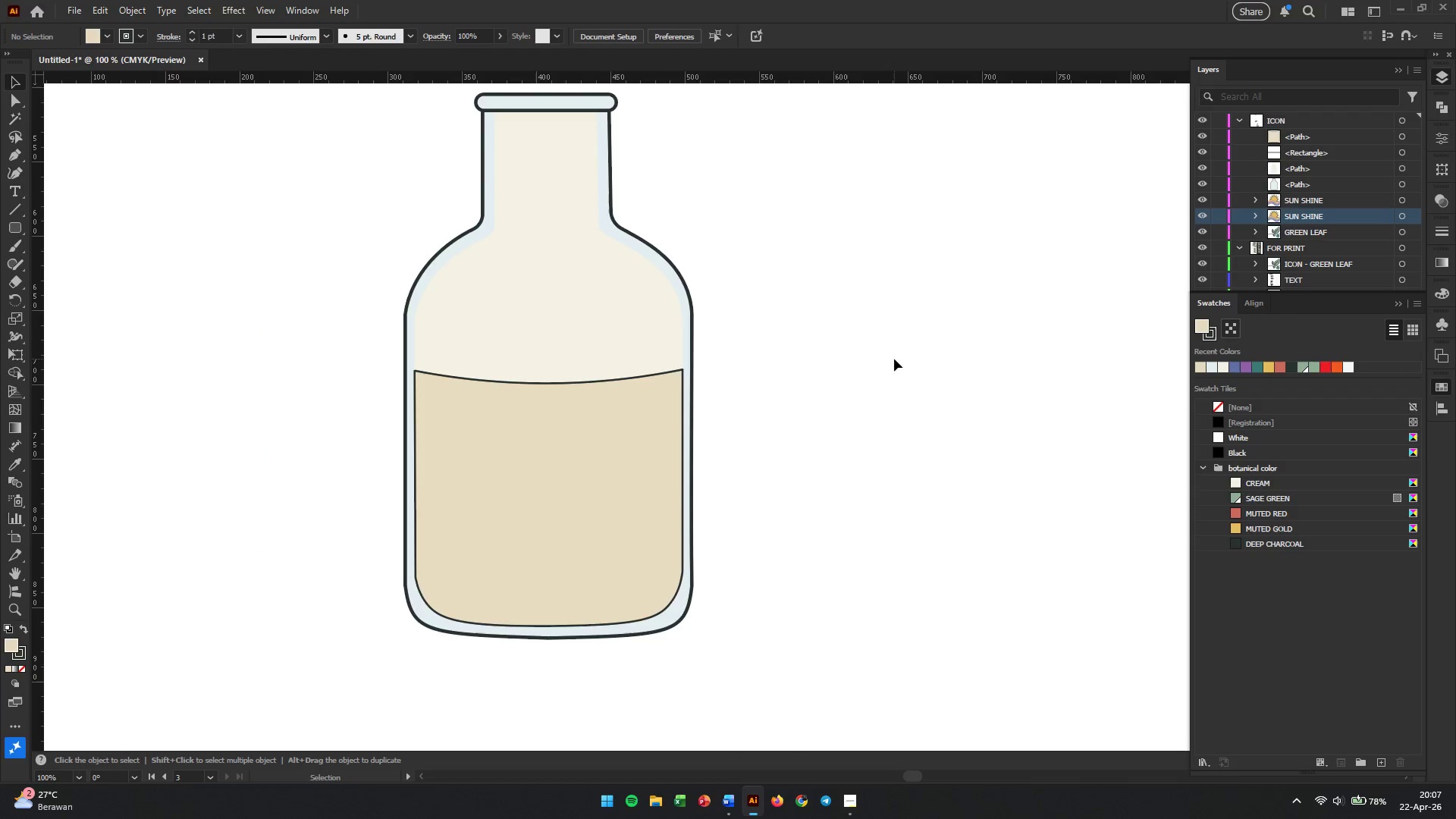 
left_click_drag(start_coordinate=[893, 359], to_coordinate=[889, 363])
 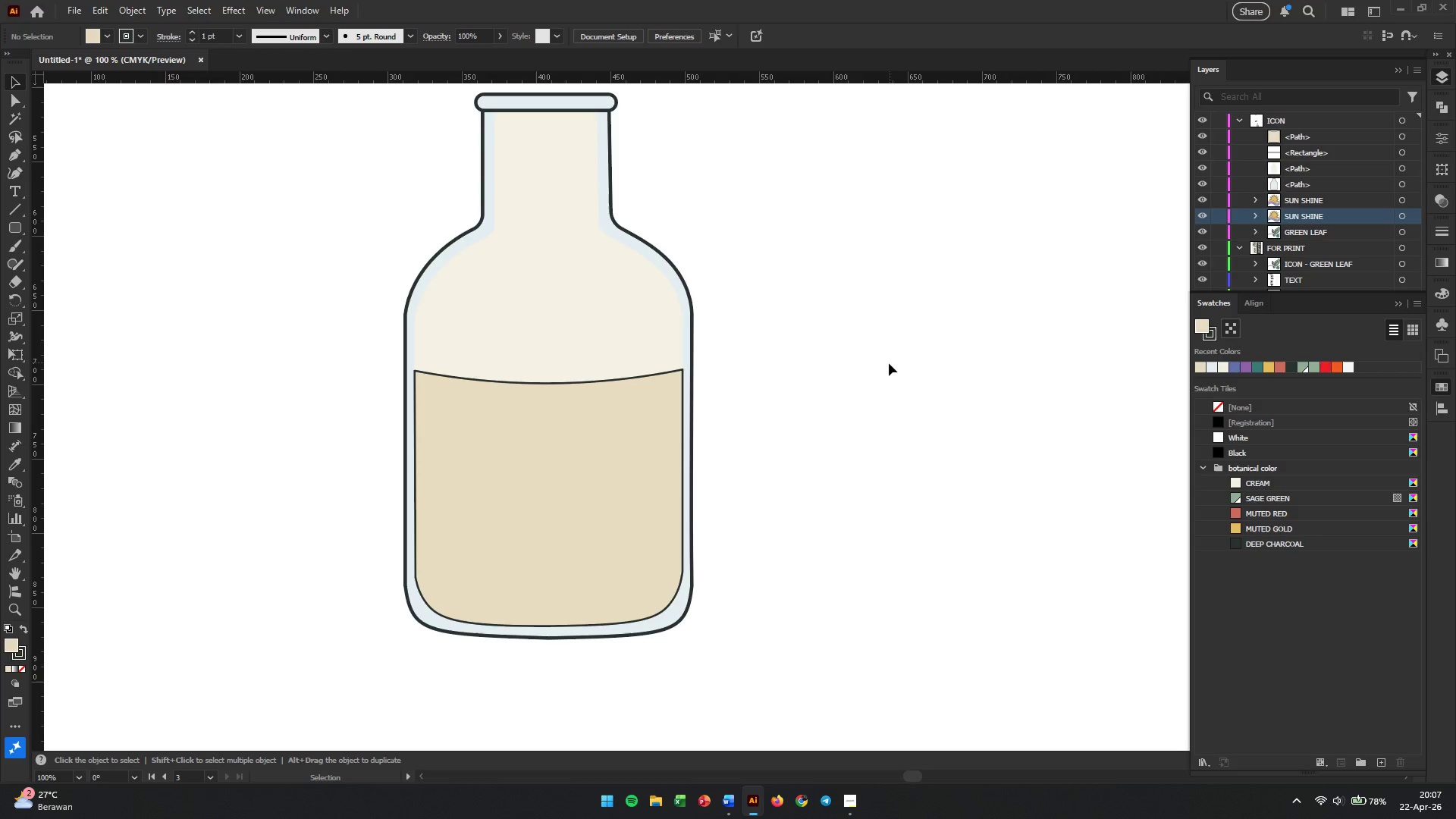 
scroll: coordinate [911, 353], scroll_direction: down, amount: 2.0
 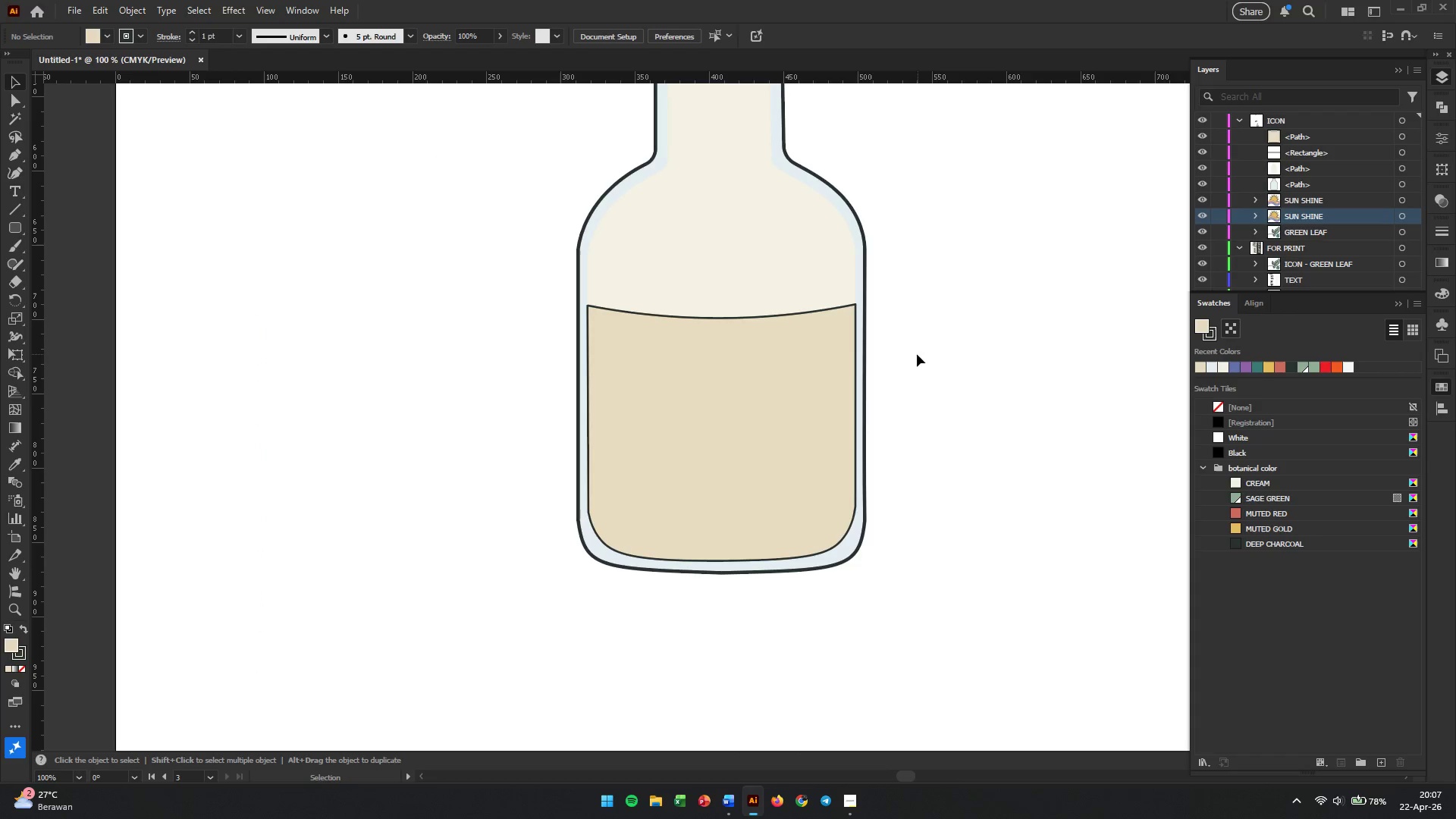 
wait(9.07)
 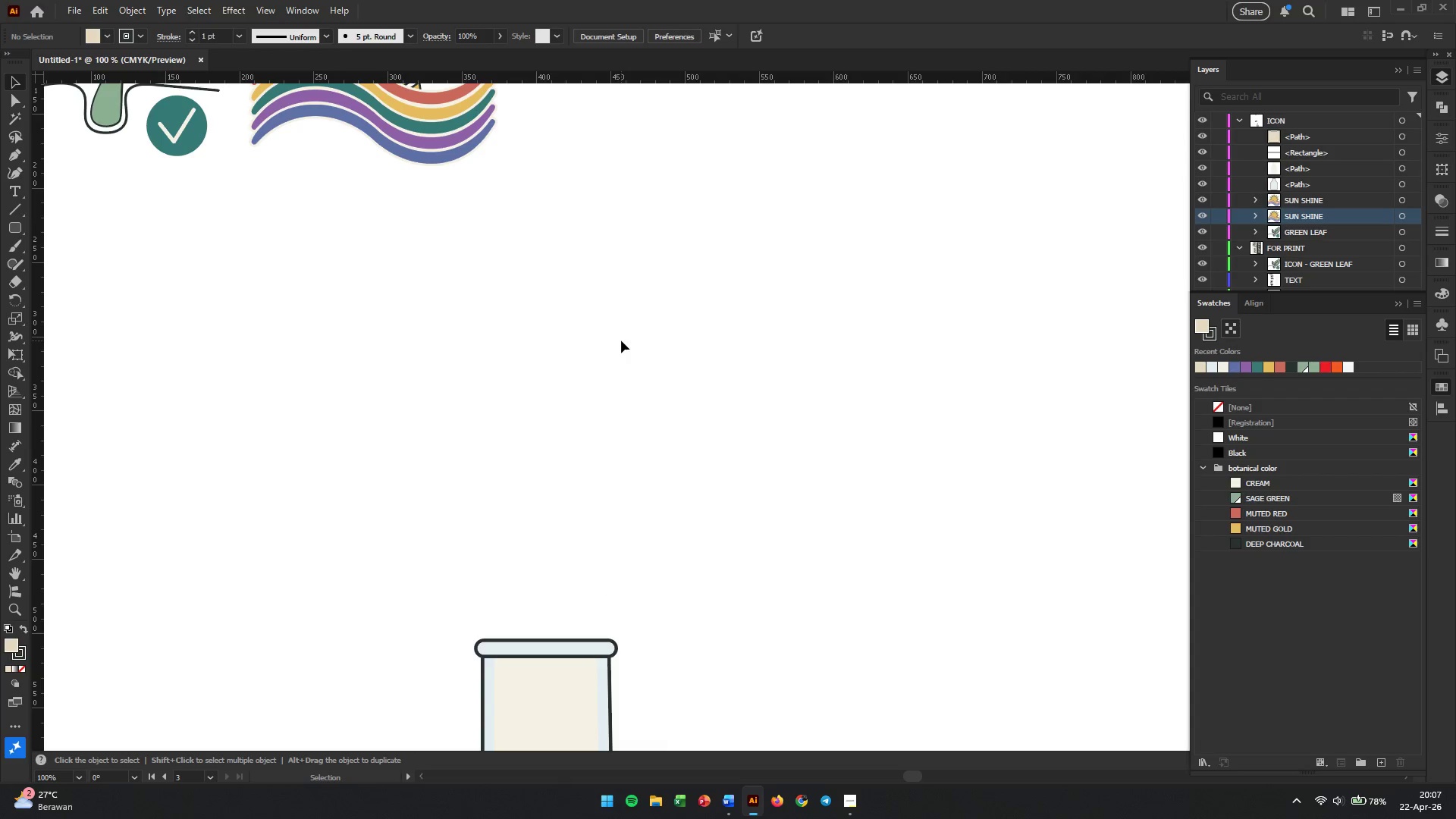 
hold_key(key=AltLeft, duration=0.33)
 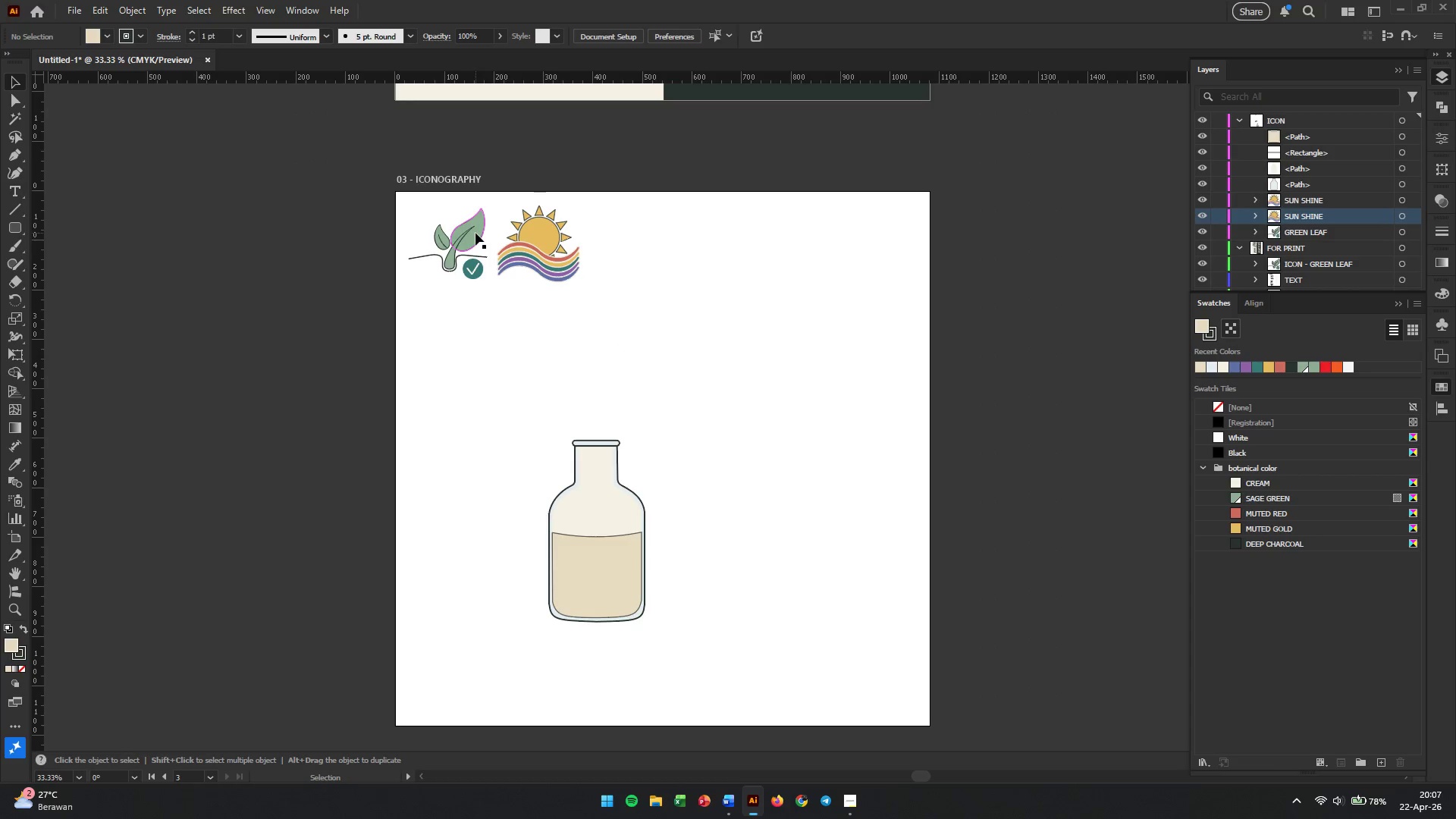 
left_click([475, 233])
 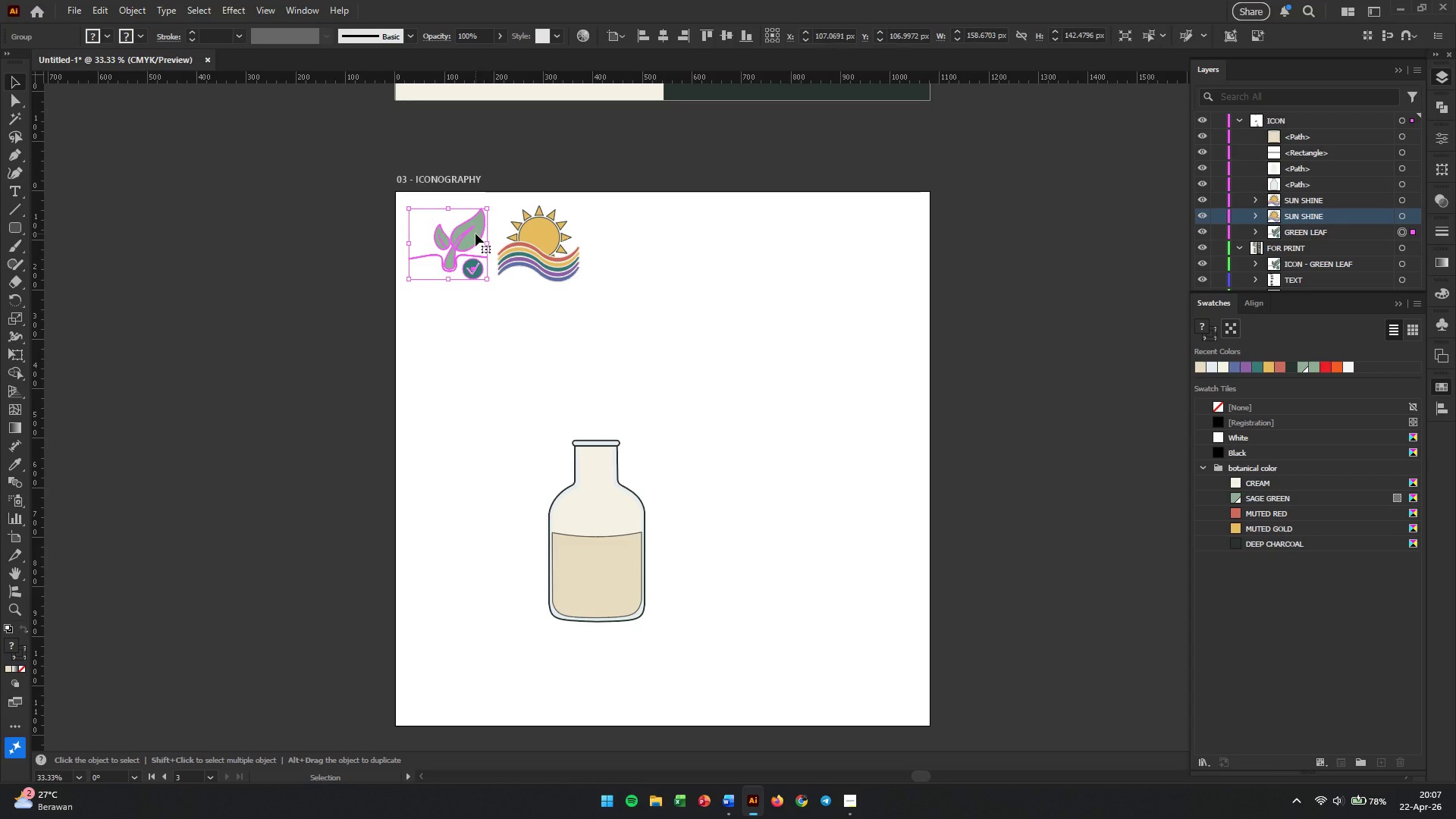 
hold_key(key=AltLeft, duration=1.67)
left_click_drag(start_coordinate=[470, 237], to_coordinate=[720, 526])
 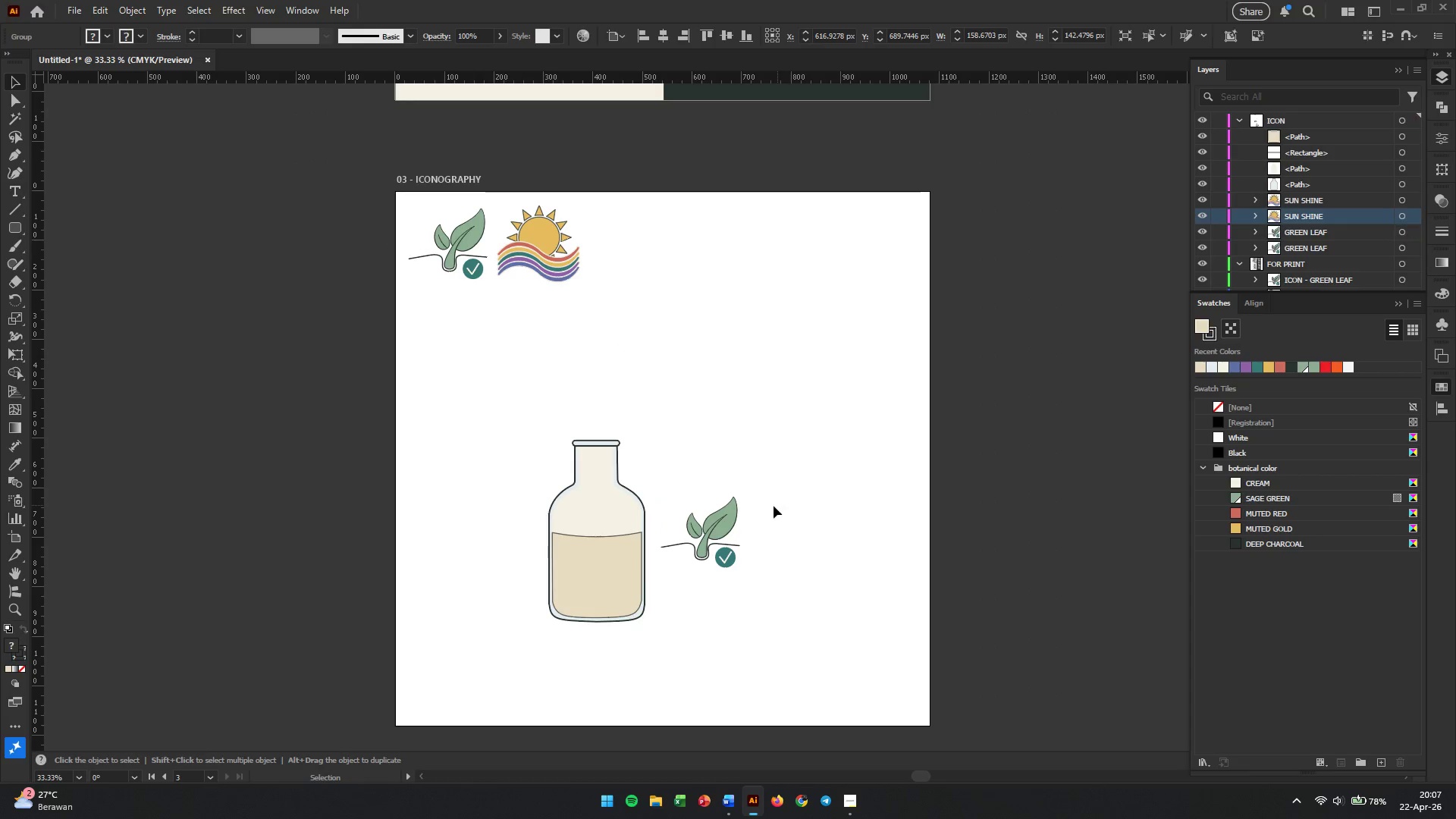 
scroll: coordinate [621, 340], scroll_direction: up, amount: 30.0
 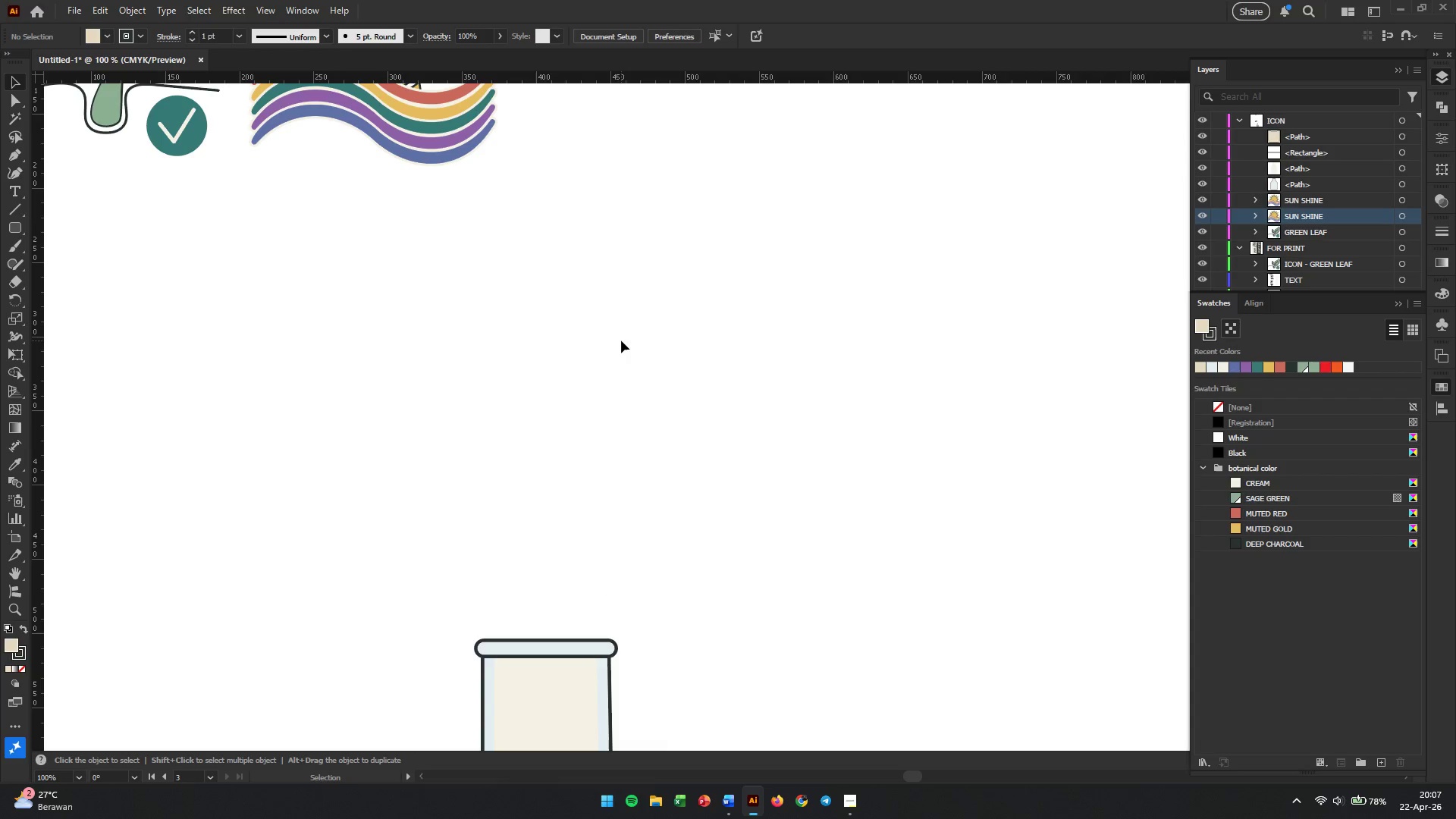 
scroll: coordinate [621, 340], scroll_direction: down, amount: 3.0
 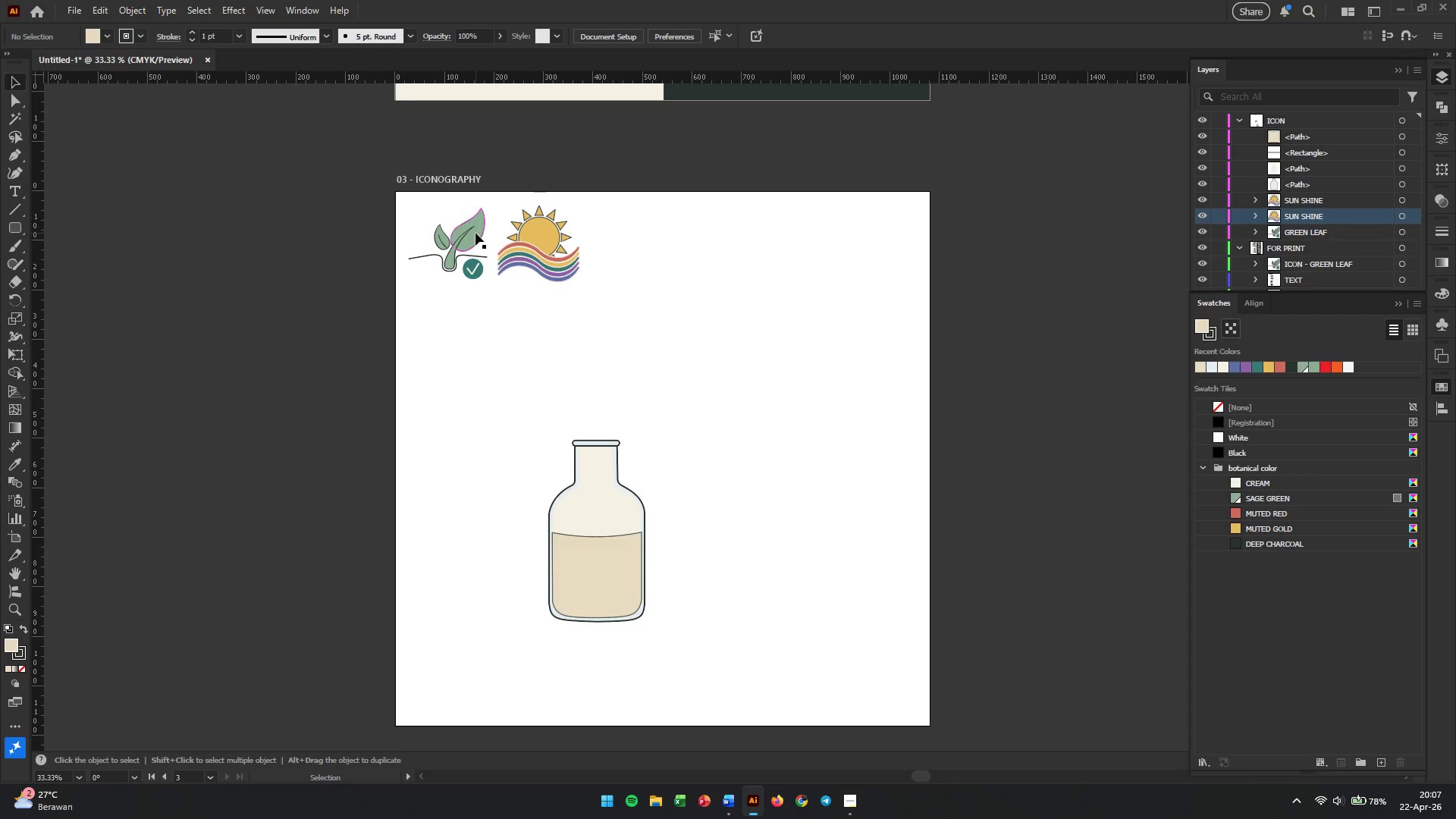 
double_click([726, 529])
 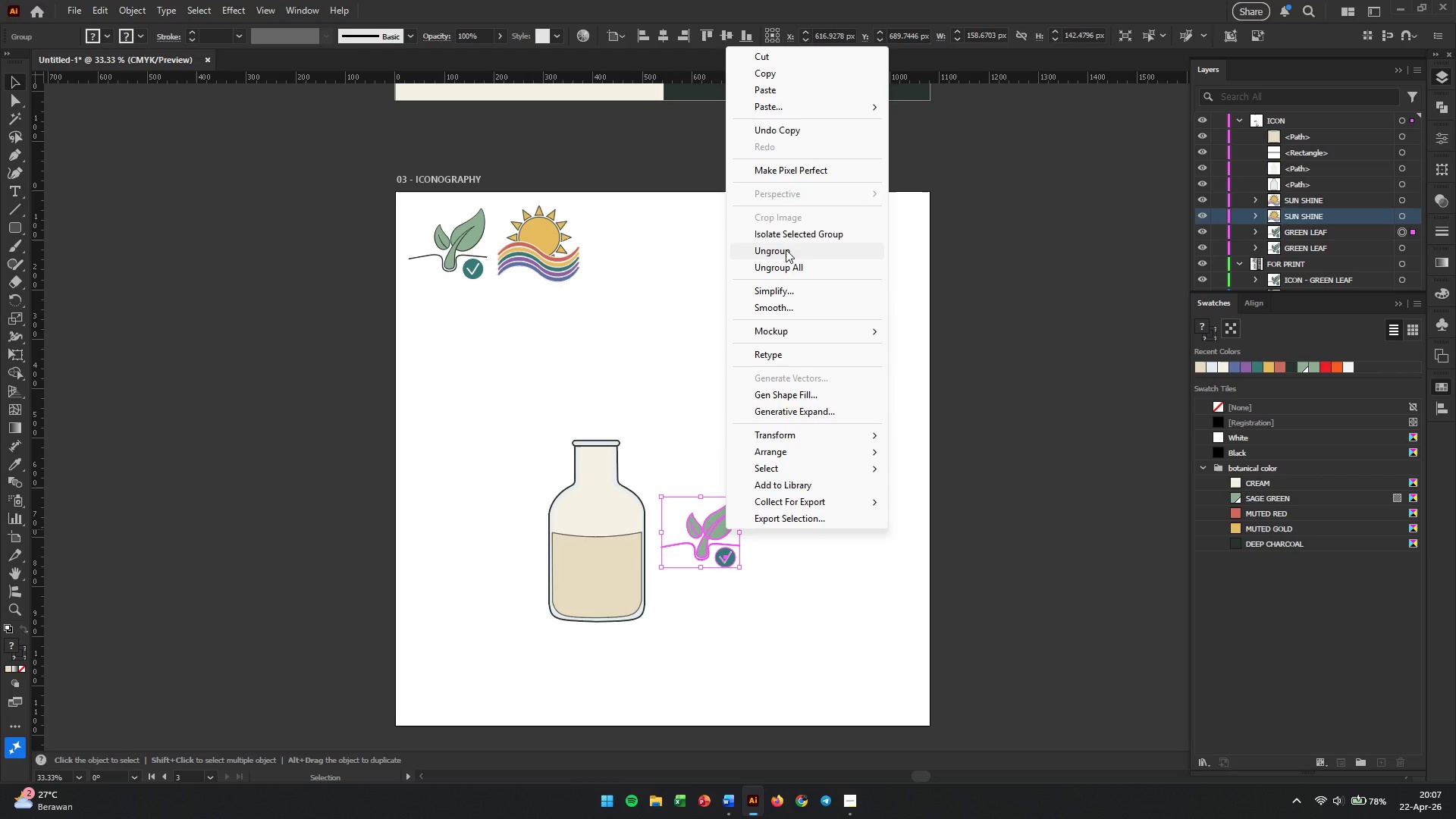 
double_click([814, 468])
 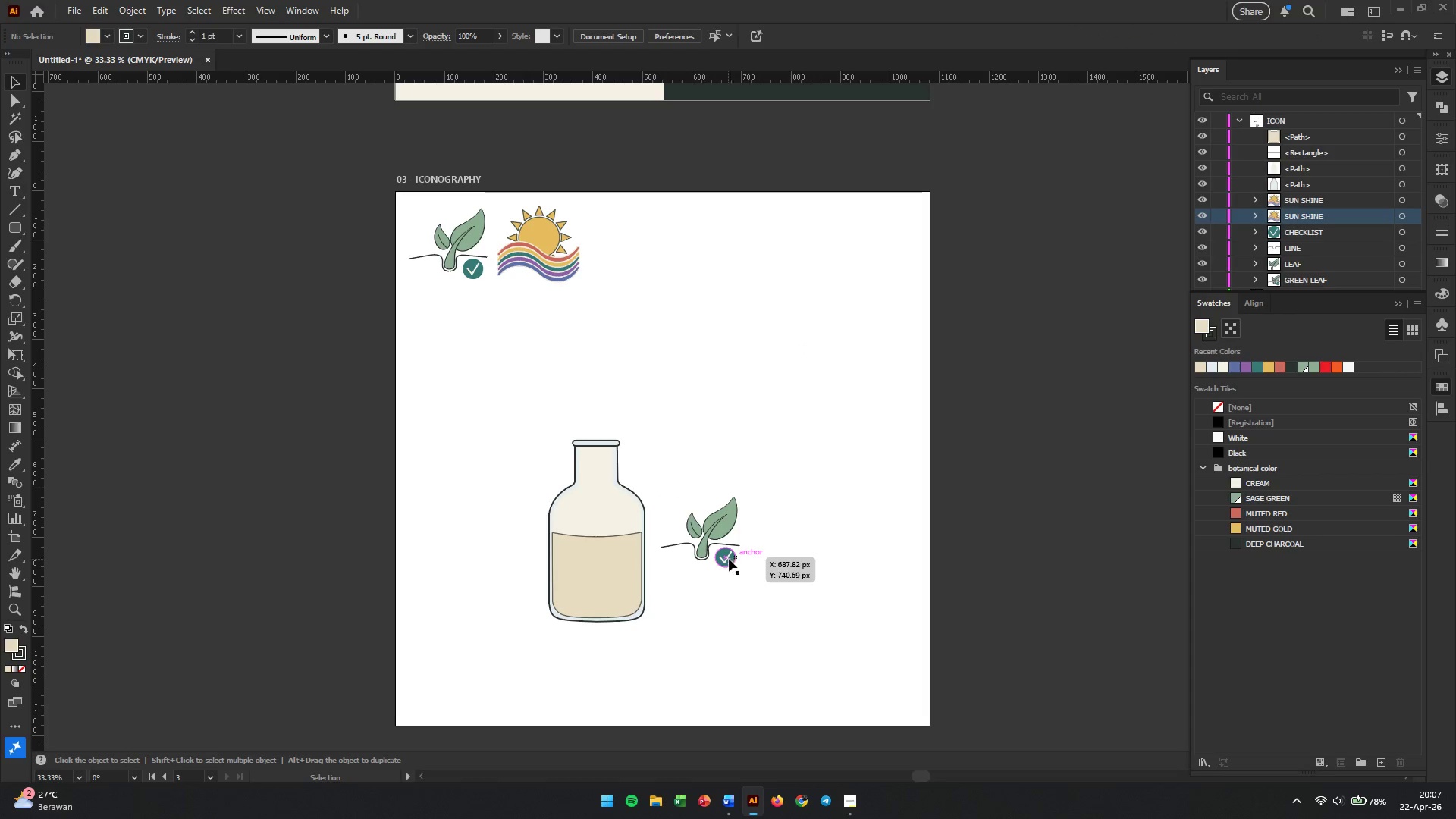 
left_click([721, 559])
 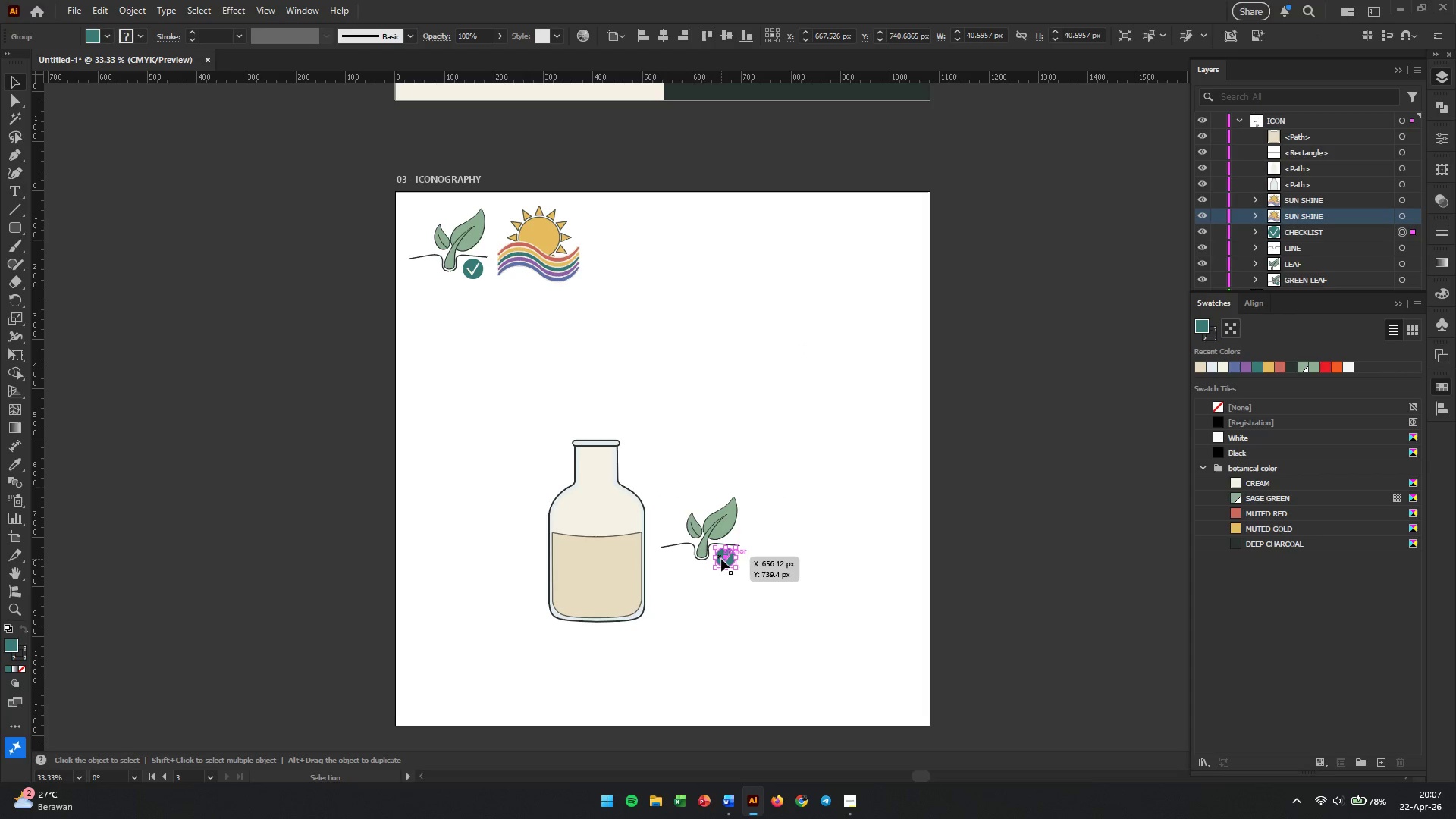 
key(Backspace)
 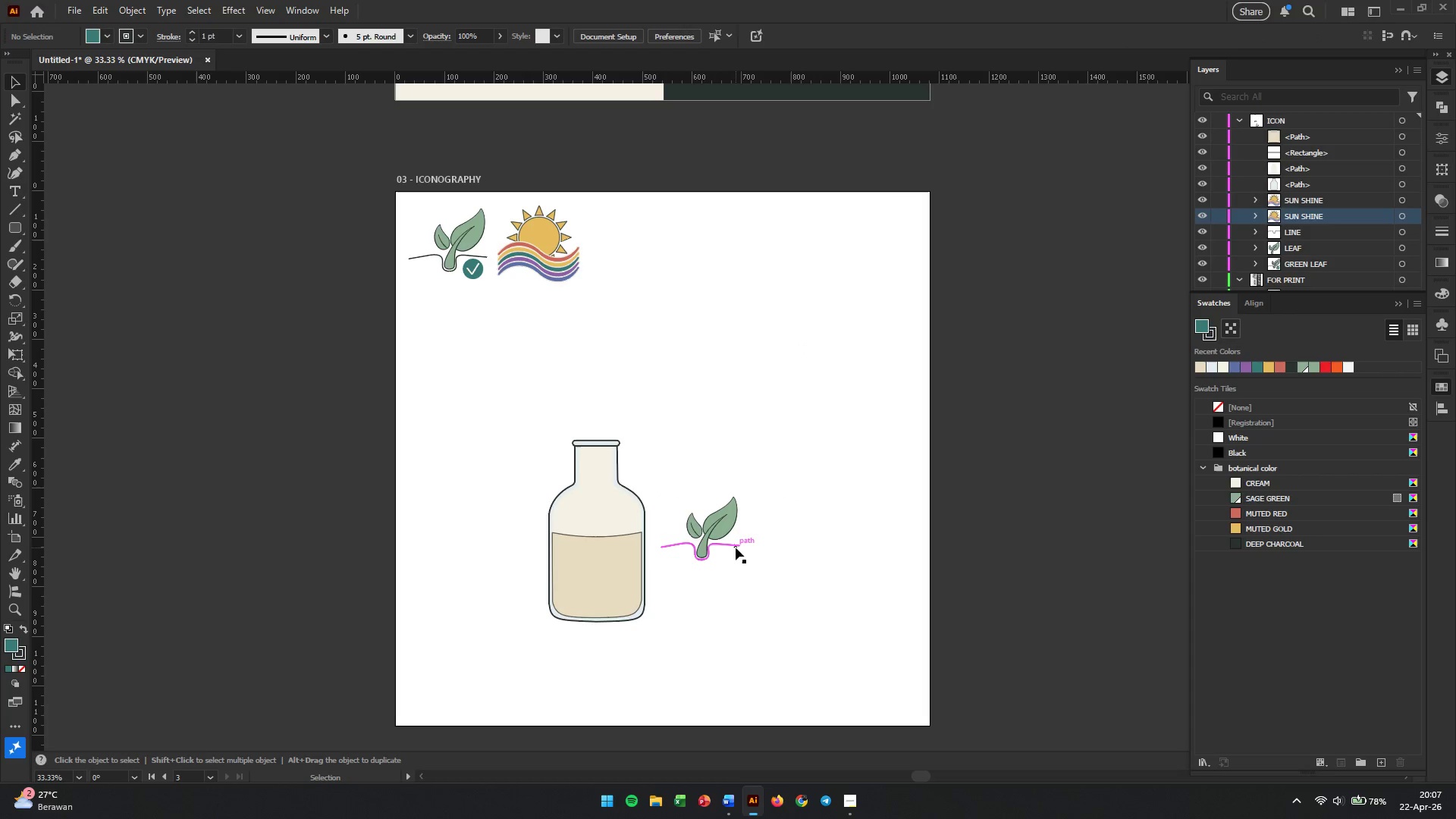 
left_click([734, 548])
 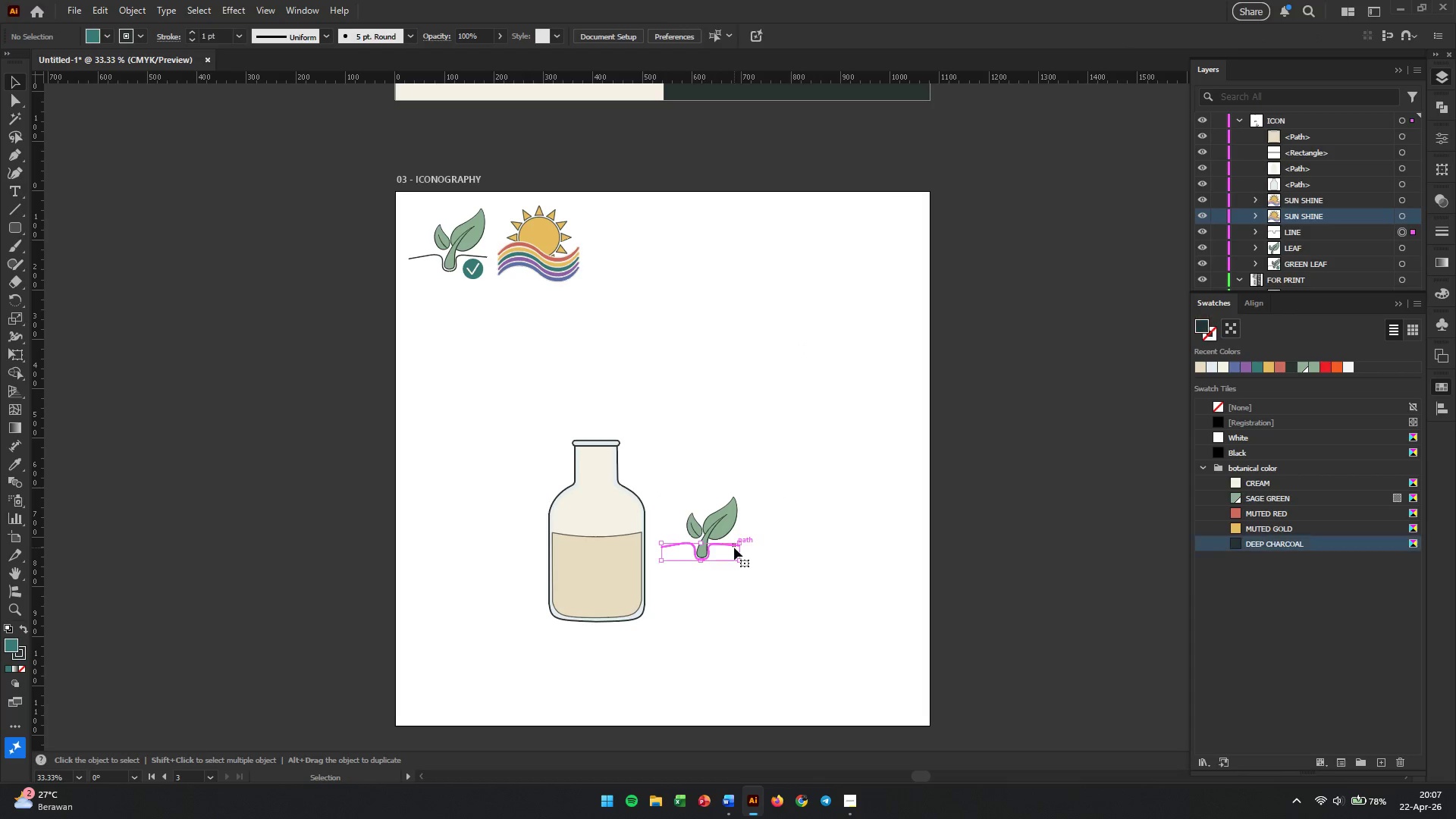 
key(Backspace)
 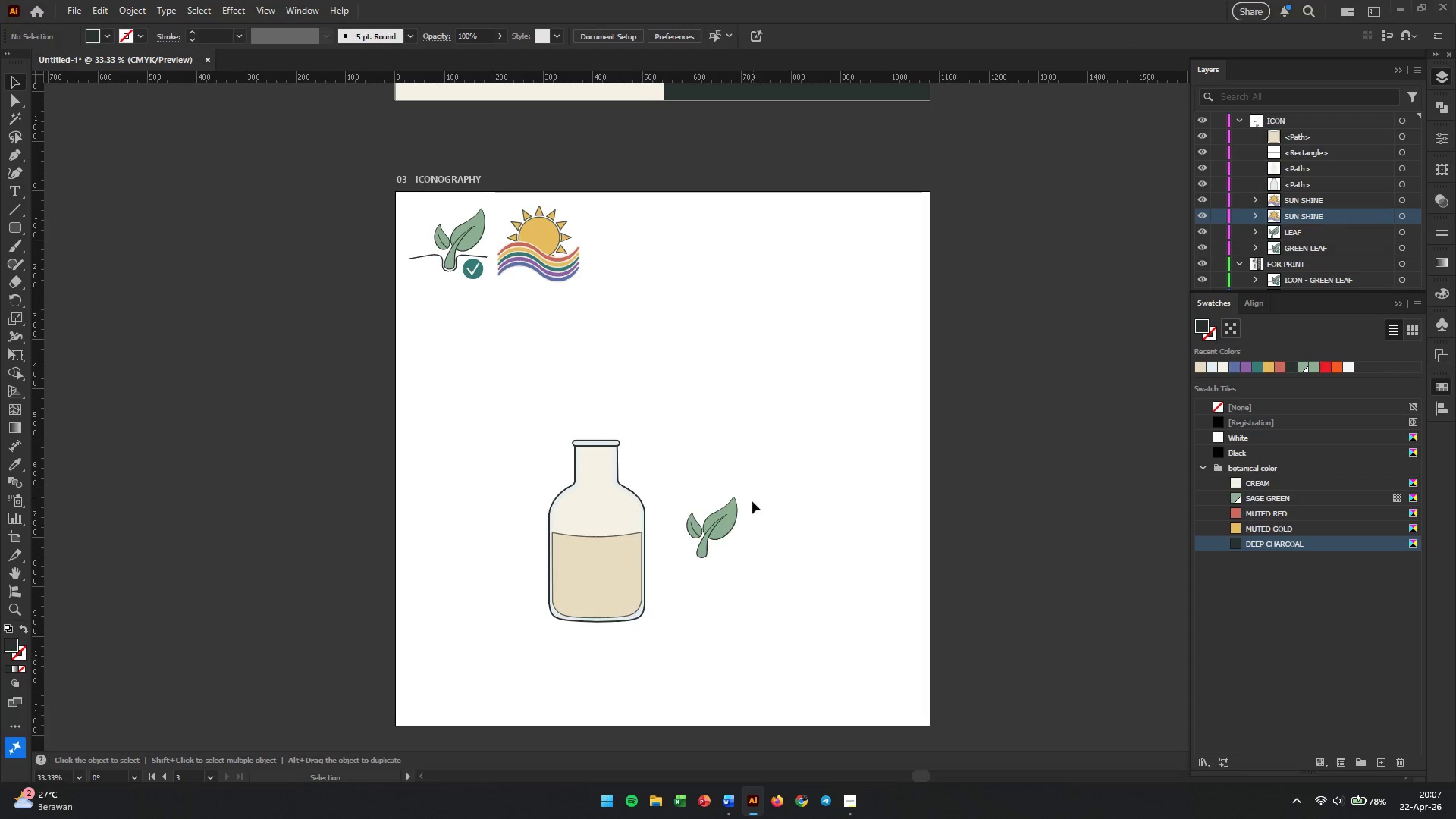 
left_click_drag(start_coordinate=[757, 450], to_coordinate=[693, 597])
 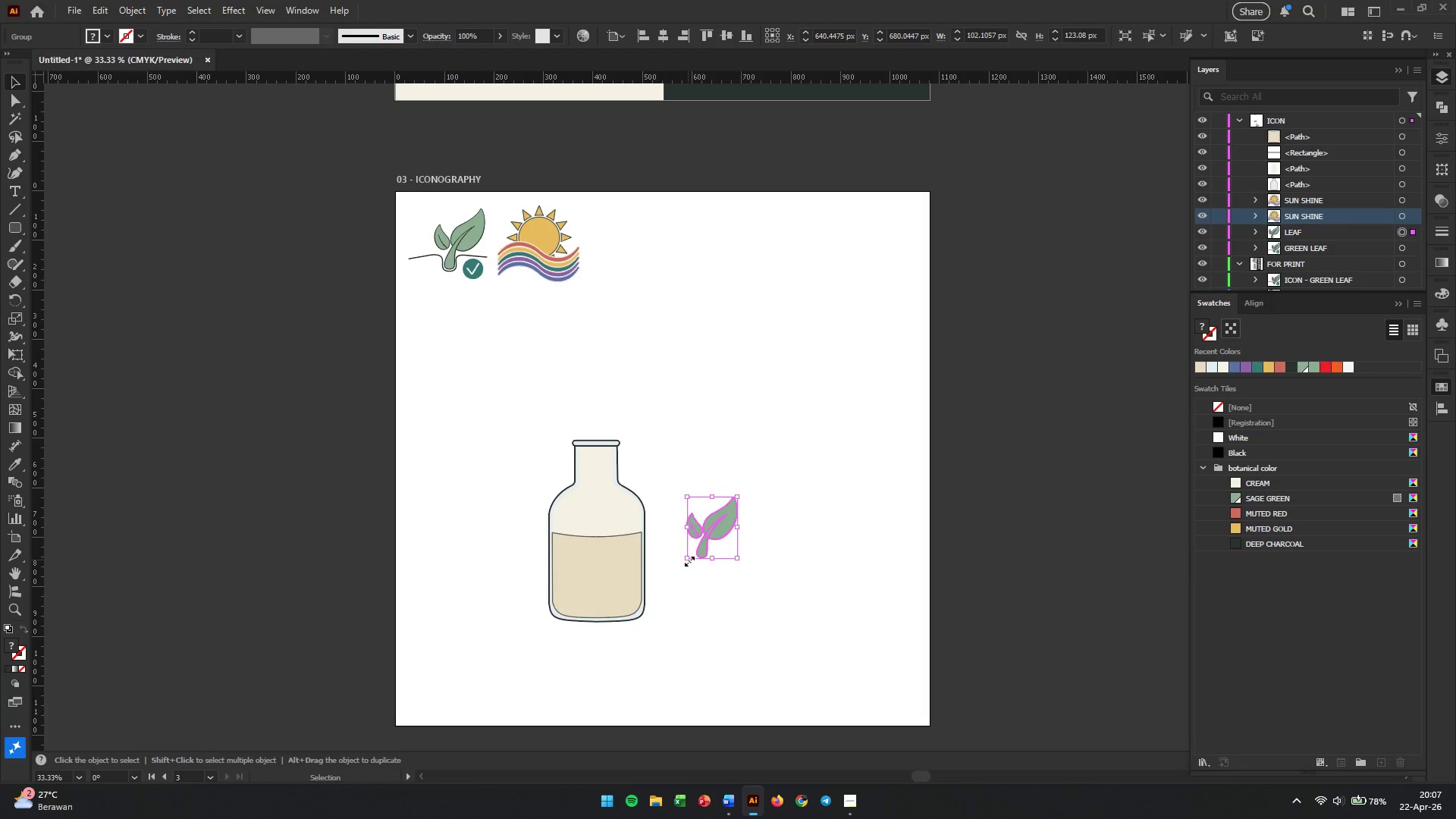 
left_click_drag(start_coordinate=[688, 560], to_coordinate=[670, 586])
 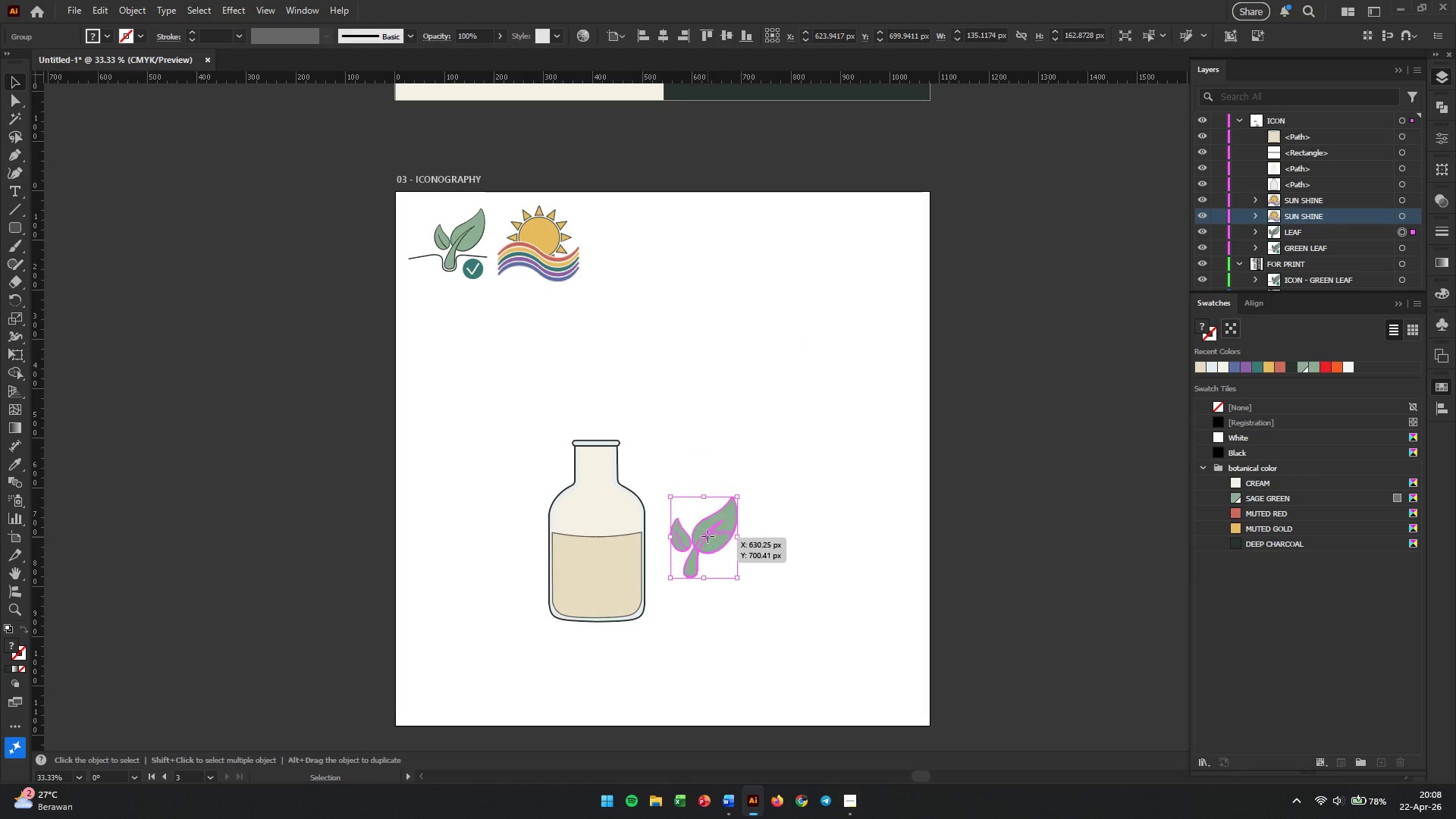 
hold_key(key=ShiftLeft, duration=0.66)
 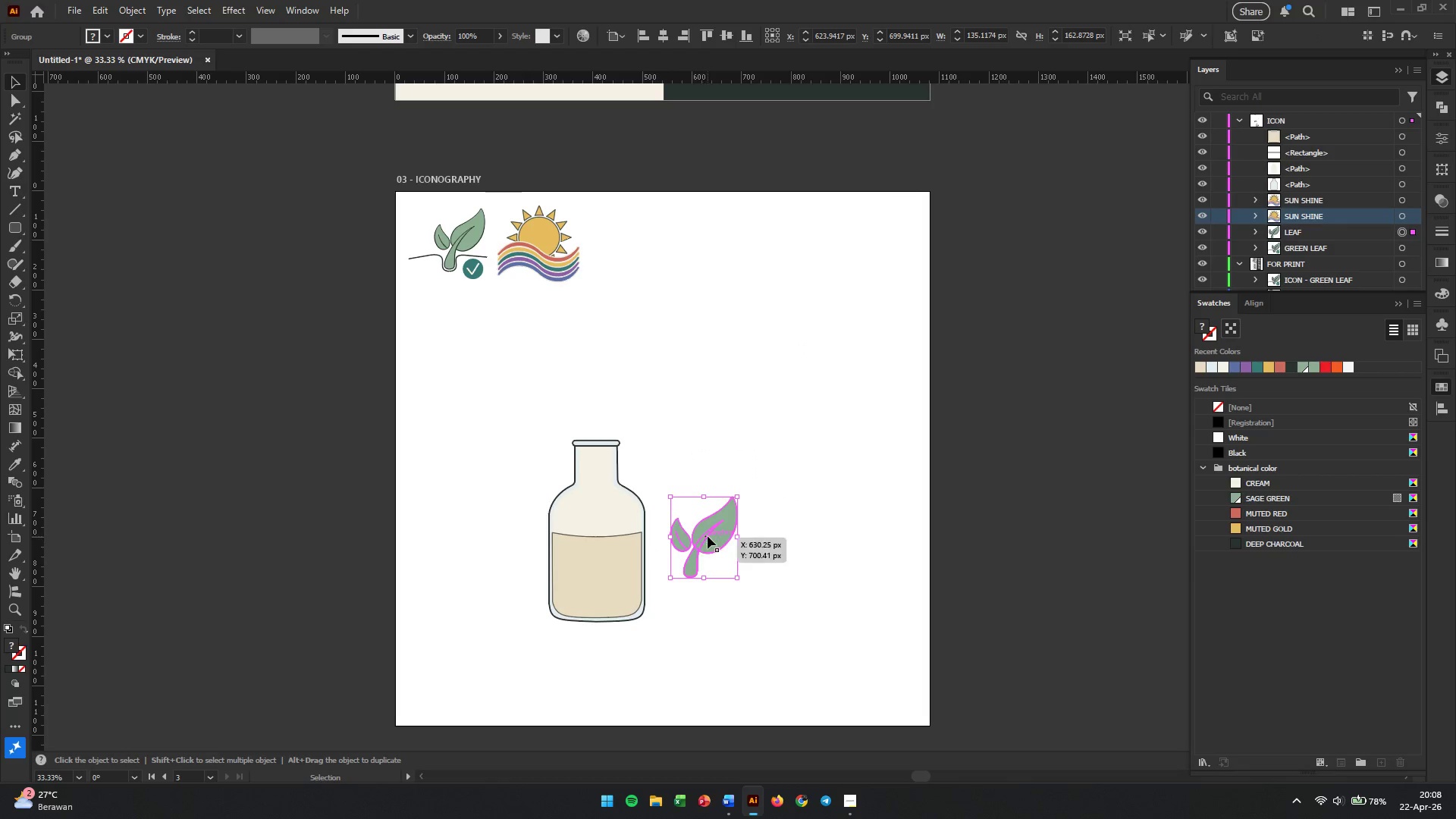 
left_click_drag(start_coordinate=[708, 536], to_coordinate=[589, 572])
 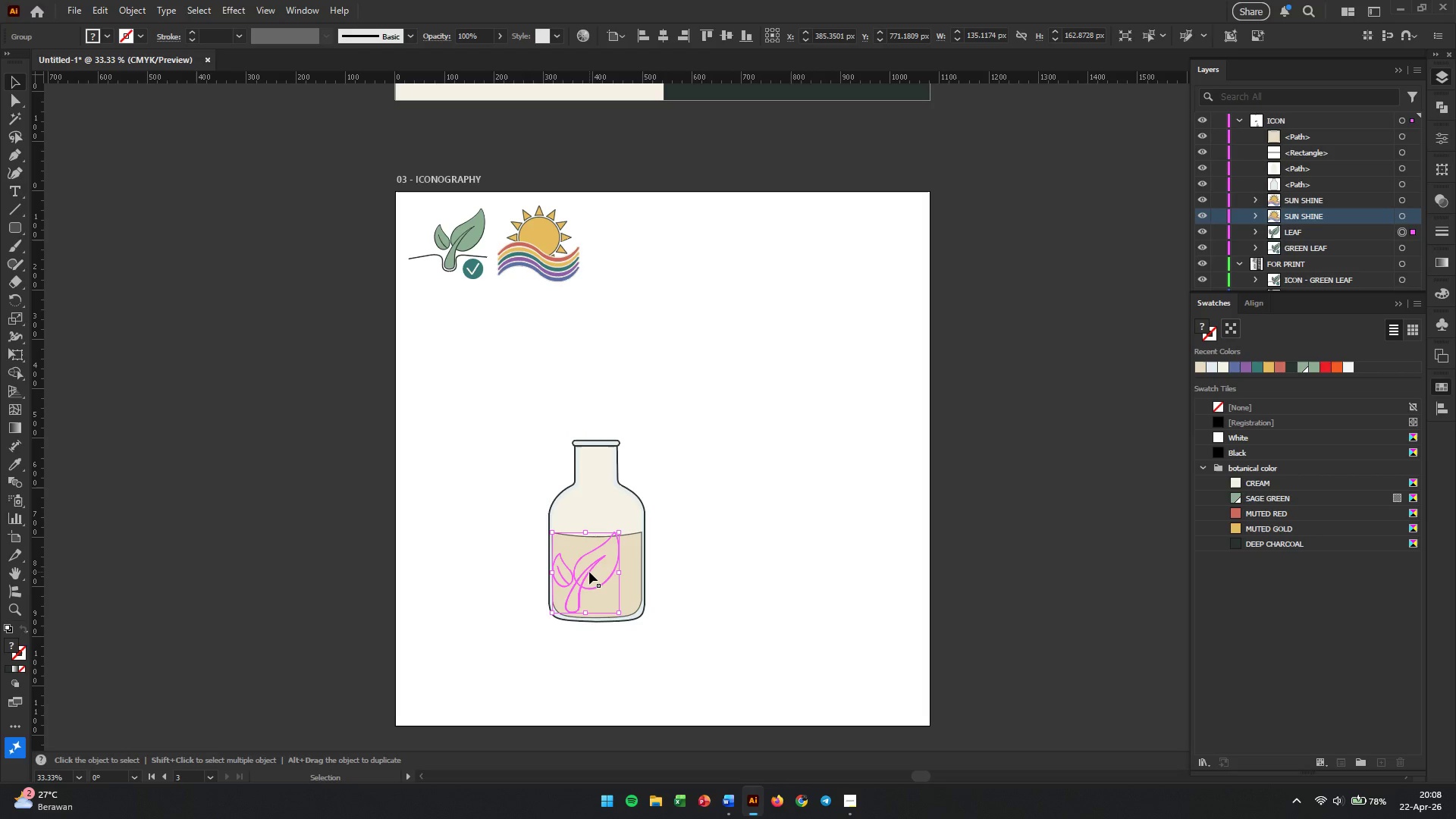 
key(Control+Shift+BracketRight)
 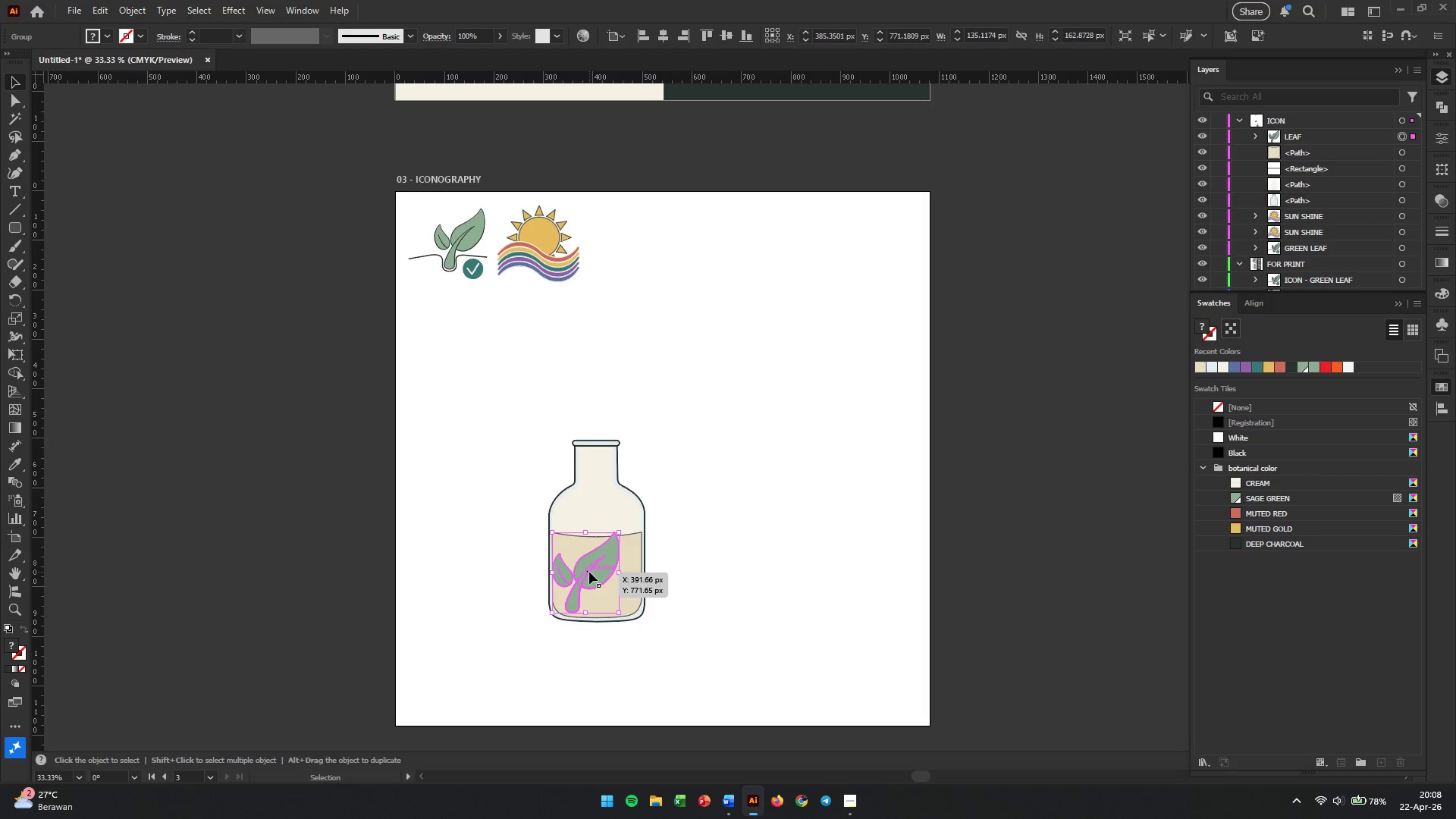 
hold_key(key=AltLeft, duration=0.48)
 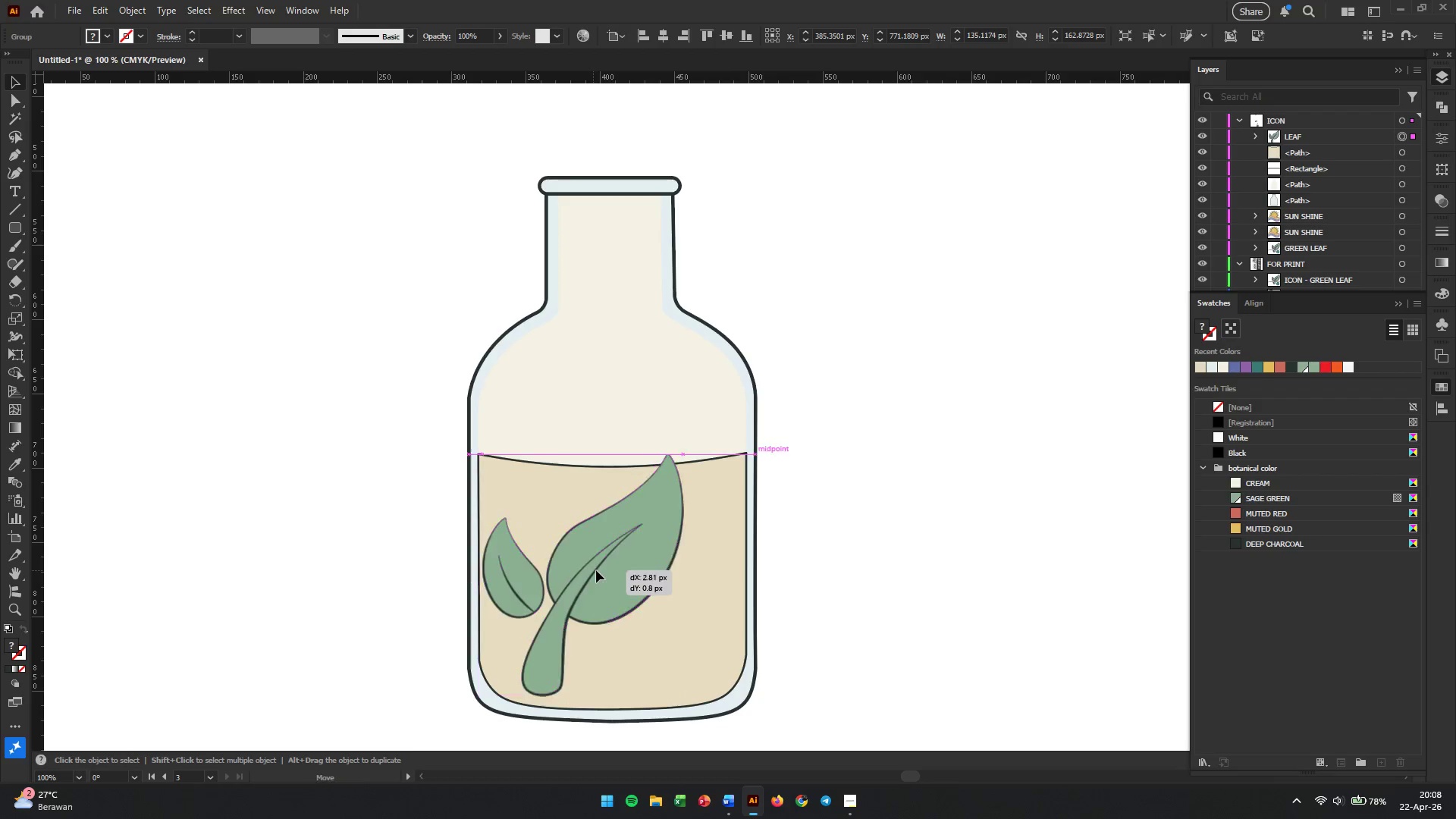 
left_click_drag(start_coordinate=[593, 570], to_coordinate=[632, 567])
 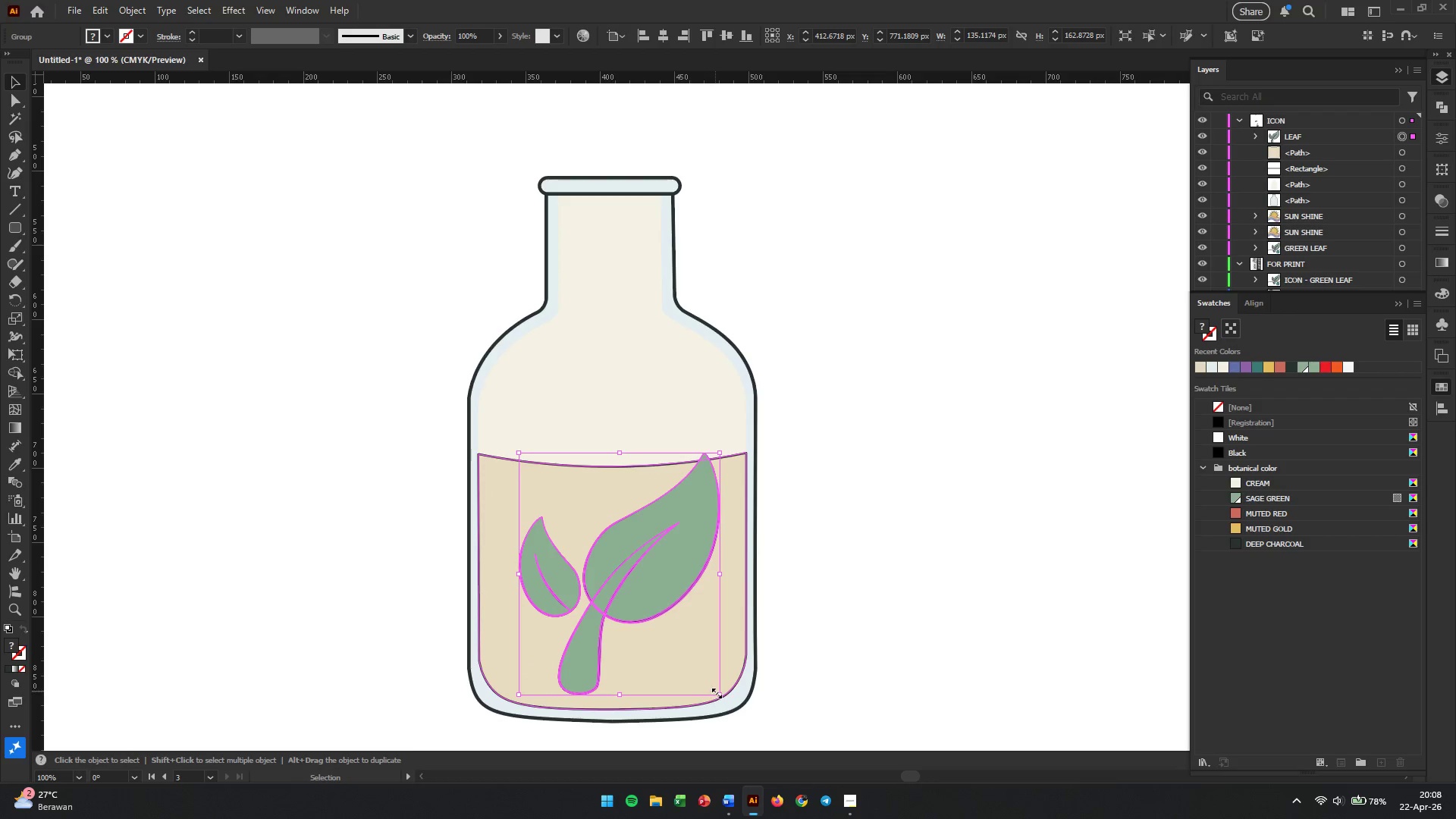 
left_click_drag(start_coordinate=[715, 692], to_coordinate=[681, 642])
 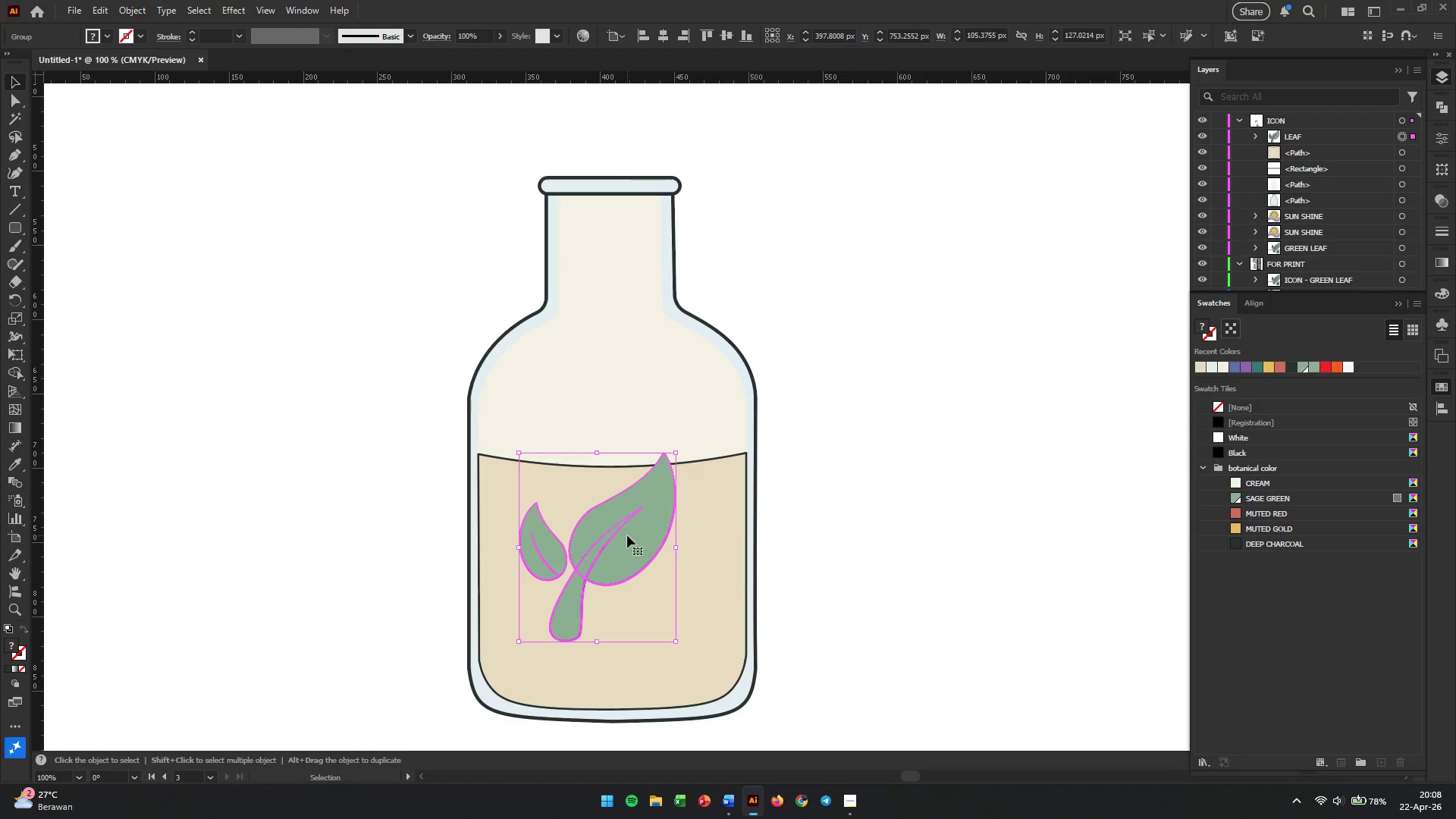 
hold_key(key=ShiftLeft, duration=0.77)
 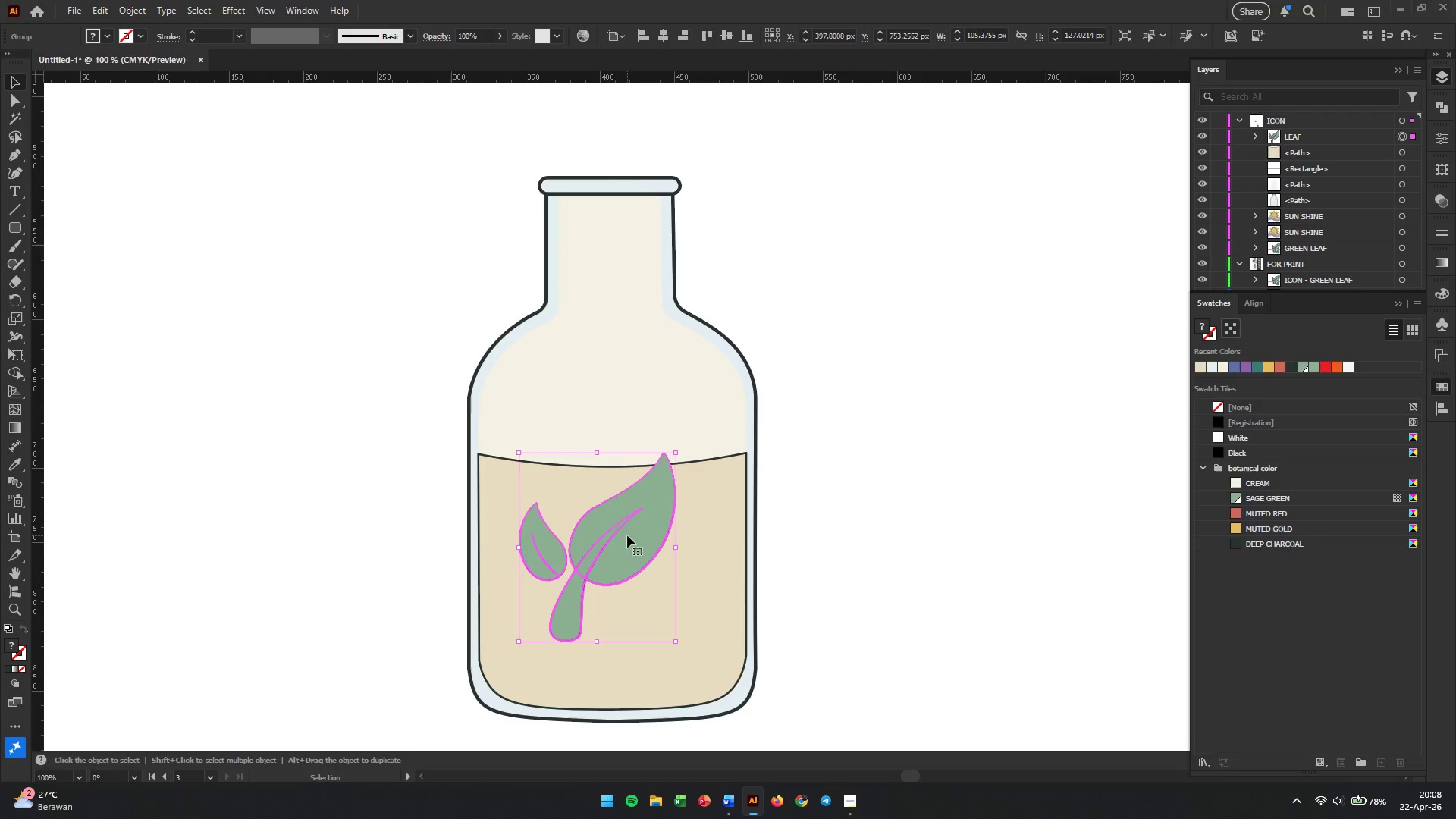 
scroll: coordinate [589, 572], scroll_direction: up, amount: 3.0
 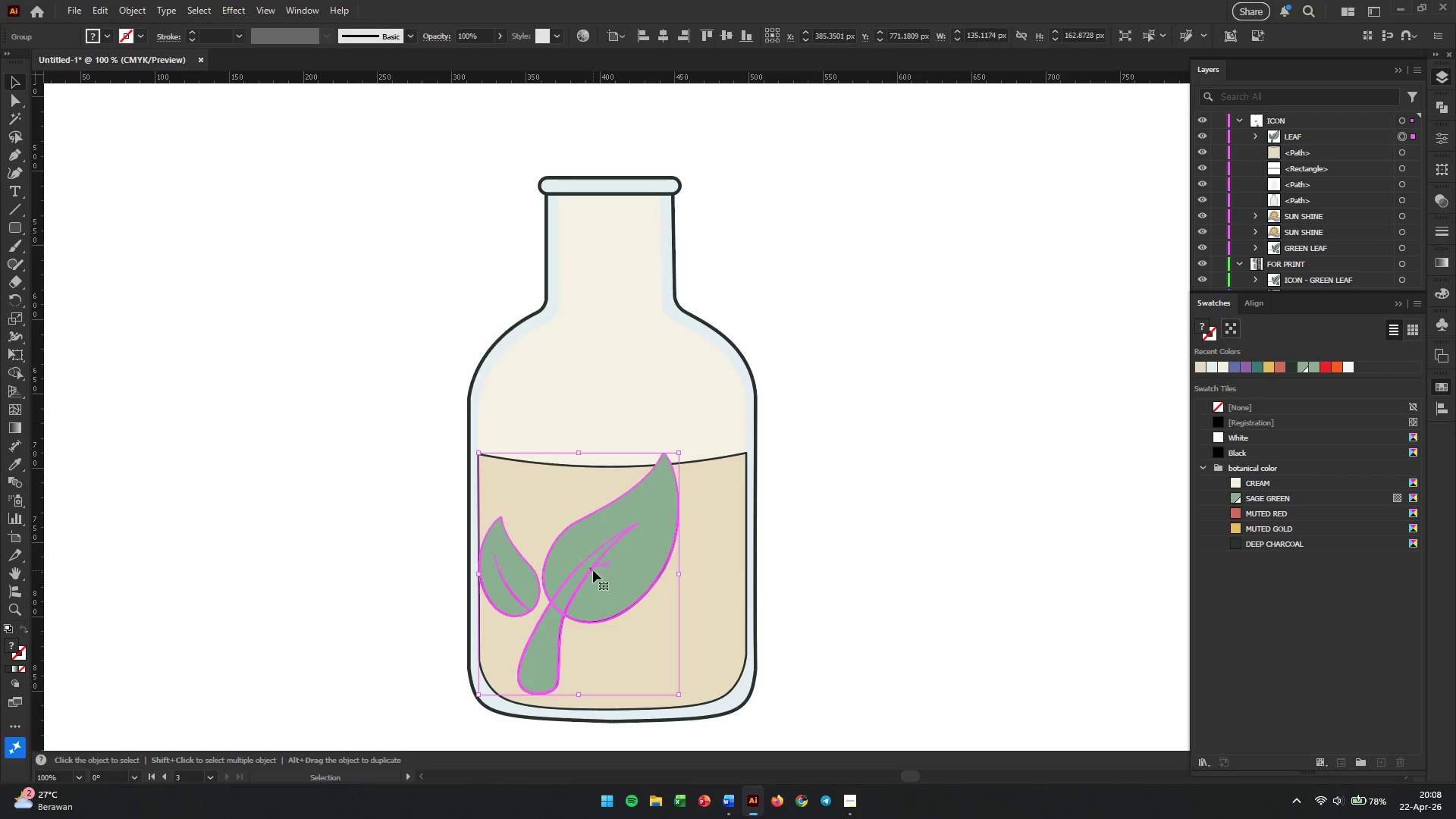 
left_click_drag(start_coordinate=[627, 535], to_coordinate=[659, 471])
 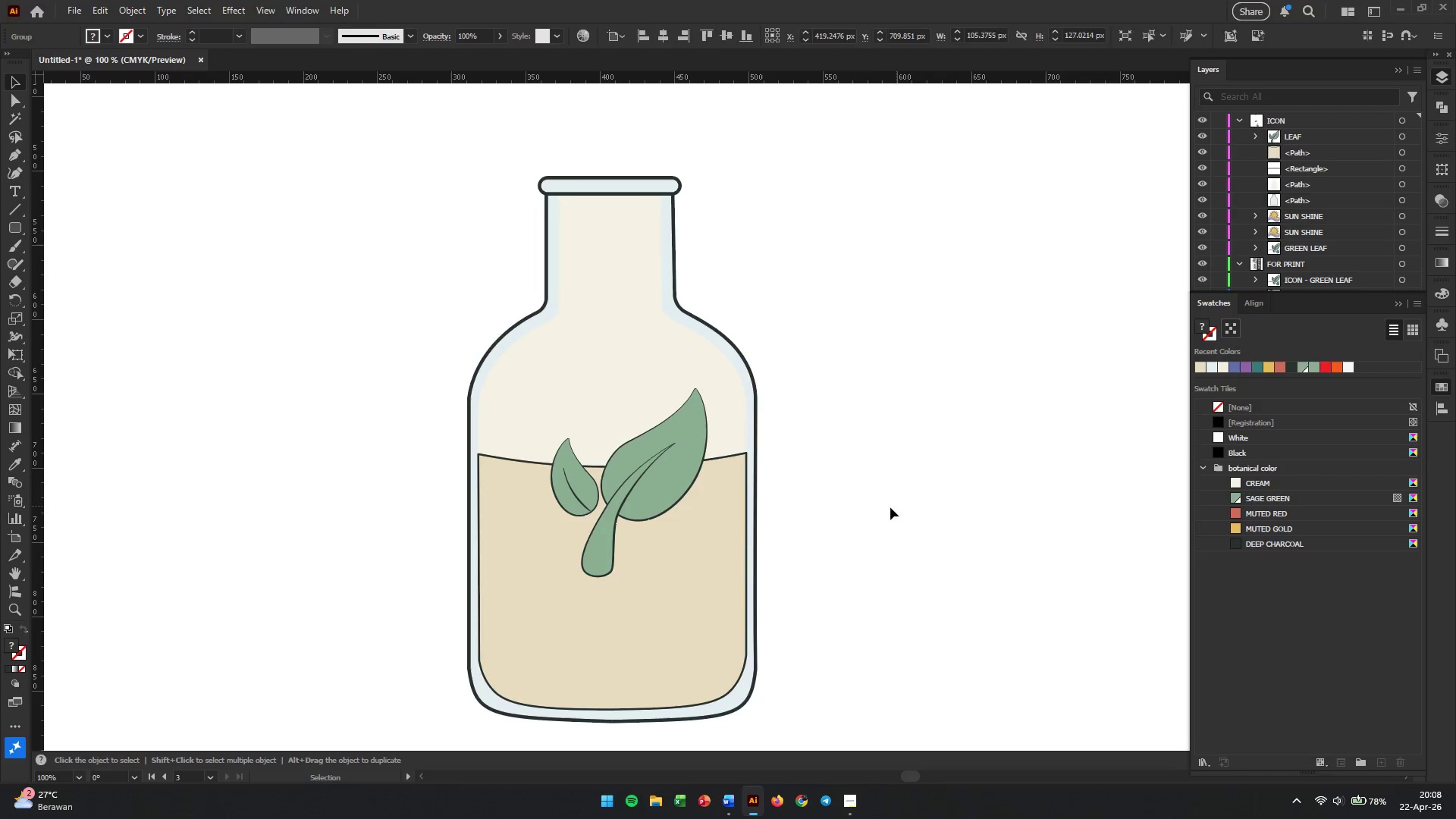 
left_click([585, 485])
 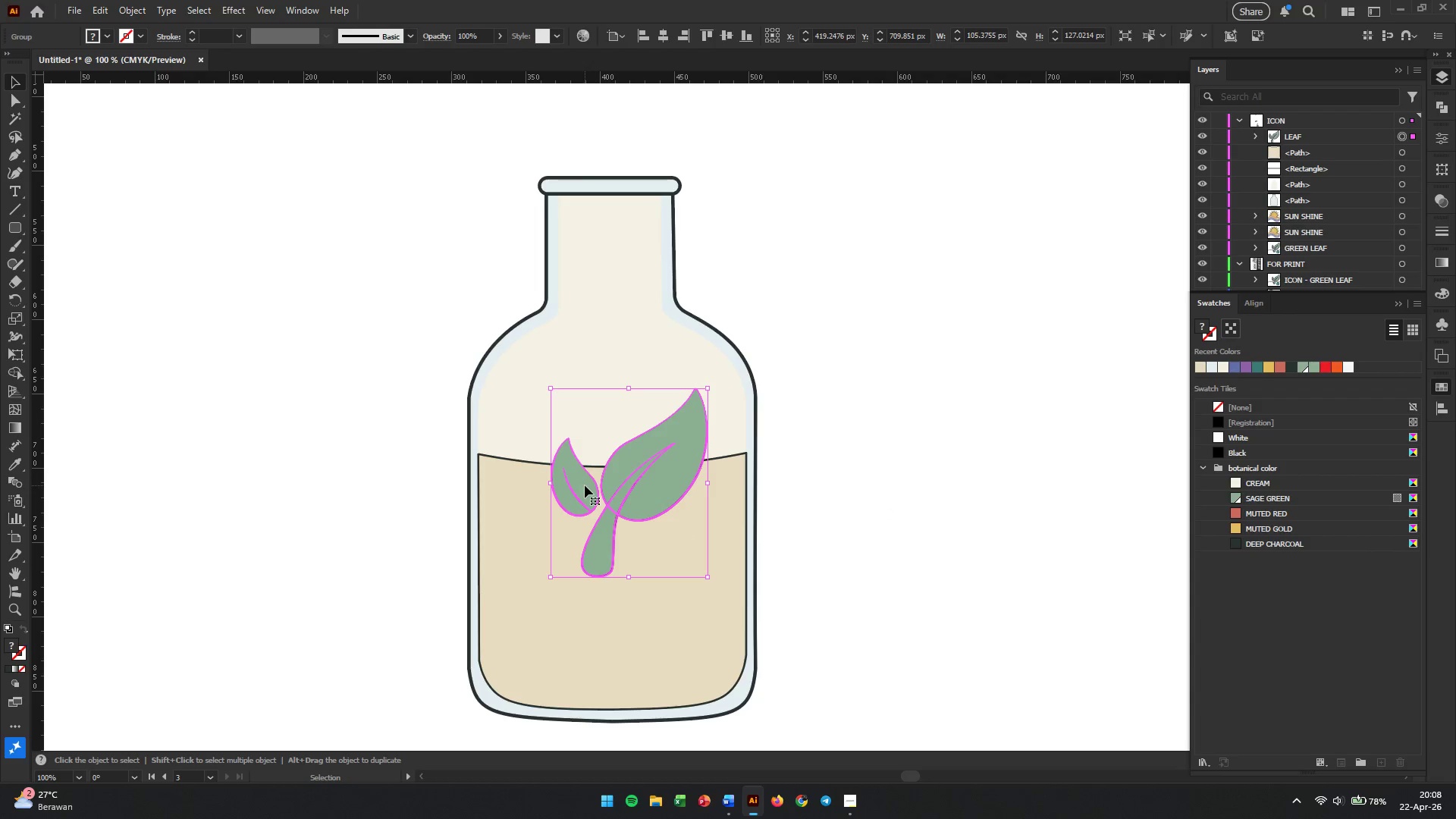 
double_click([585, 485])
 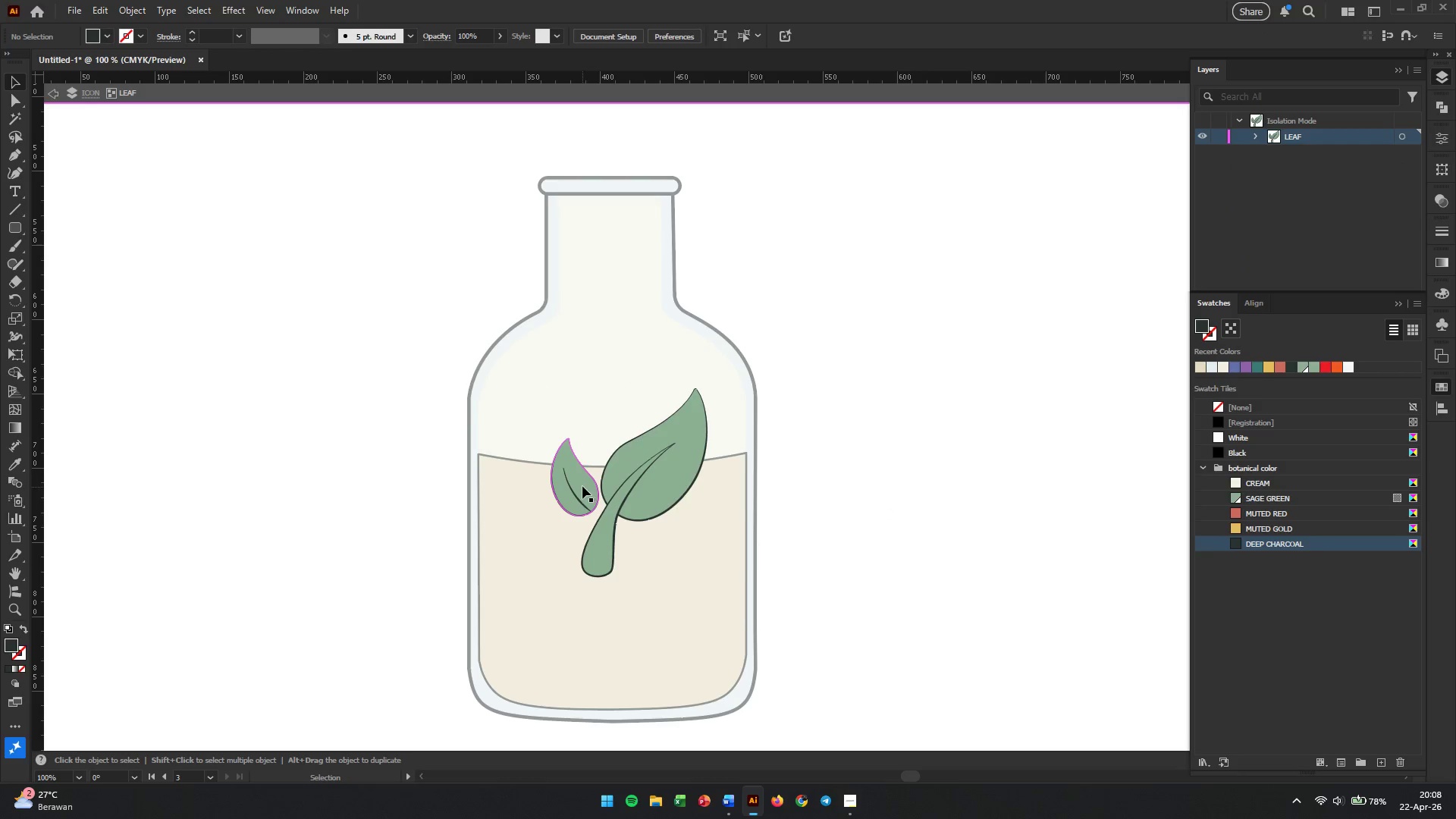 
left_click([582, 487])
 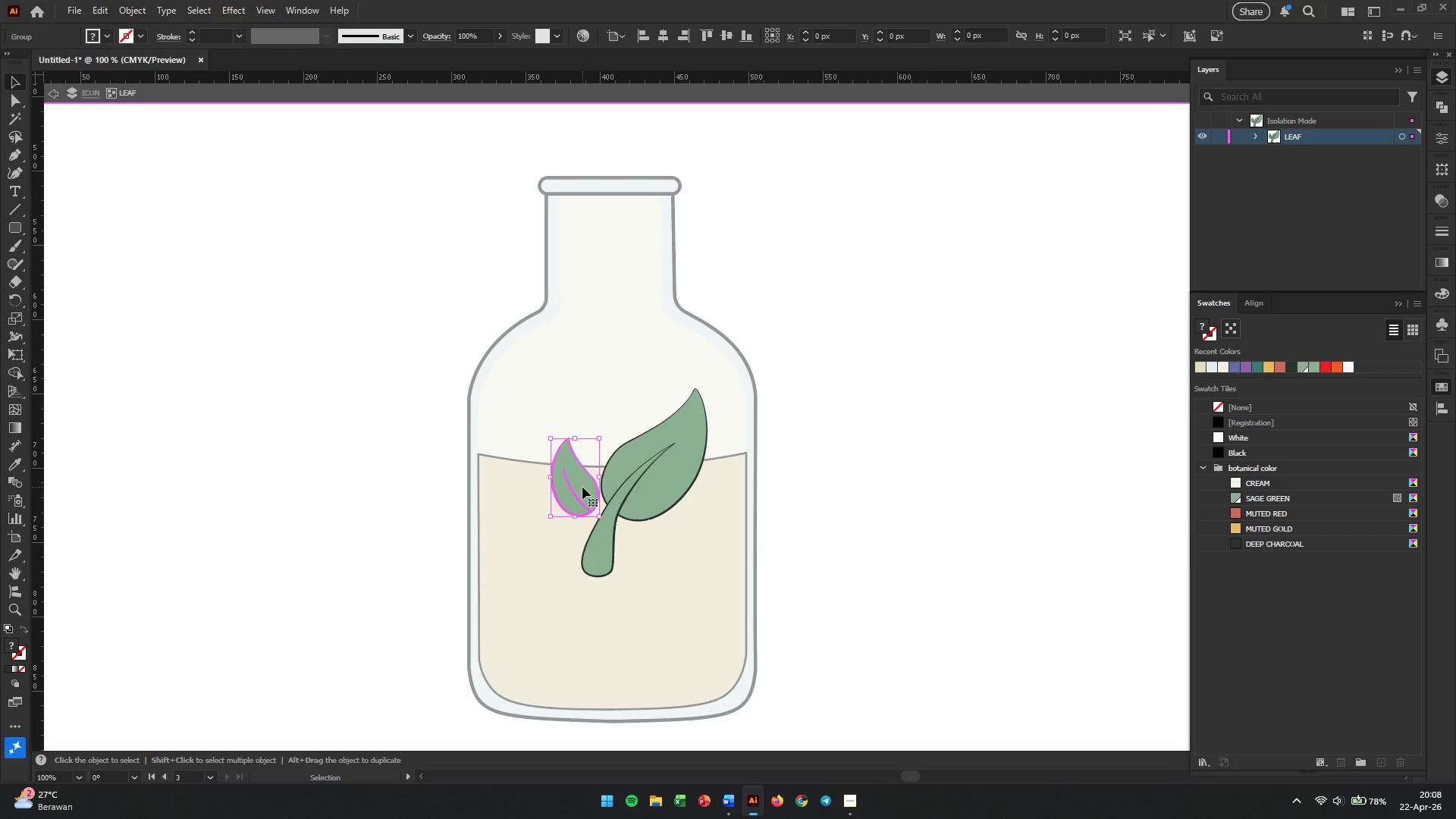 
key(Control+C)
 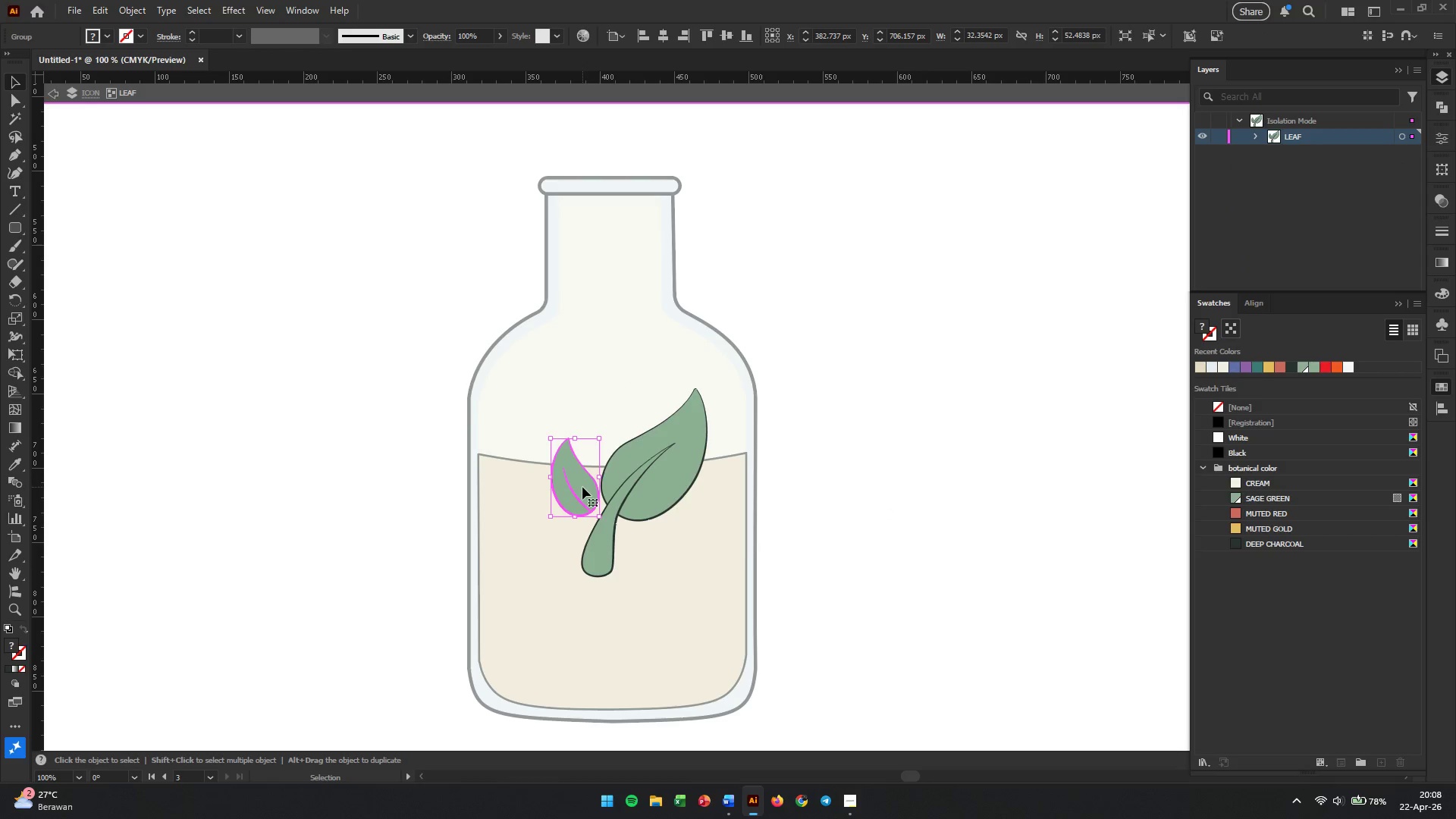 
key(Escape)
 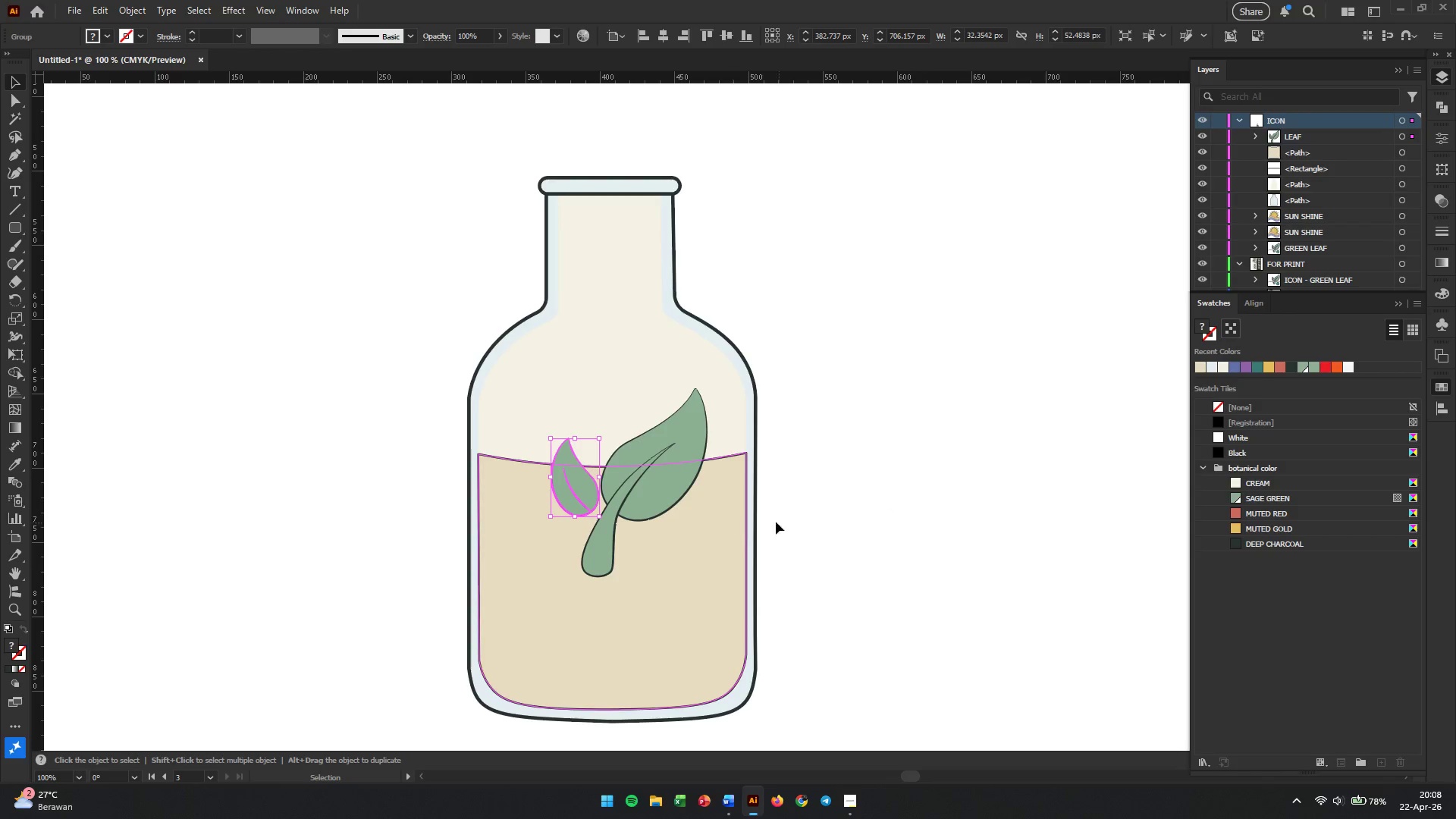 
left_click([788, 524])
 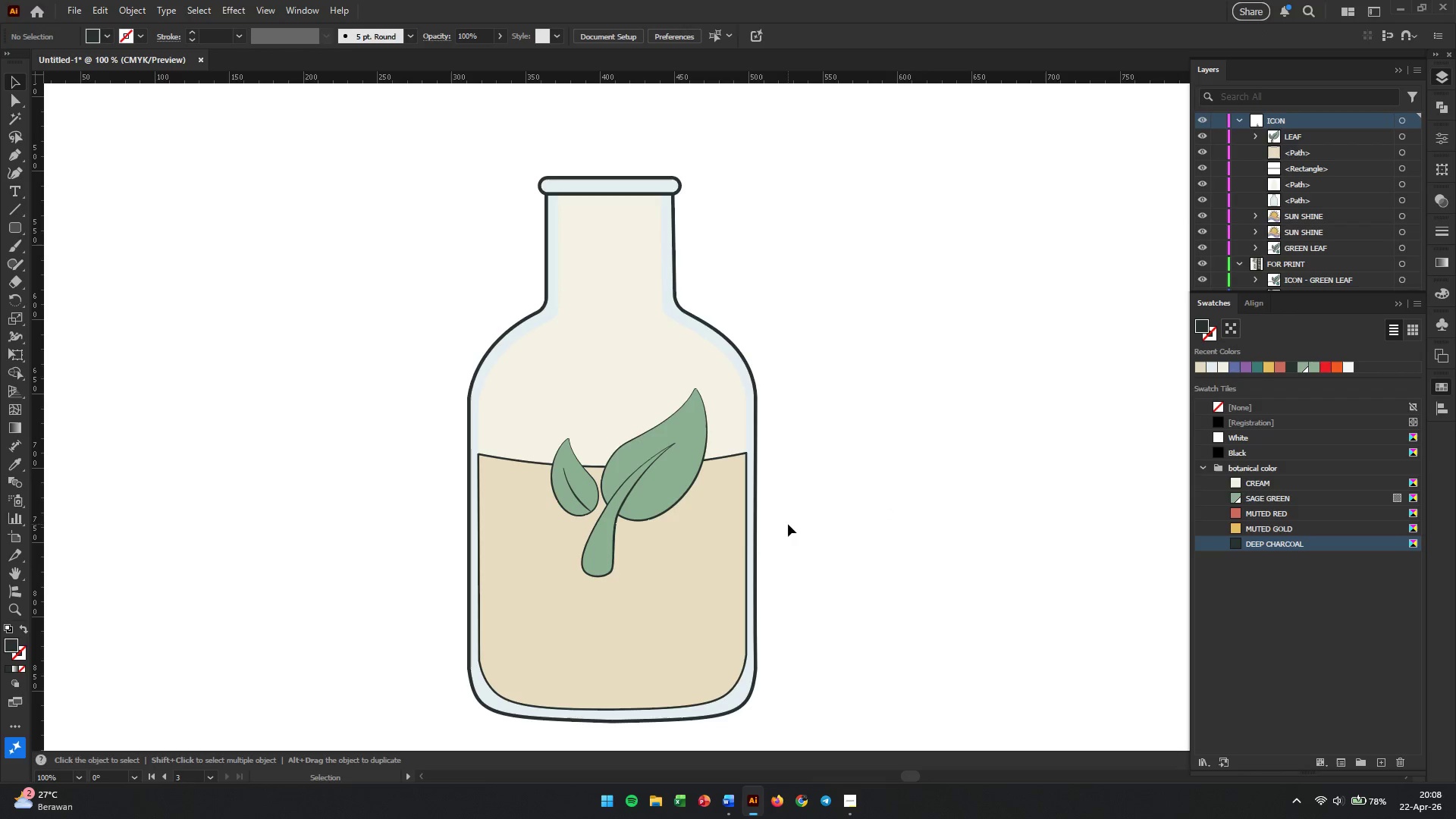 
key(Control+V)
 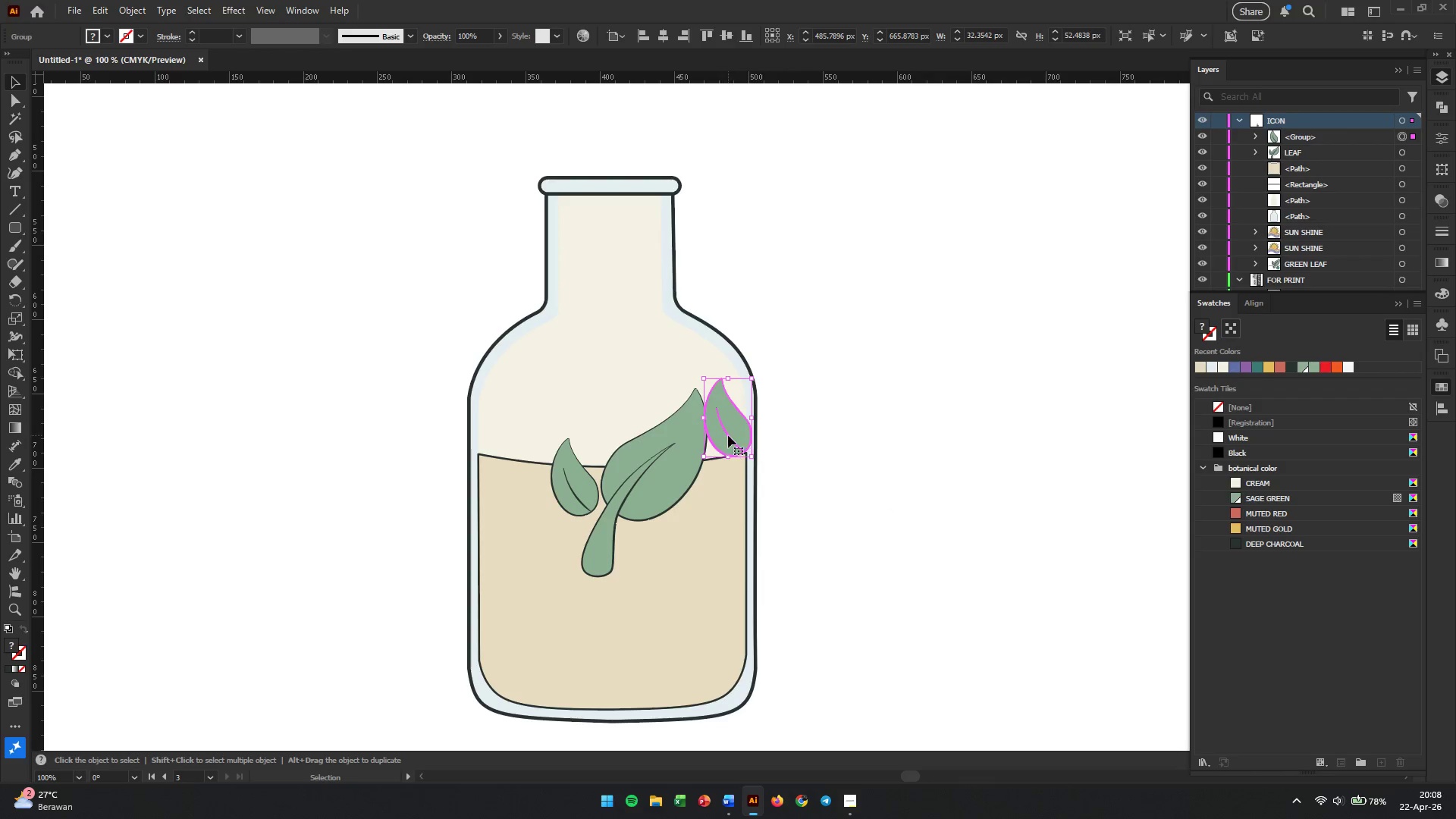 
left_click_drag(start_coordinate=[730, 433], to_coordinate=[563, 607])
 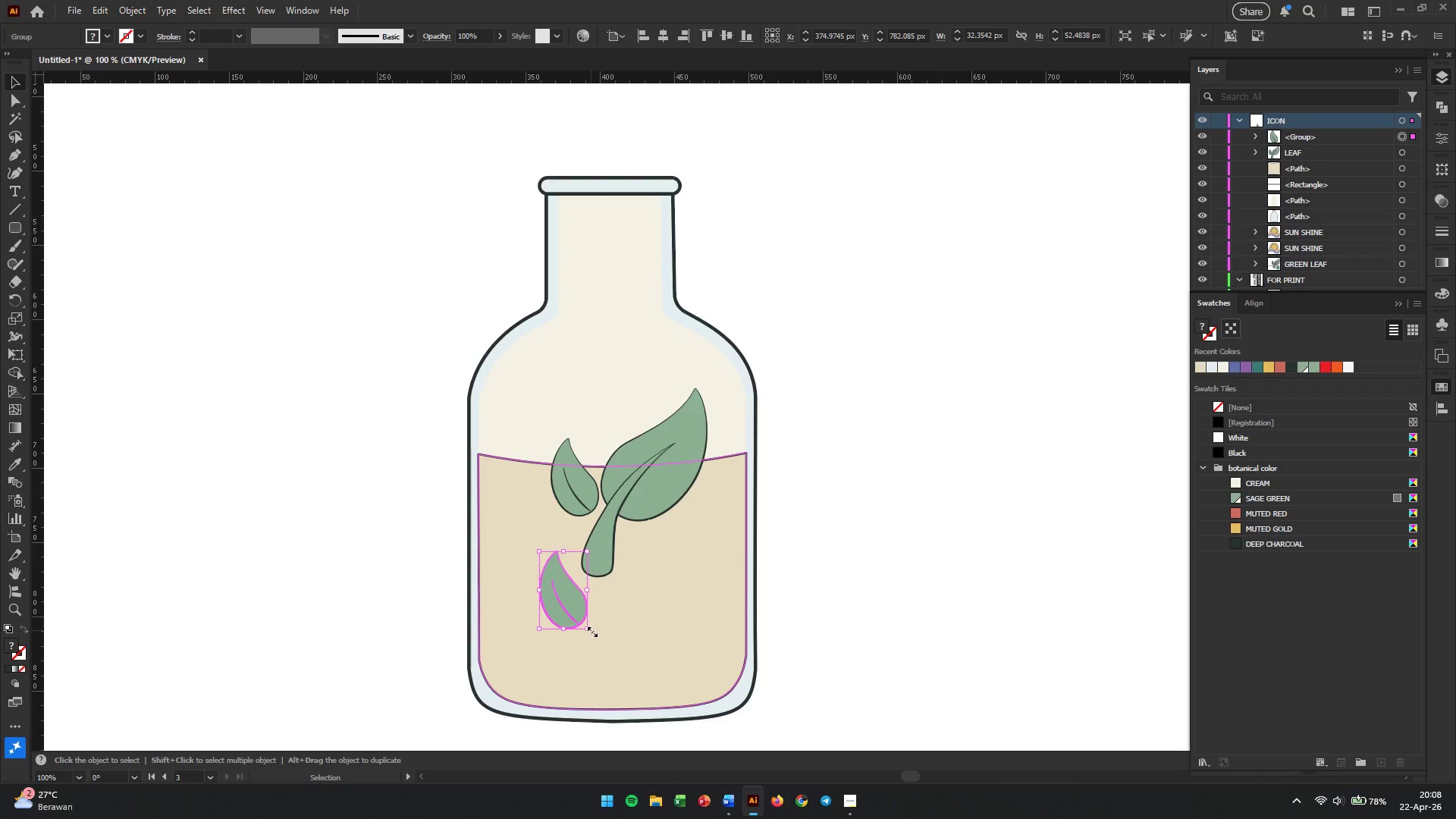 
left_click_drag(start_coordinate=[594, 630], to_coordinate=[592, 549])
 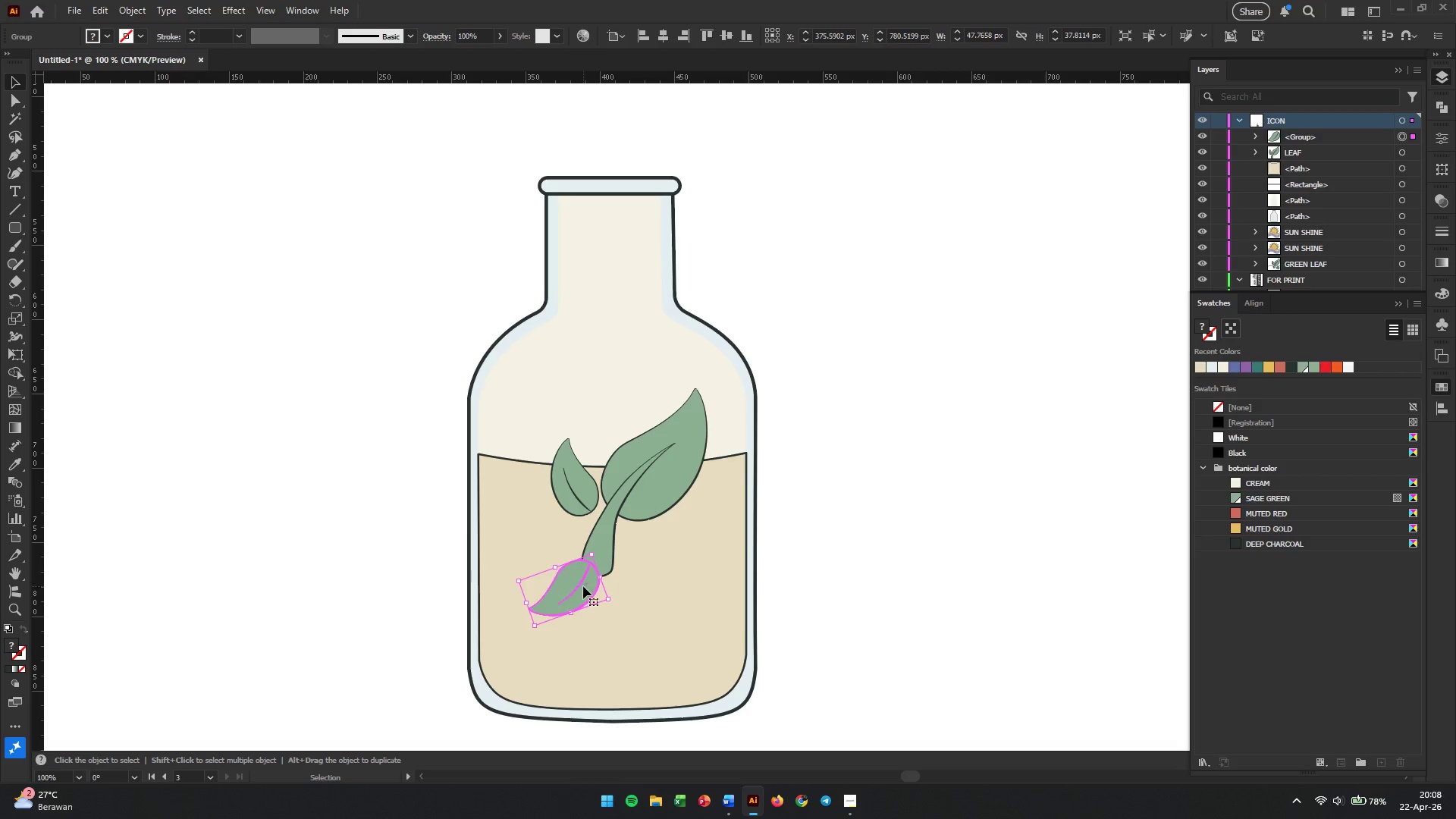 
left_click_drag(start_coordinate=[579, 586], to_coordinate=[566, 623])
 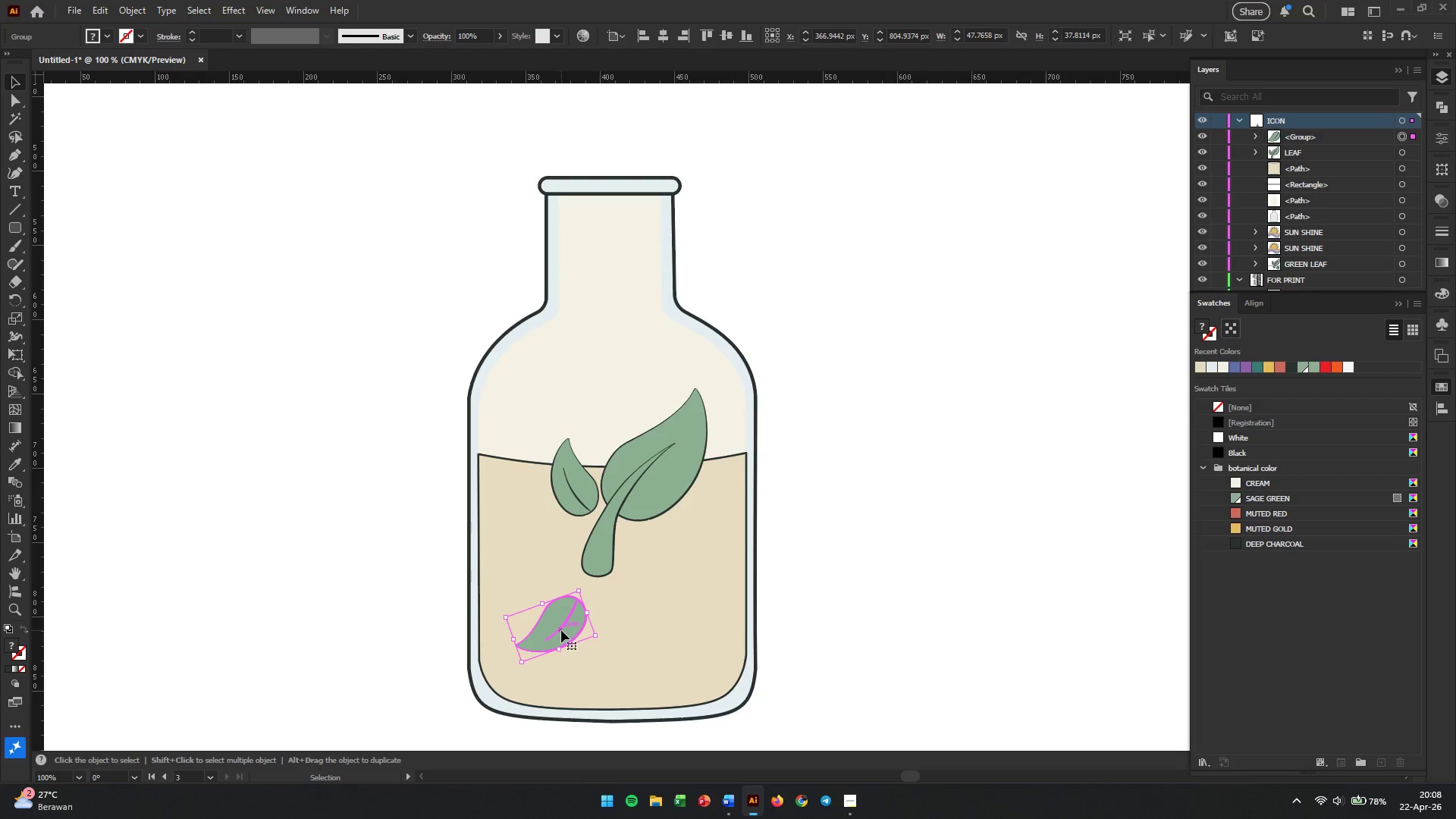 
right_click([561, 628])
 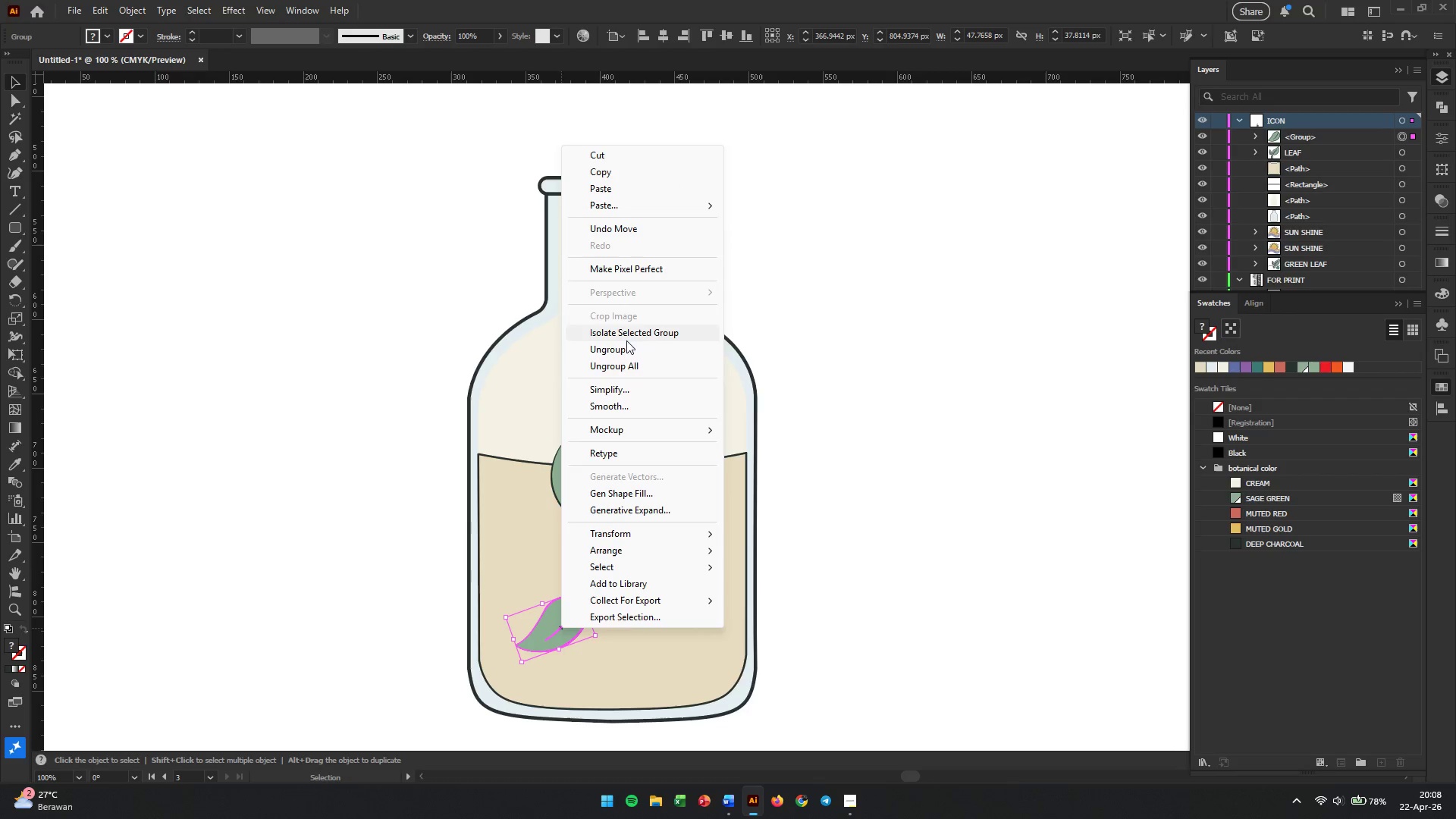 
left_click([648, 537])
 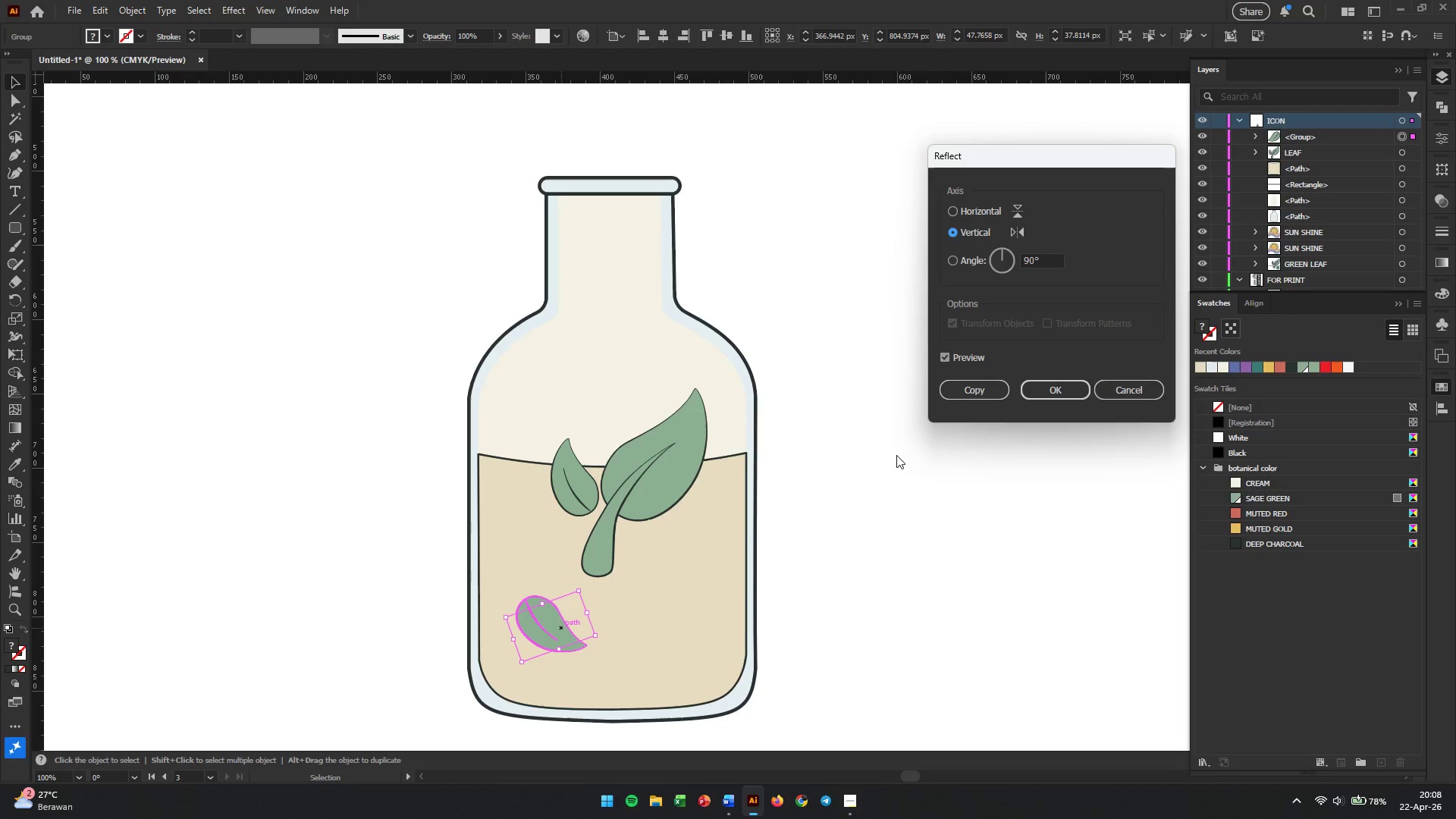 
left_click([982, 394])
 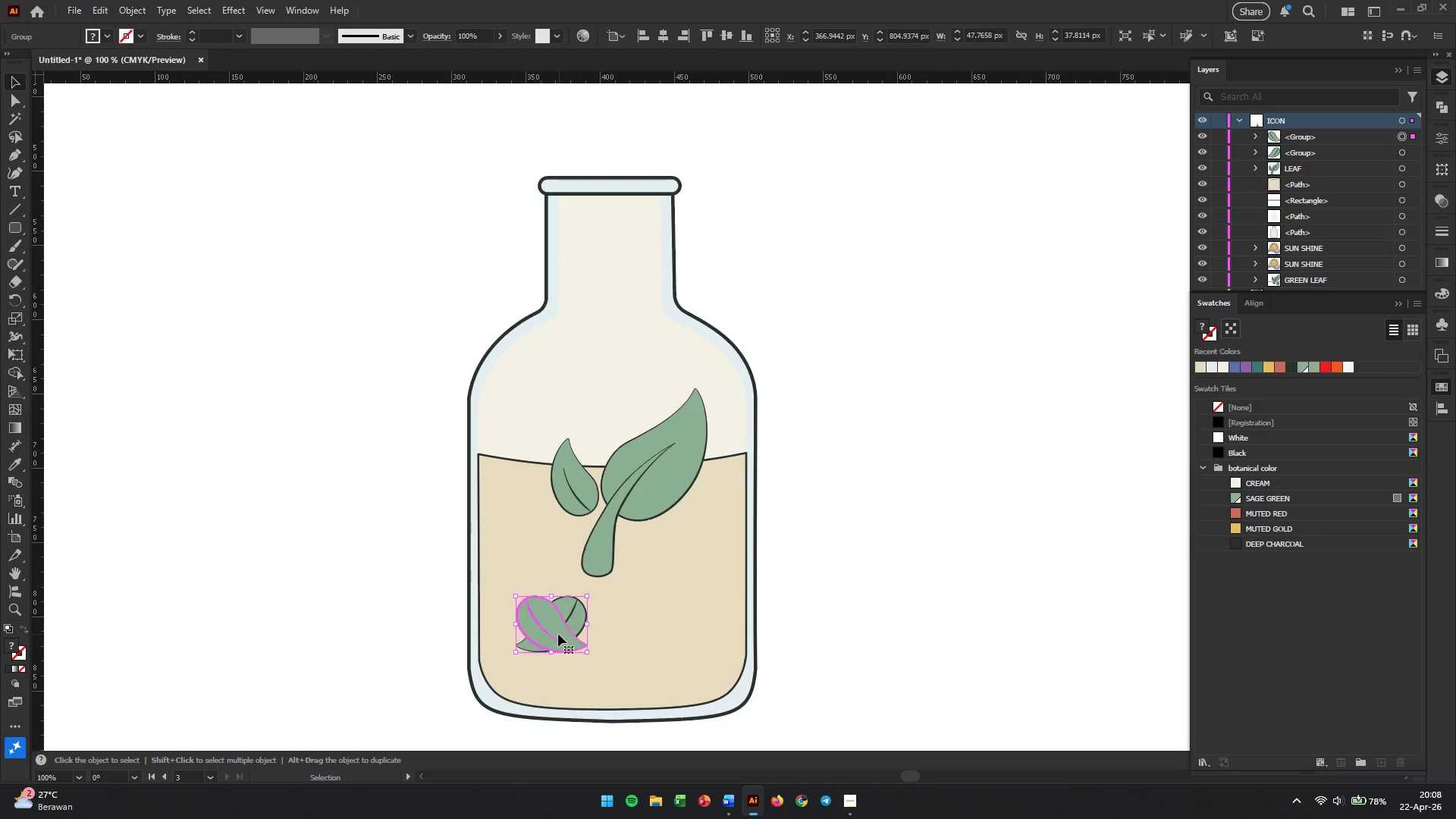 
left_click_drag(start_coordinate=[556, 634], to_coordinate=[690, 634])
 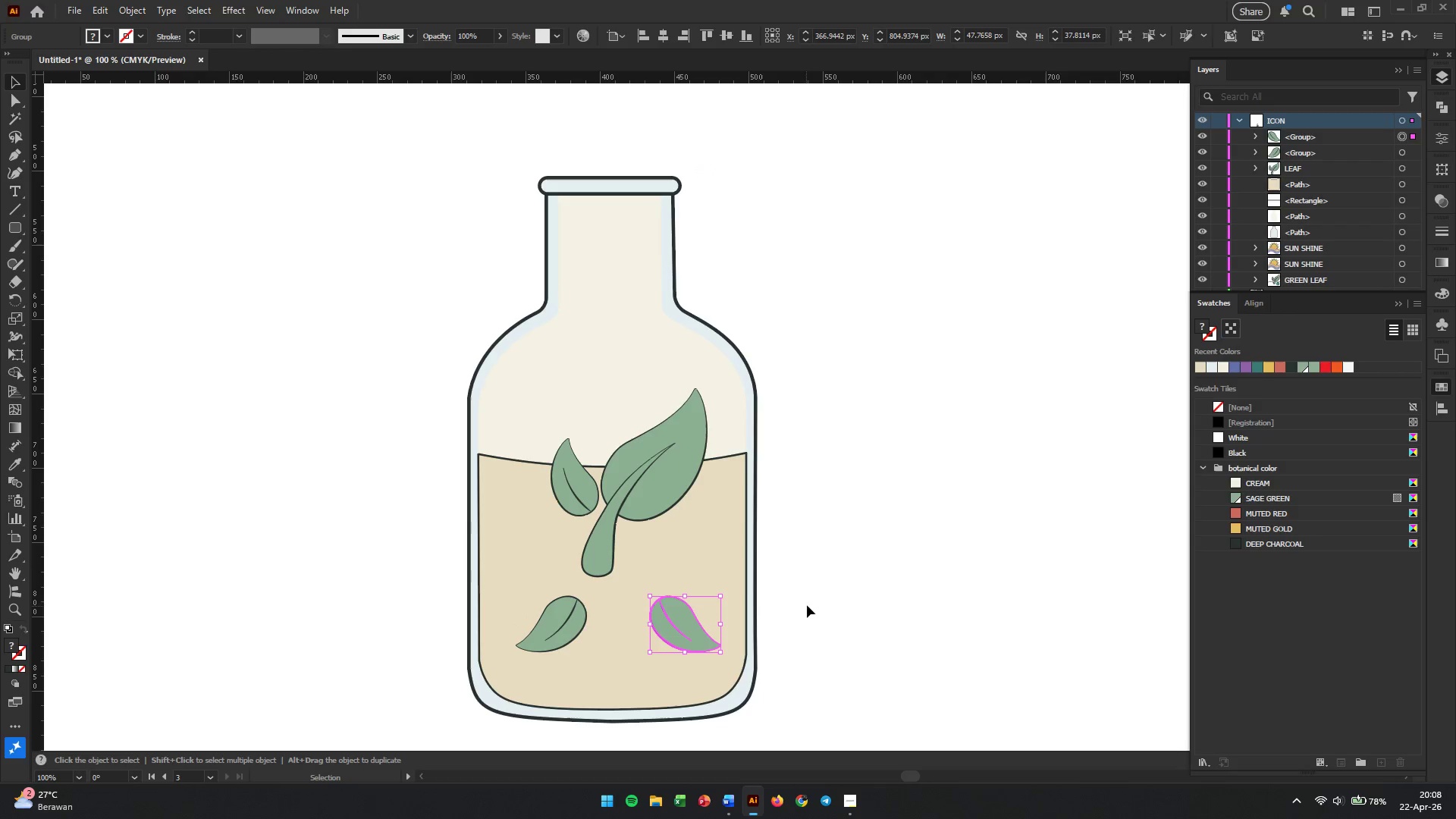 
left_click([807, 605])
 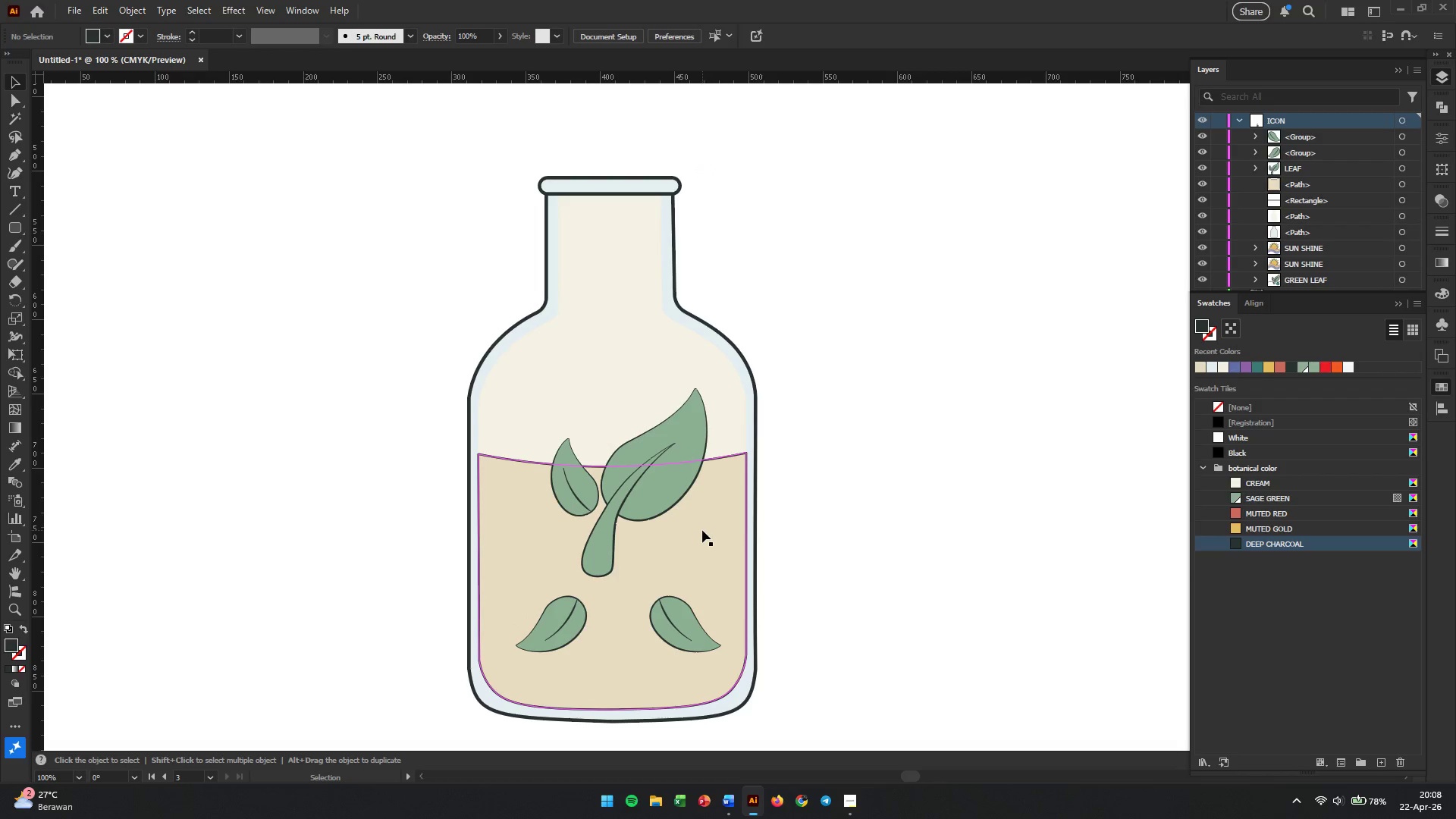 
wait(5.17)
 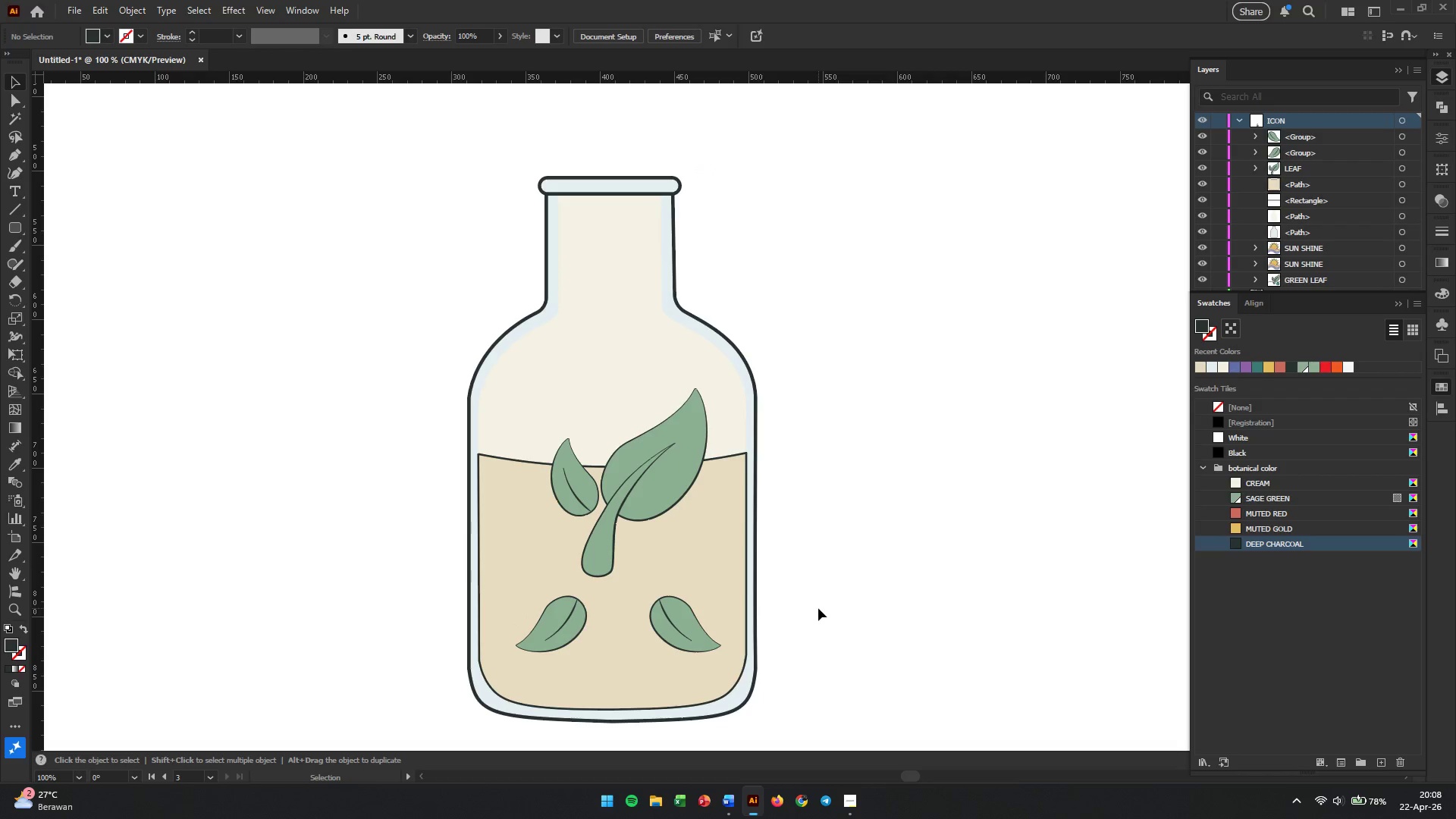 
right_click([17, 225])
 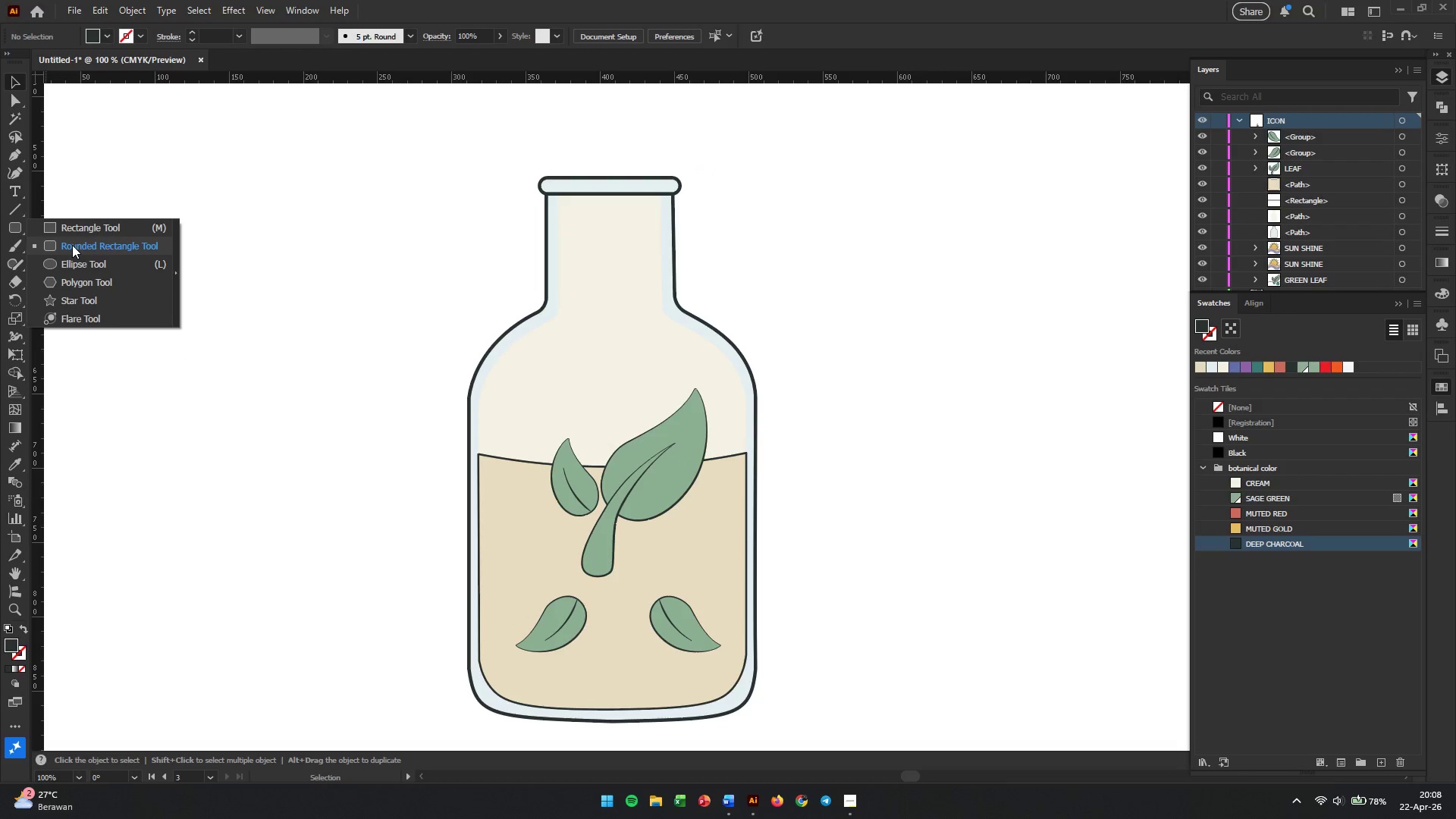 
left_click([72, 245])
 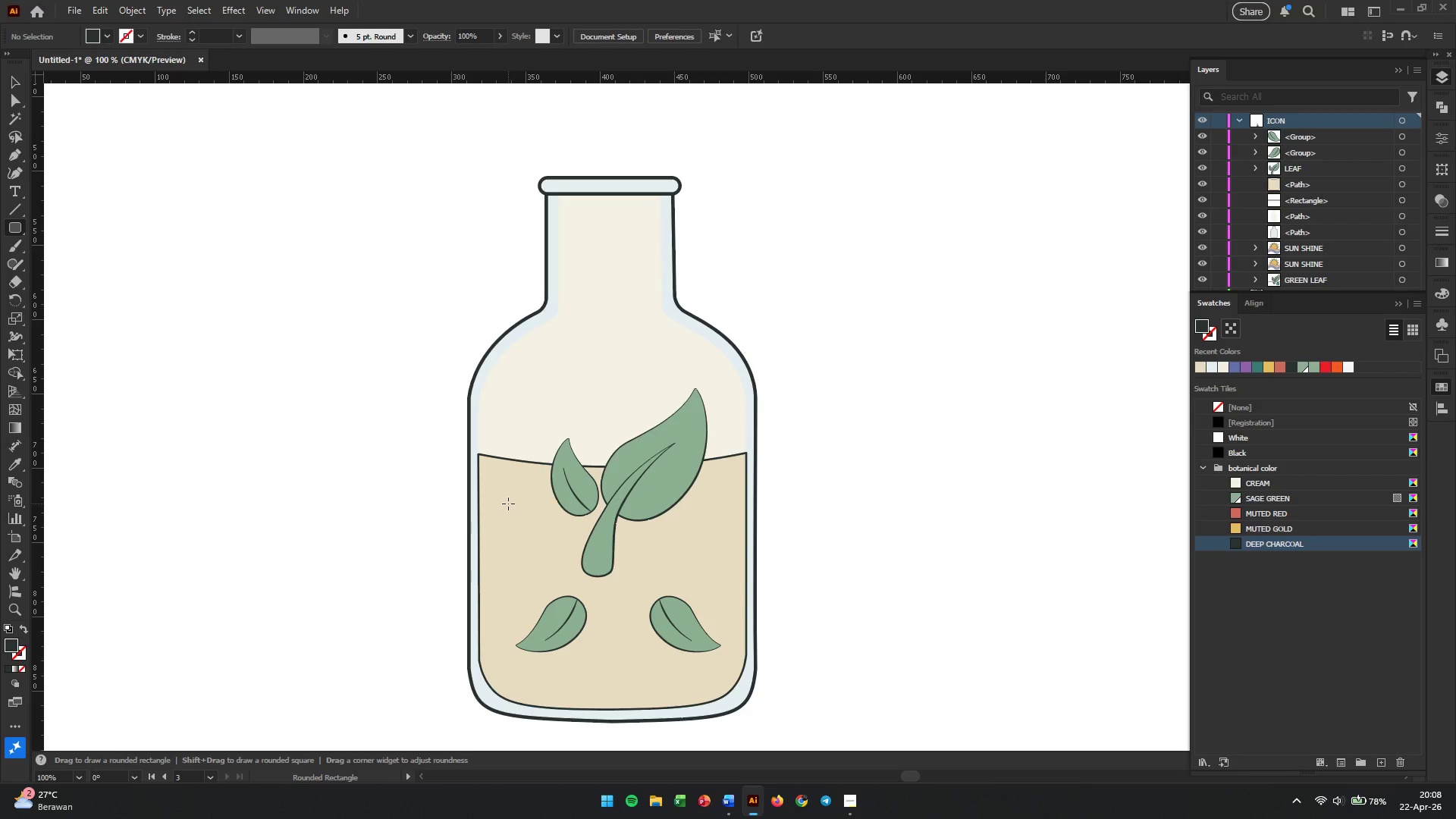 
left_click_drag(start_coordinate=[509, 499], to_coordinate=[719, 607])
 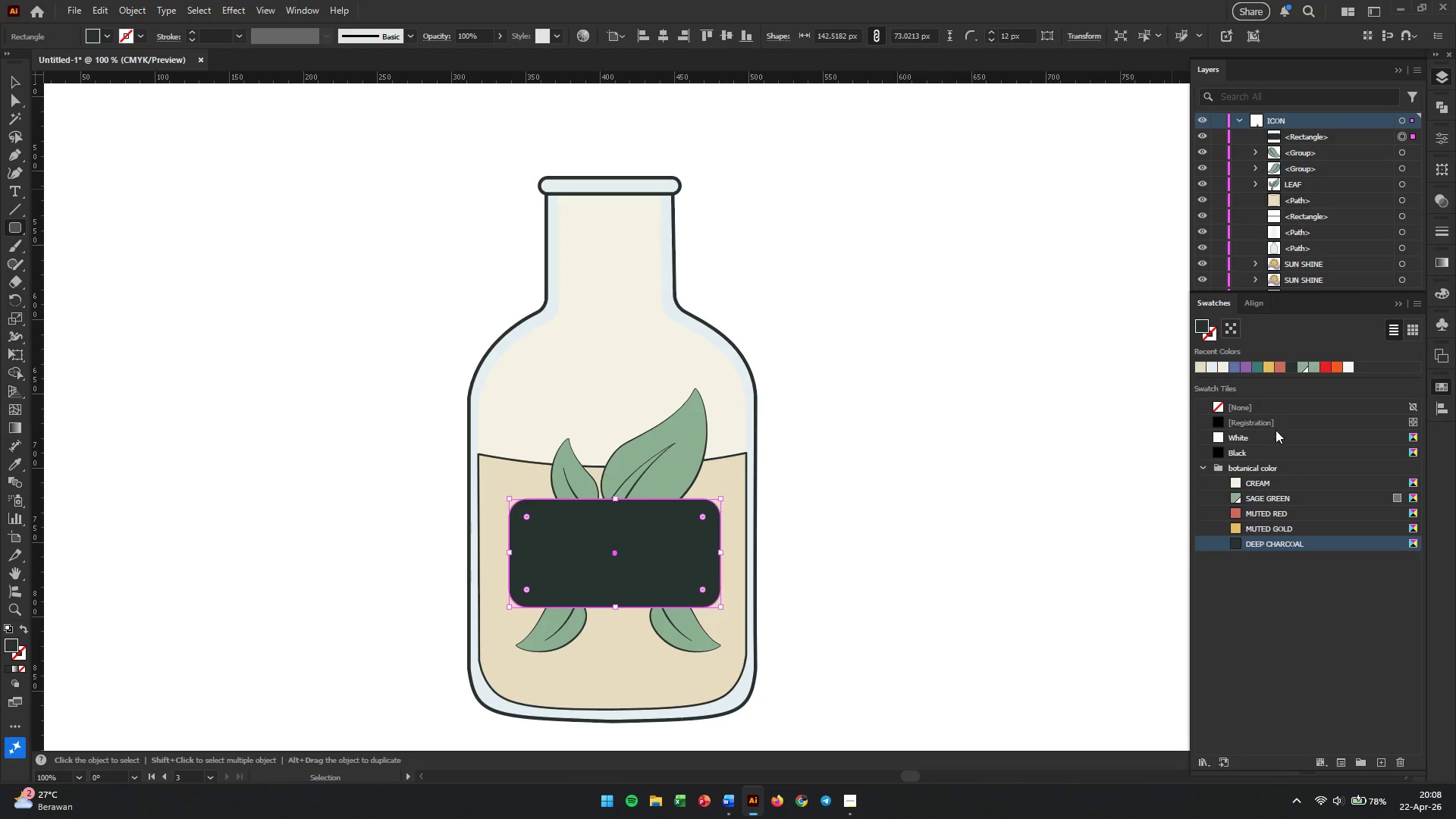 
left_click([1245, 485])
 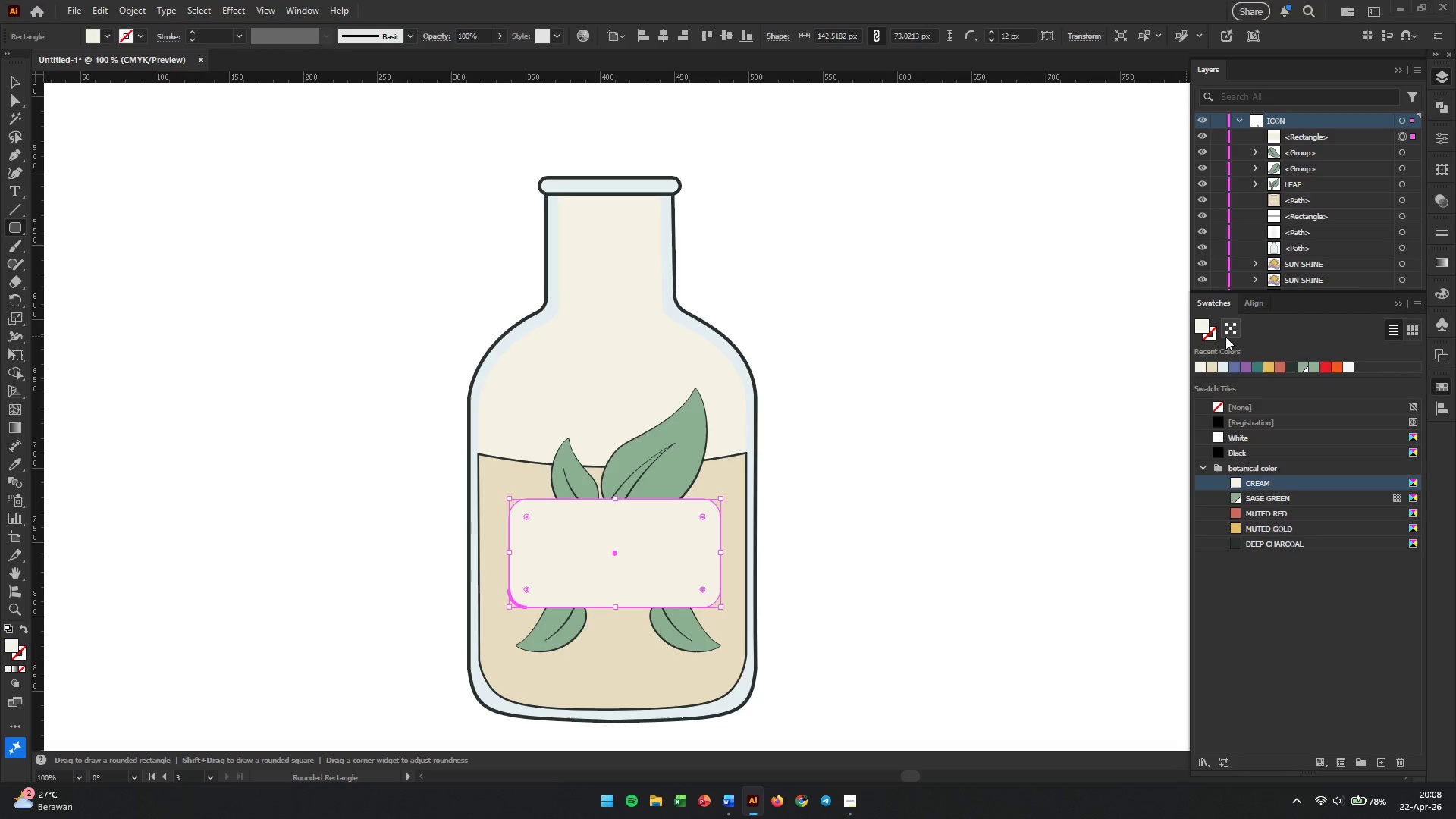 
left_click([1213, 338])
 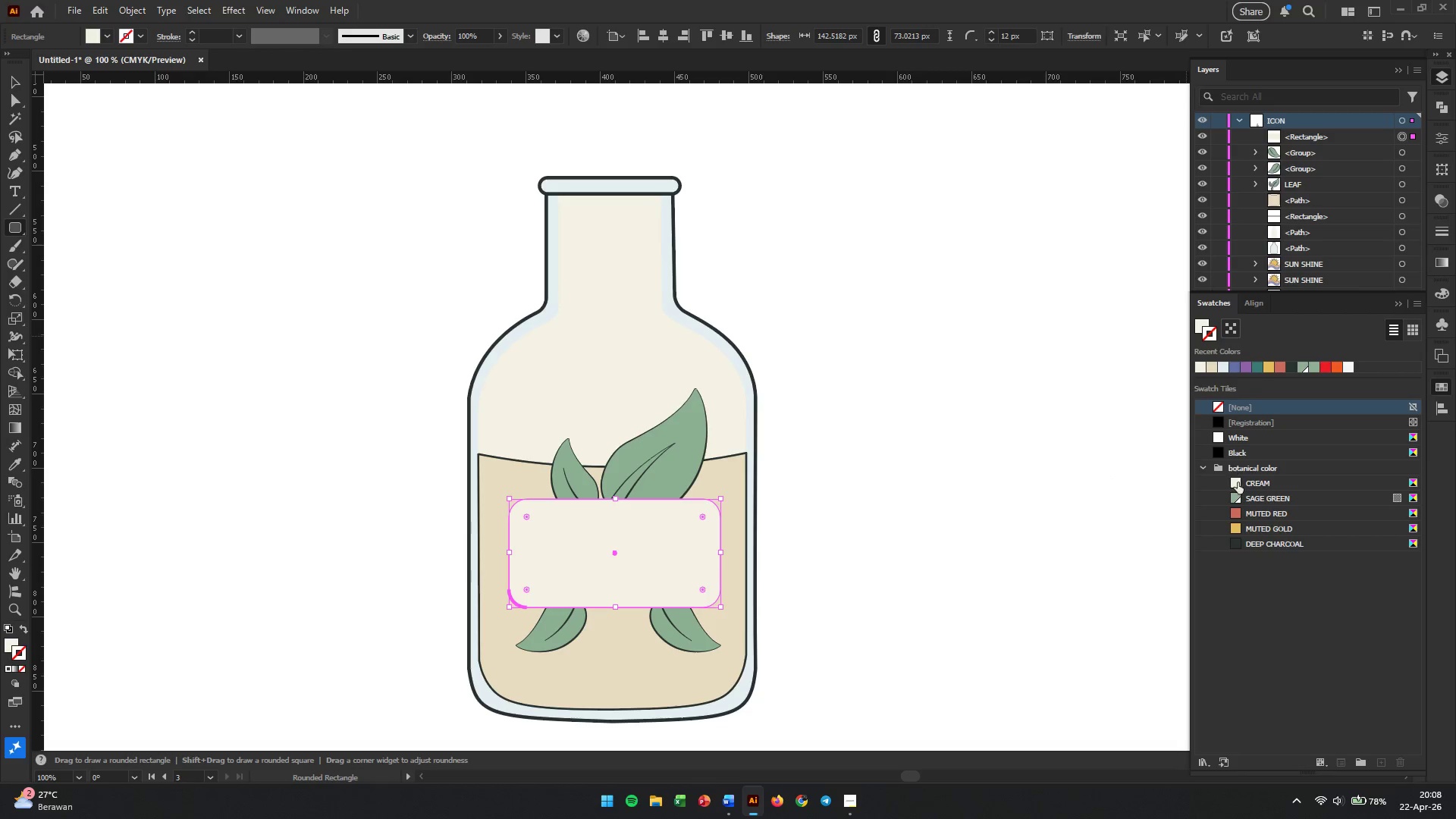 
left_click([1244, 544])
 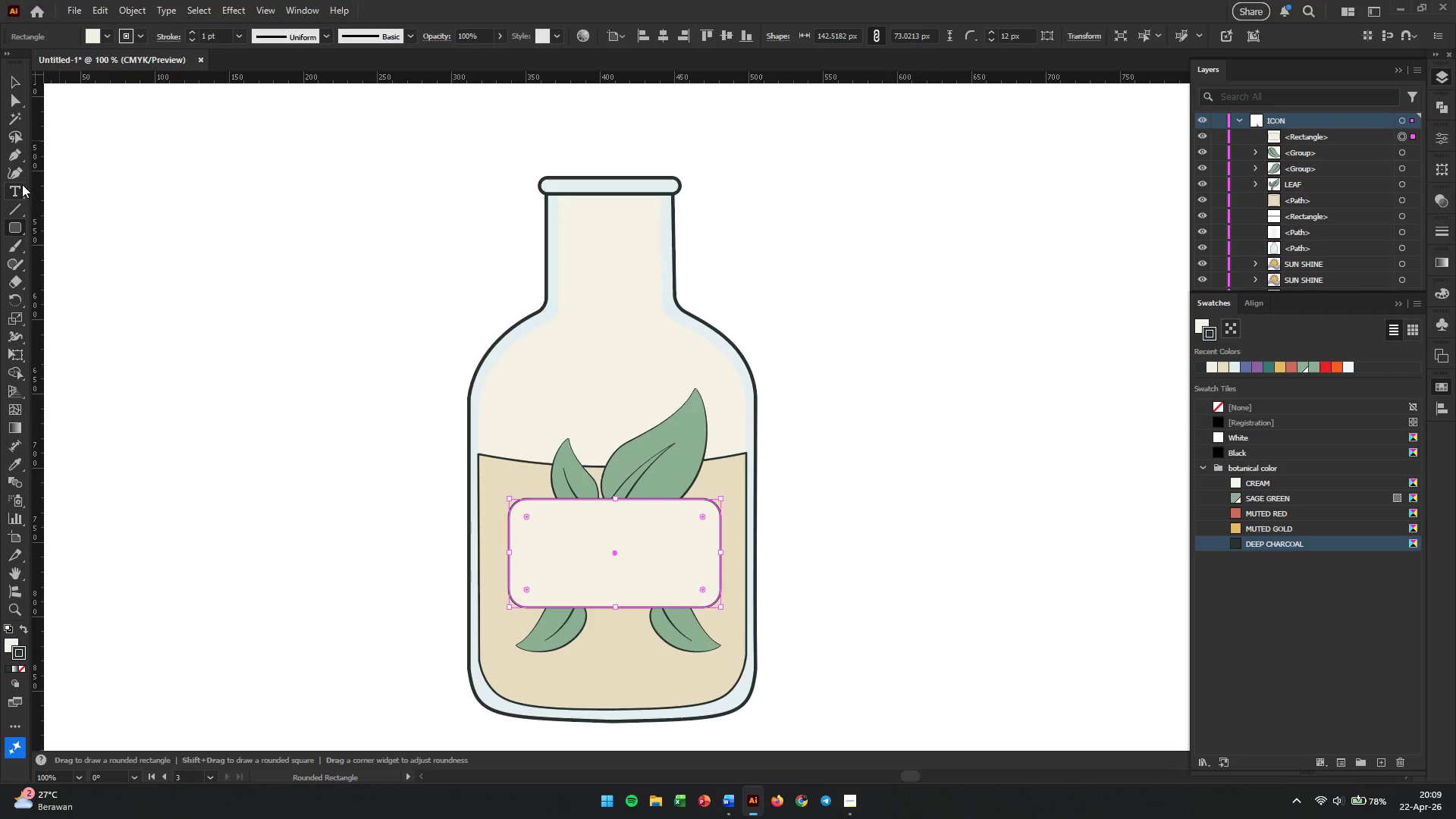 
left_click([20, 205])
 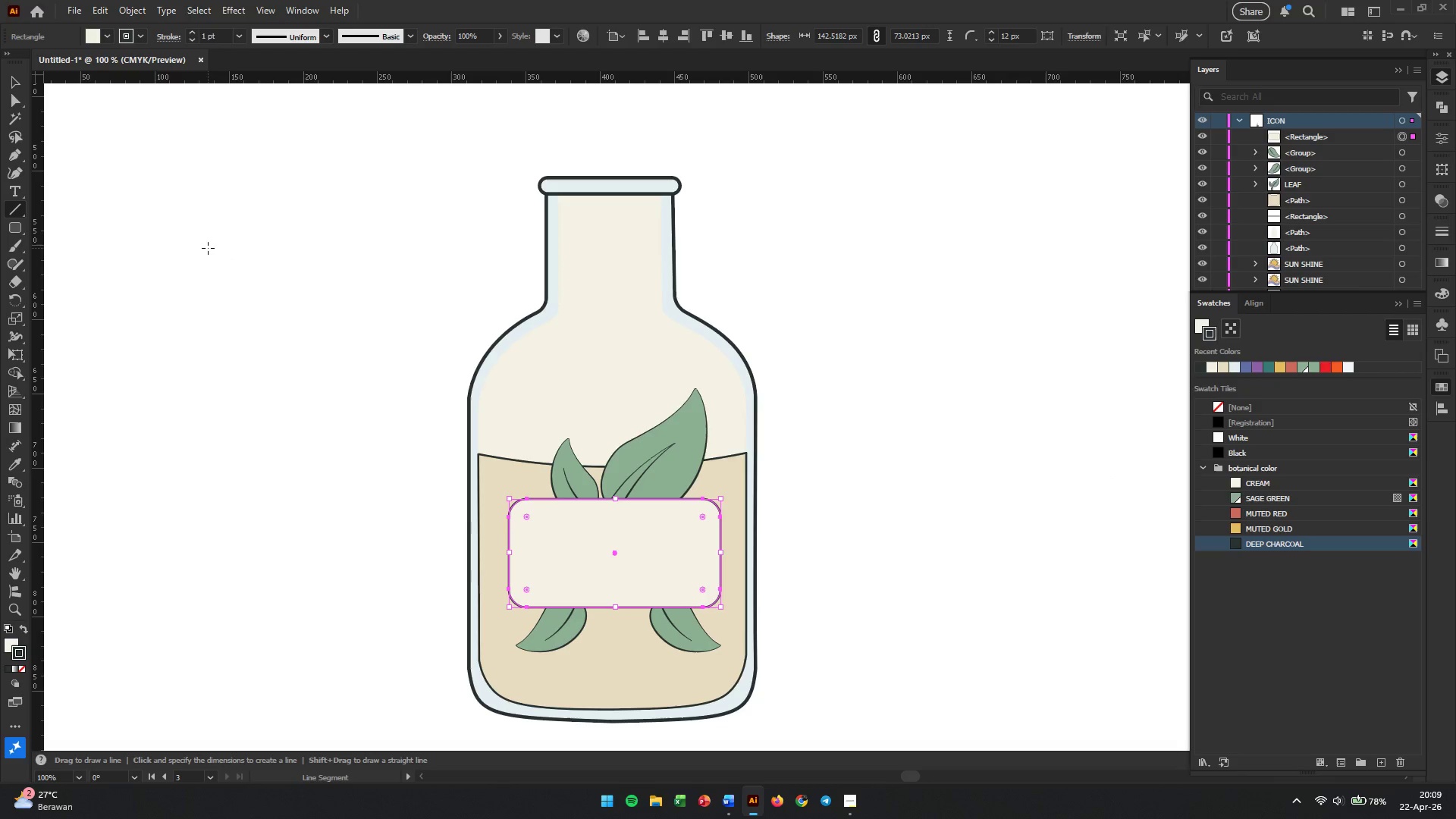 
hold_key(key=AltLeft, duration=0.39)
 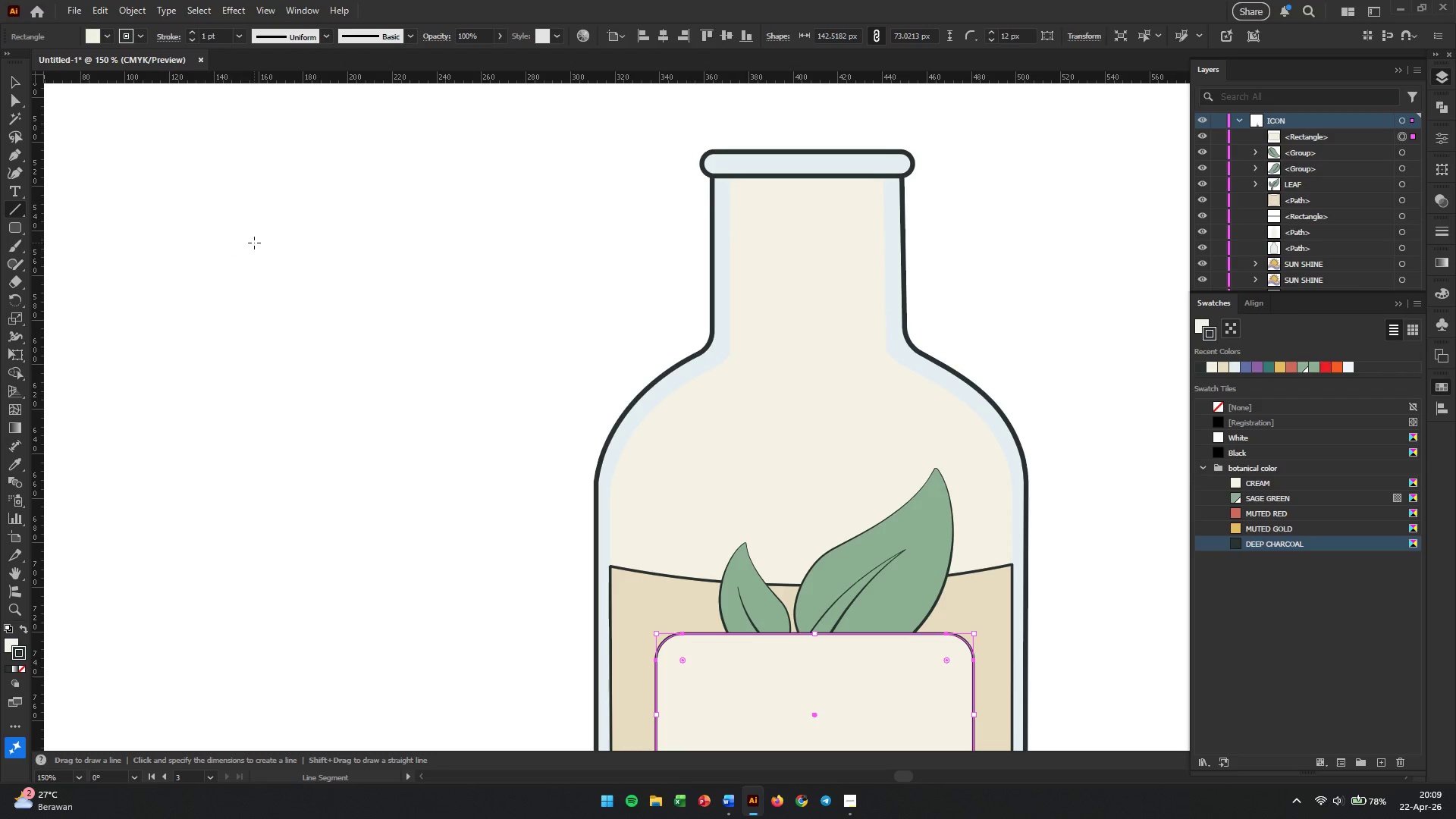 
hold_key(key=Space, duration=0.8)
 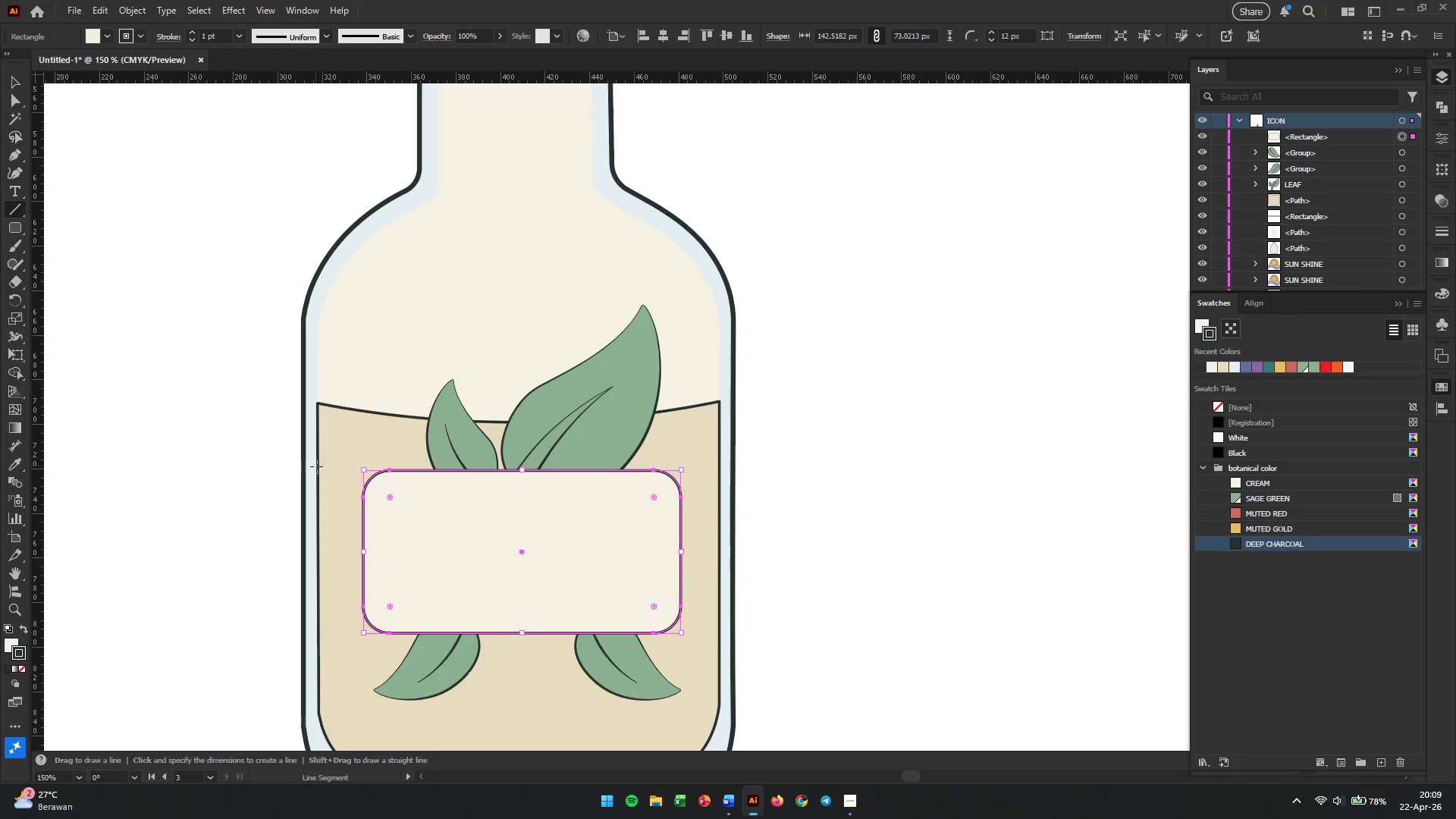 
left_click_drag(start_coordinate=[293, 243], to_coordinate=[0, 80])
 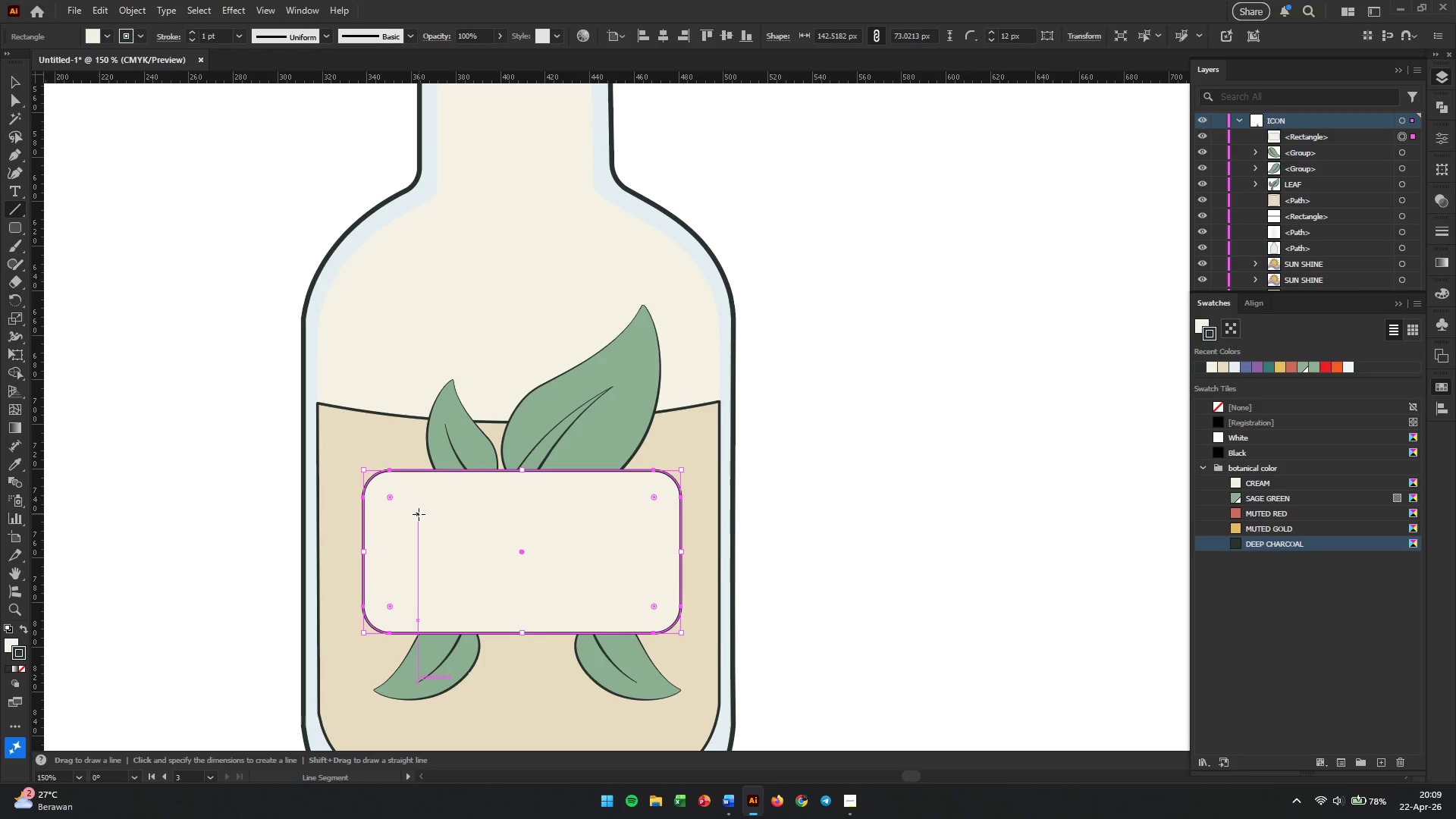 
scroll: coordinate [215, 230], scroll_direction: up, amount: 1.0
 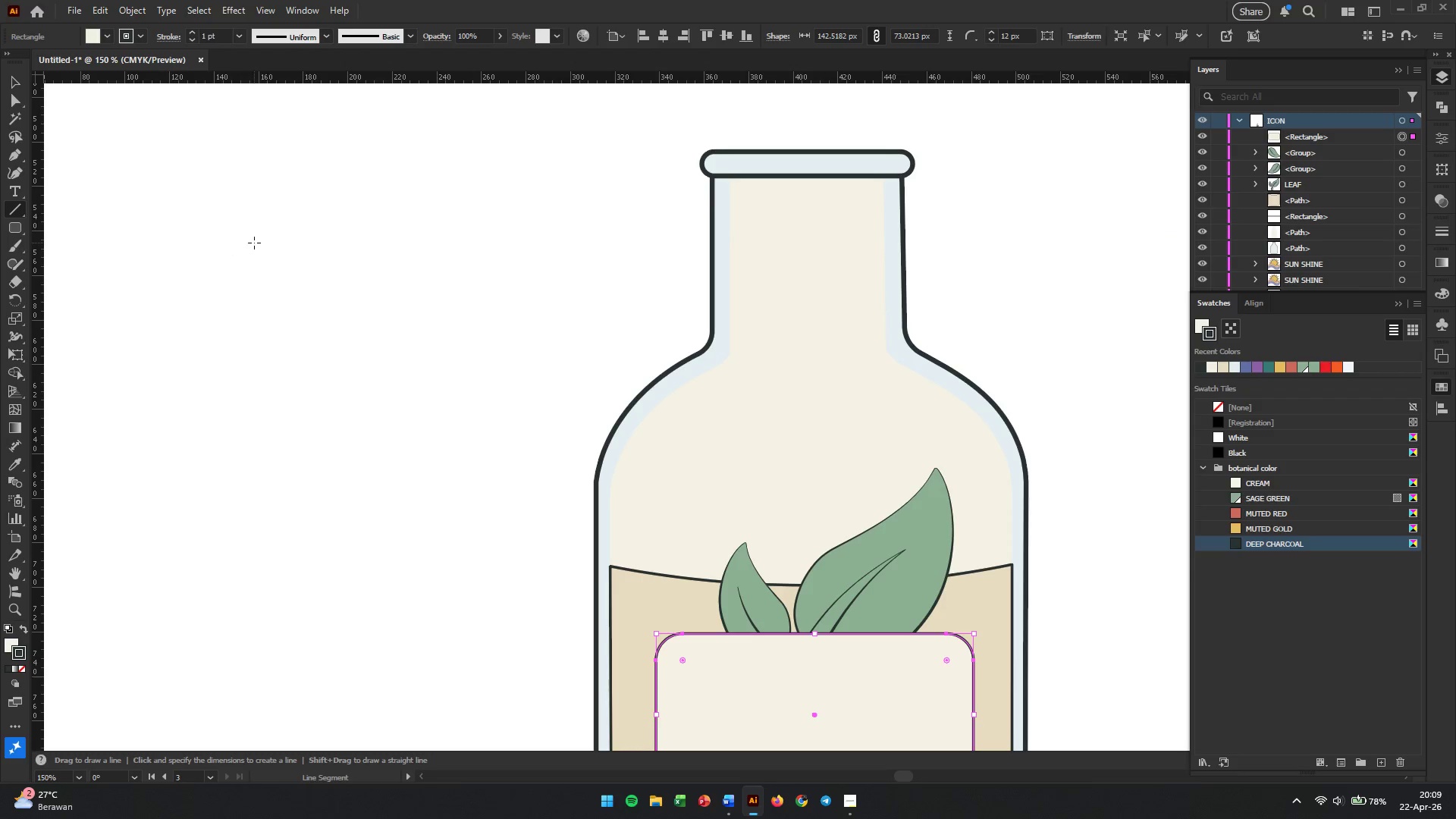 
left_click([404, 512])
 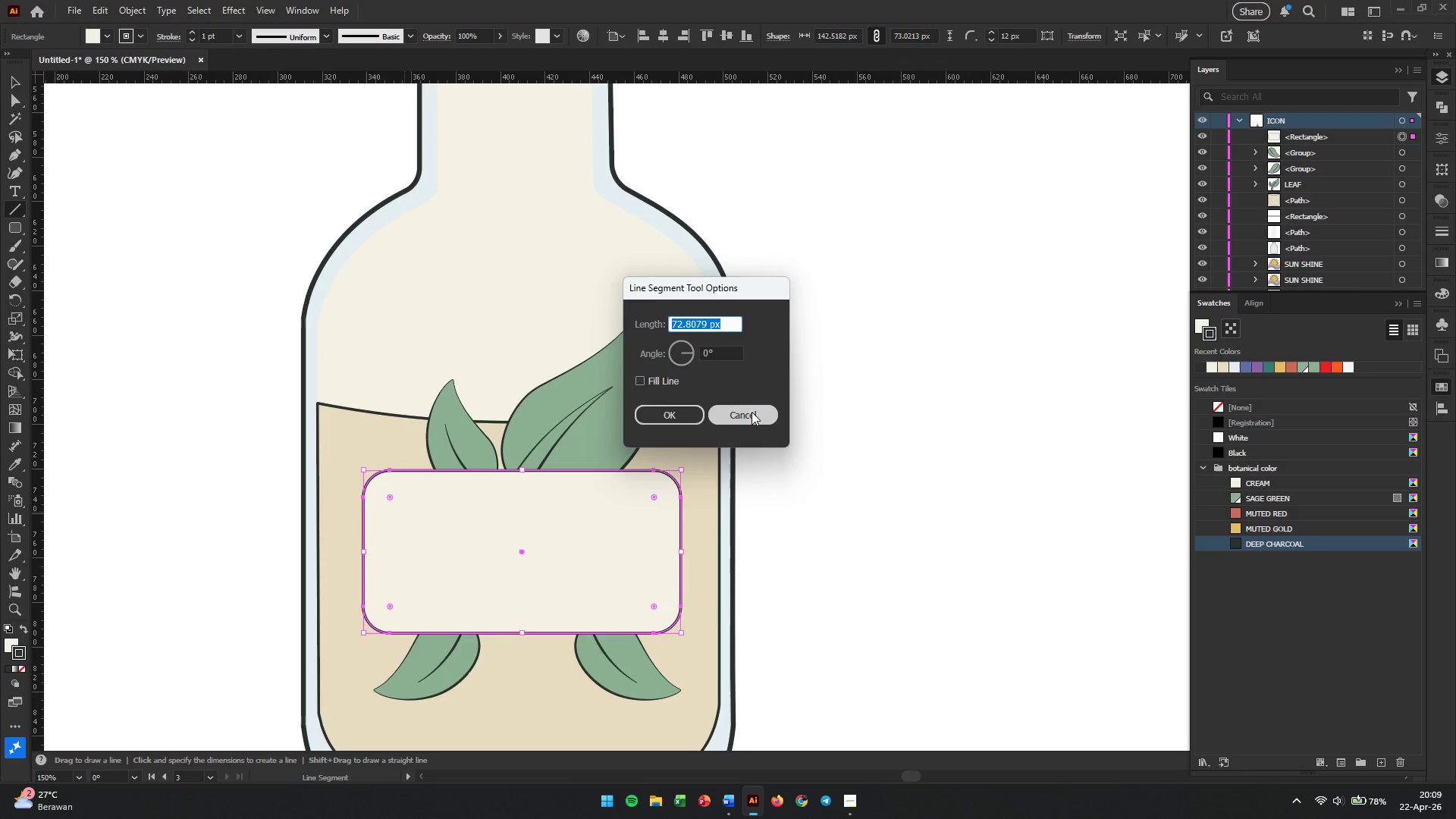 
left_click([753, 412])
 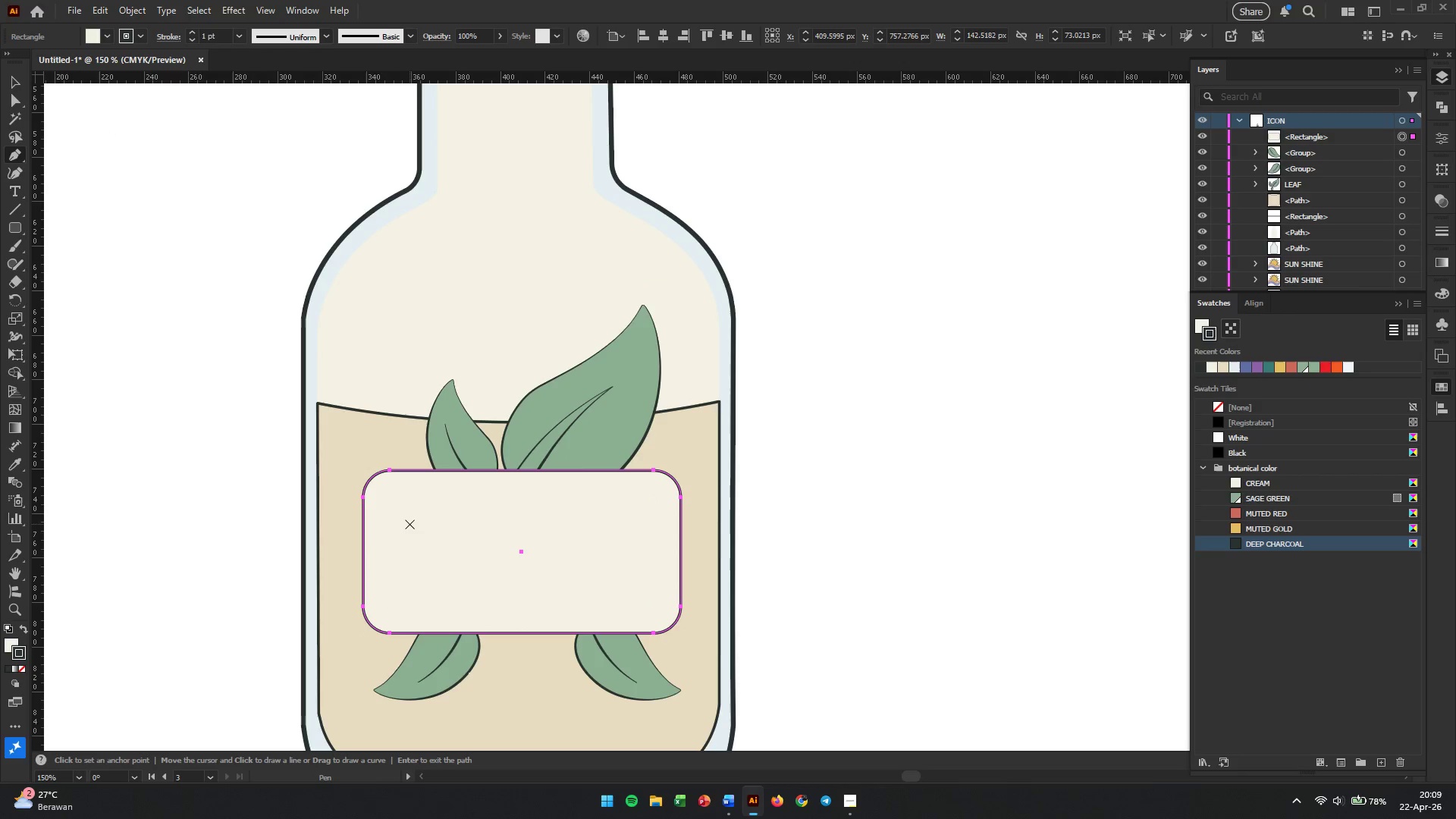 
left_click([406, 515])
 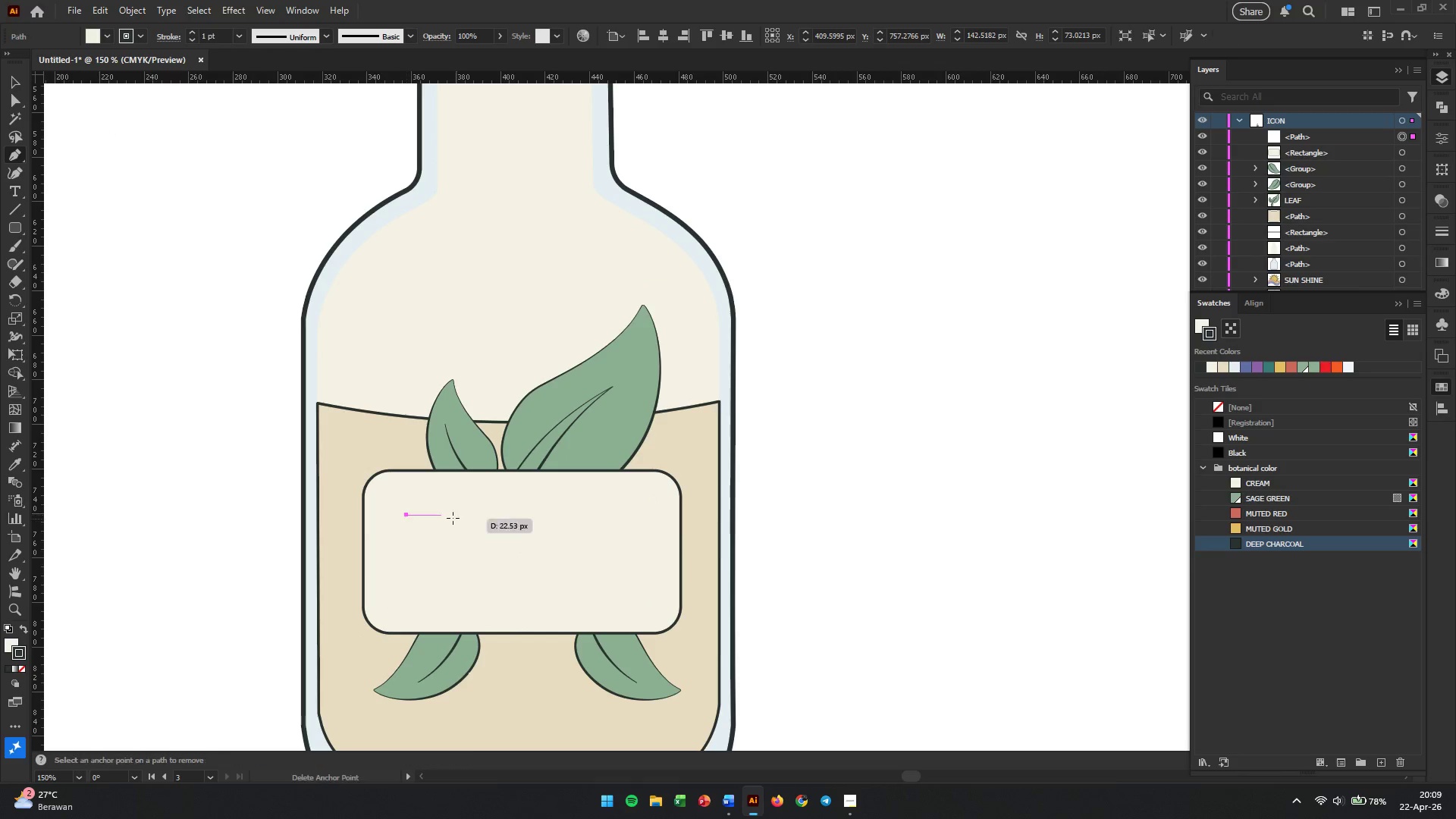 
hold_key(key=ShiftLeft, duration=2.62)
left_click([627, 519])
 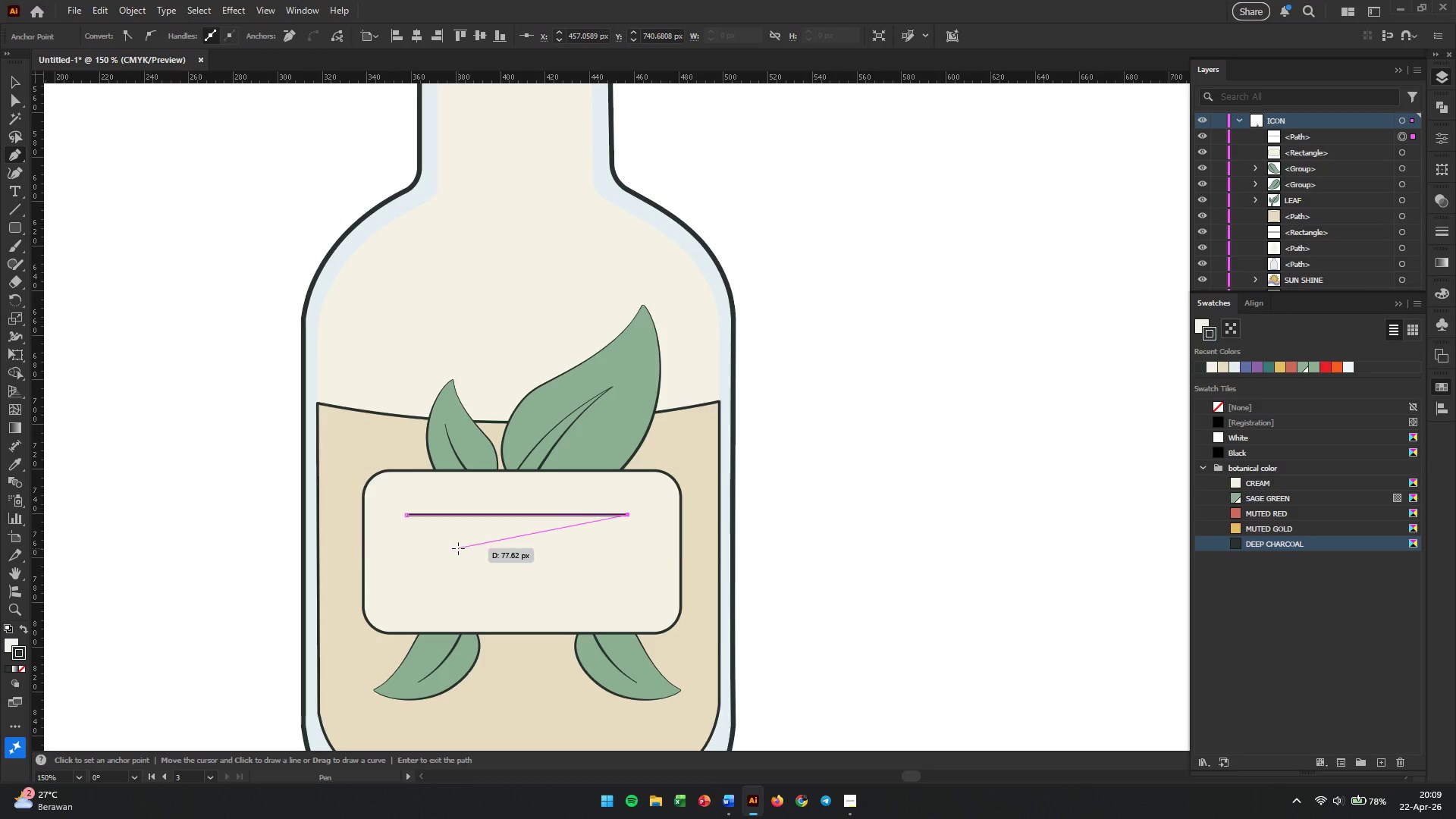 
key(Shift+Escape)
 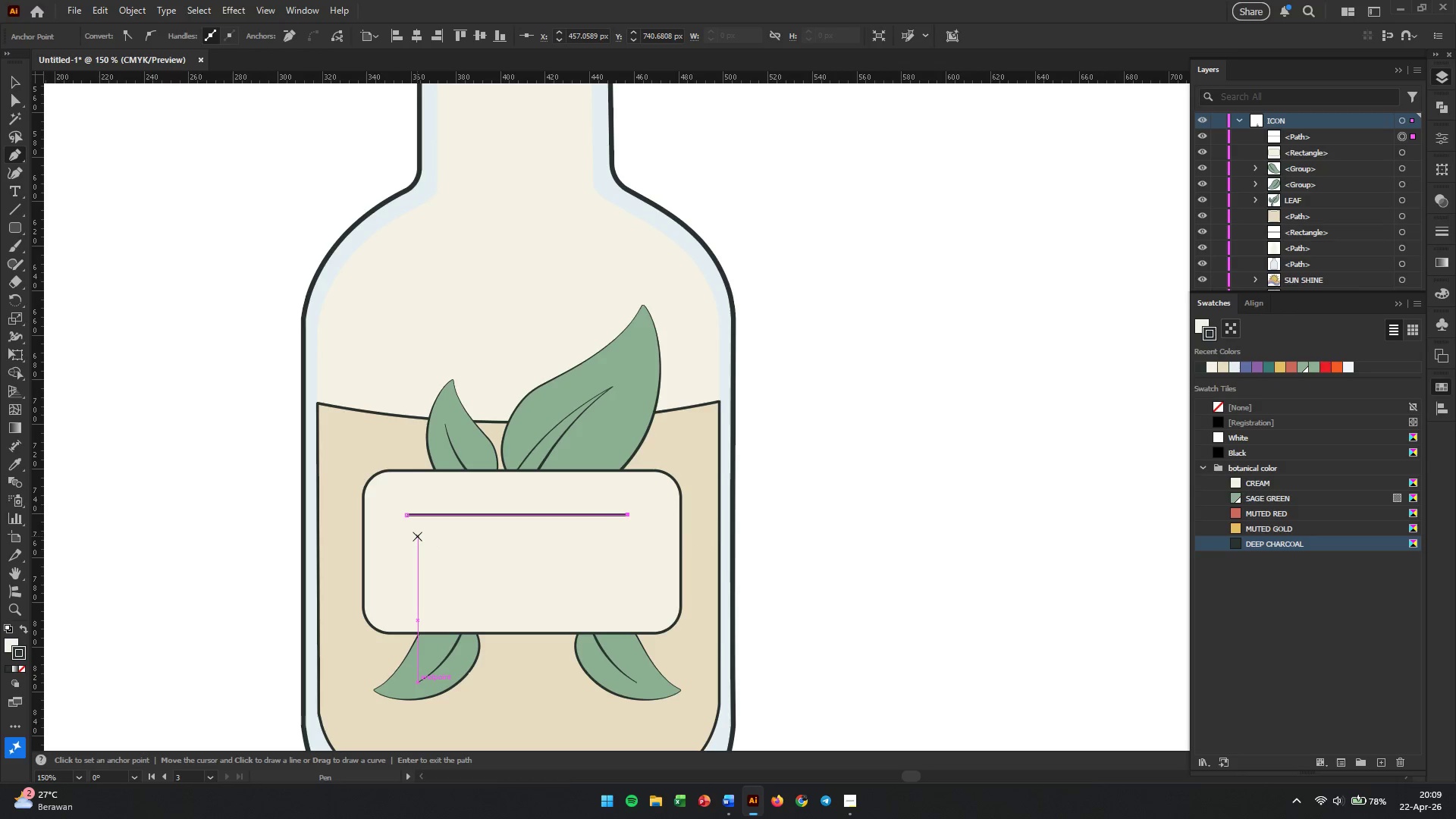 
key(V)
 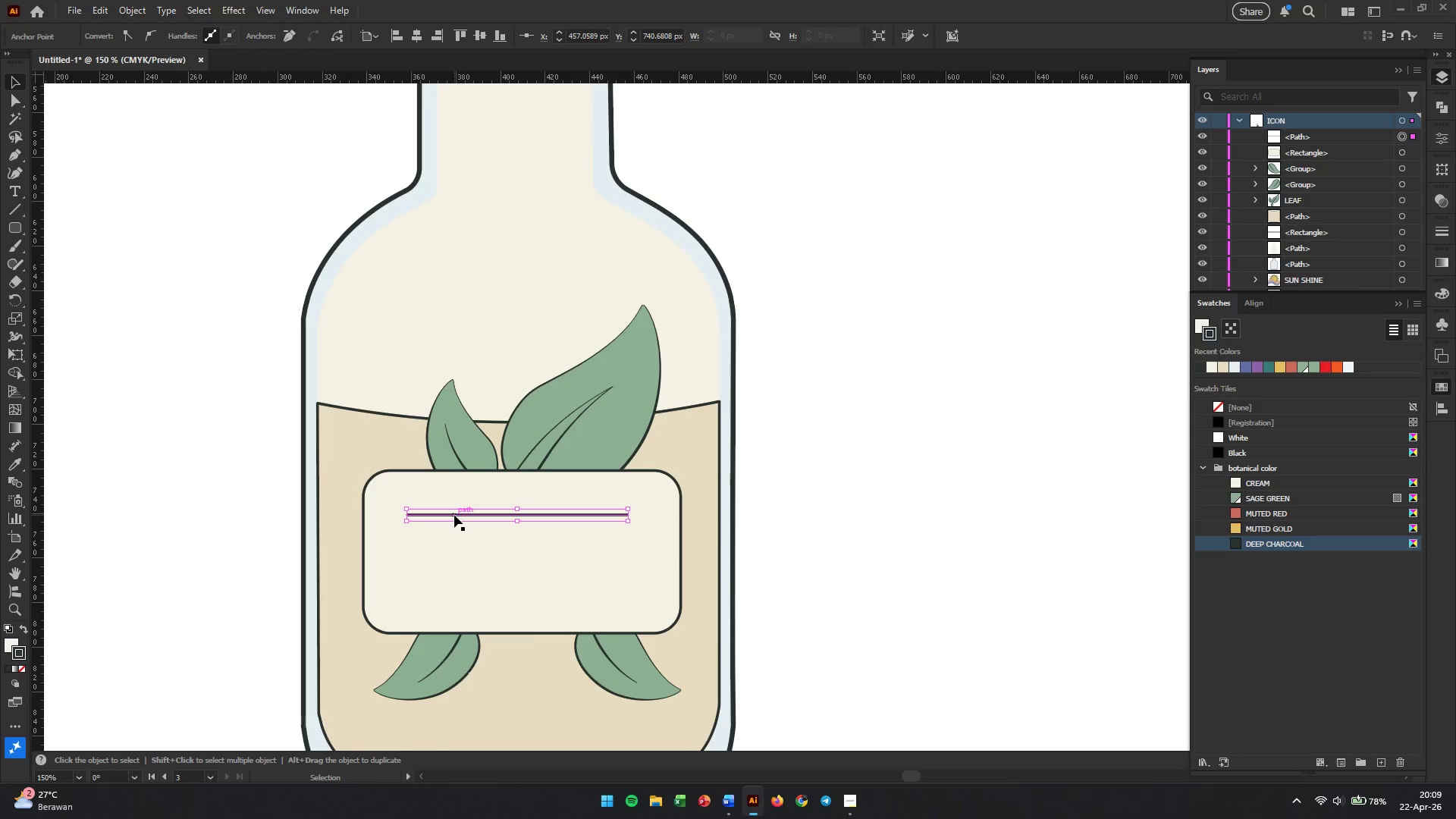 
hold_key(key=AltLeft, duration=1.22)
left_click_drag(start_coordinate=[454, 515], to_coordinate=[453, 537])
 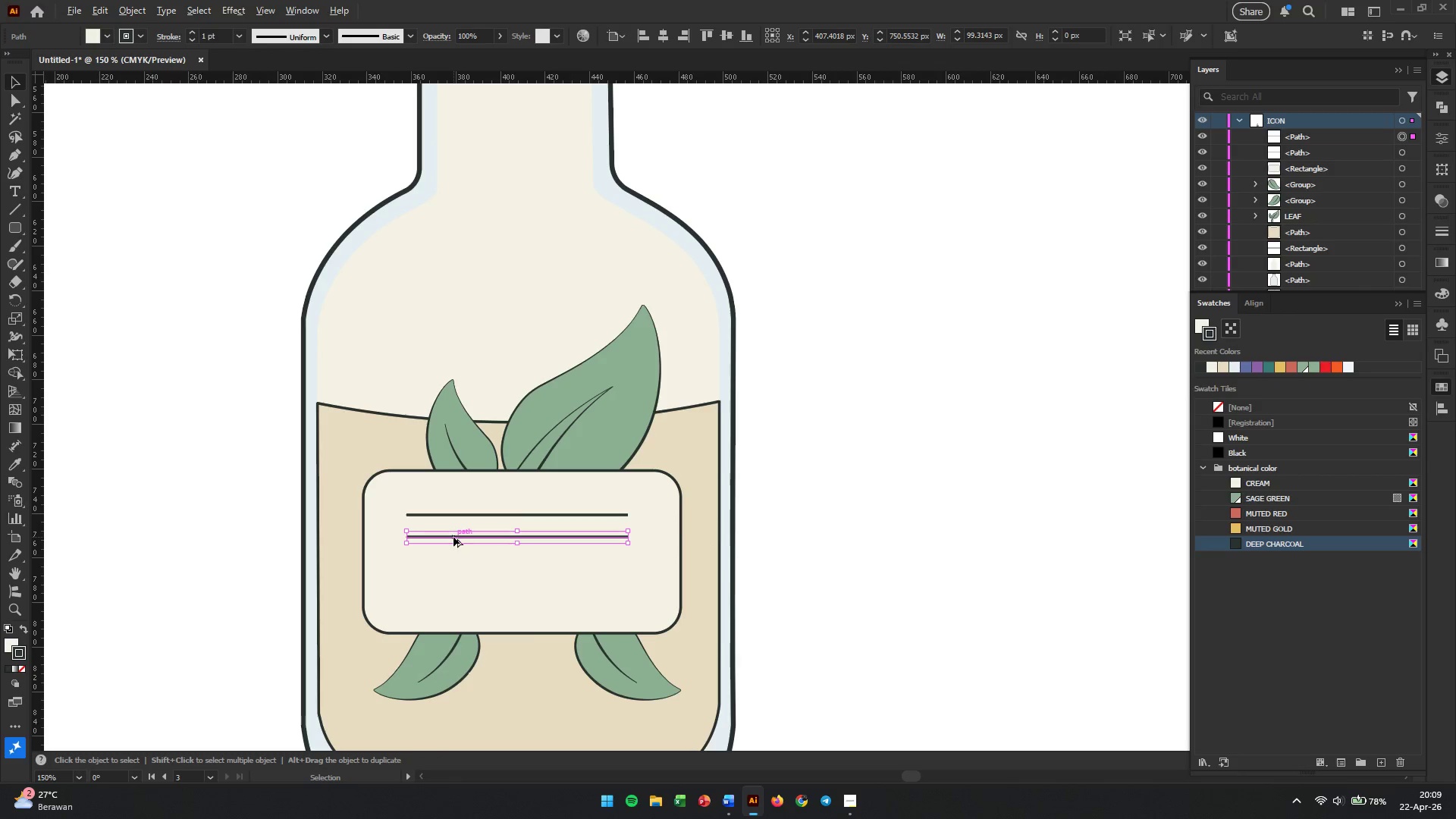 
hold_key(key=ShiftLeft, duration=0.97)
 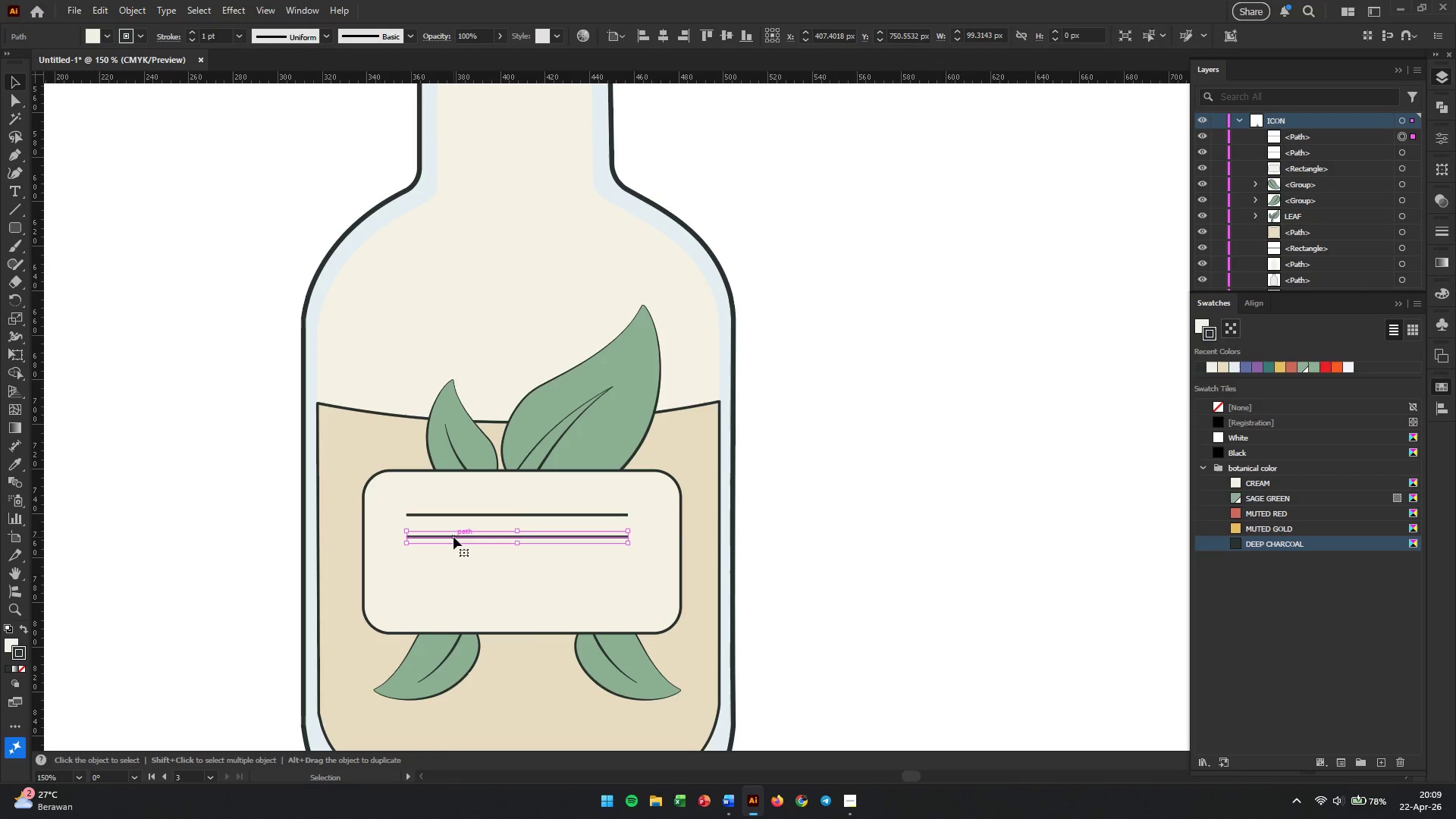 
hold_key(key=AltLeft, duration=0.94)
left_click_drag(start_coordinate=[453, 537], to_coordinate=[453, 559])
 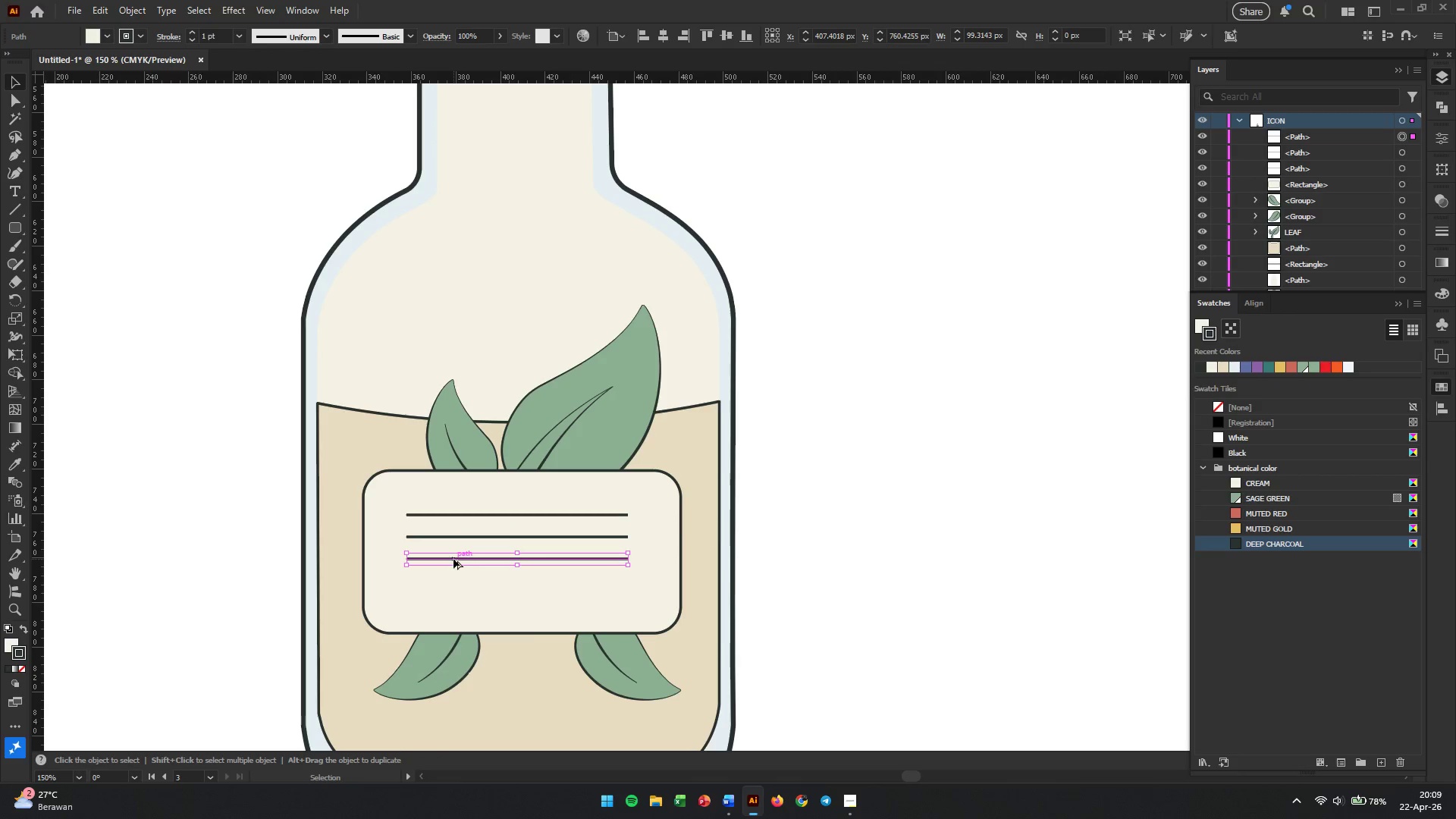 
hold_key(key=ShiftLeft, duration=0.78)
 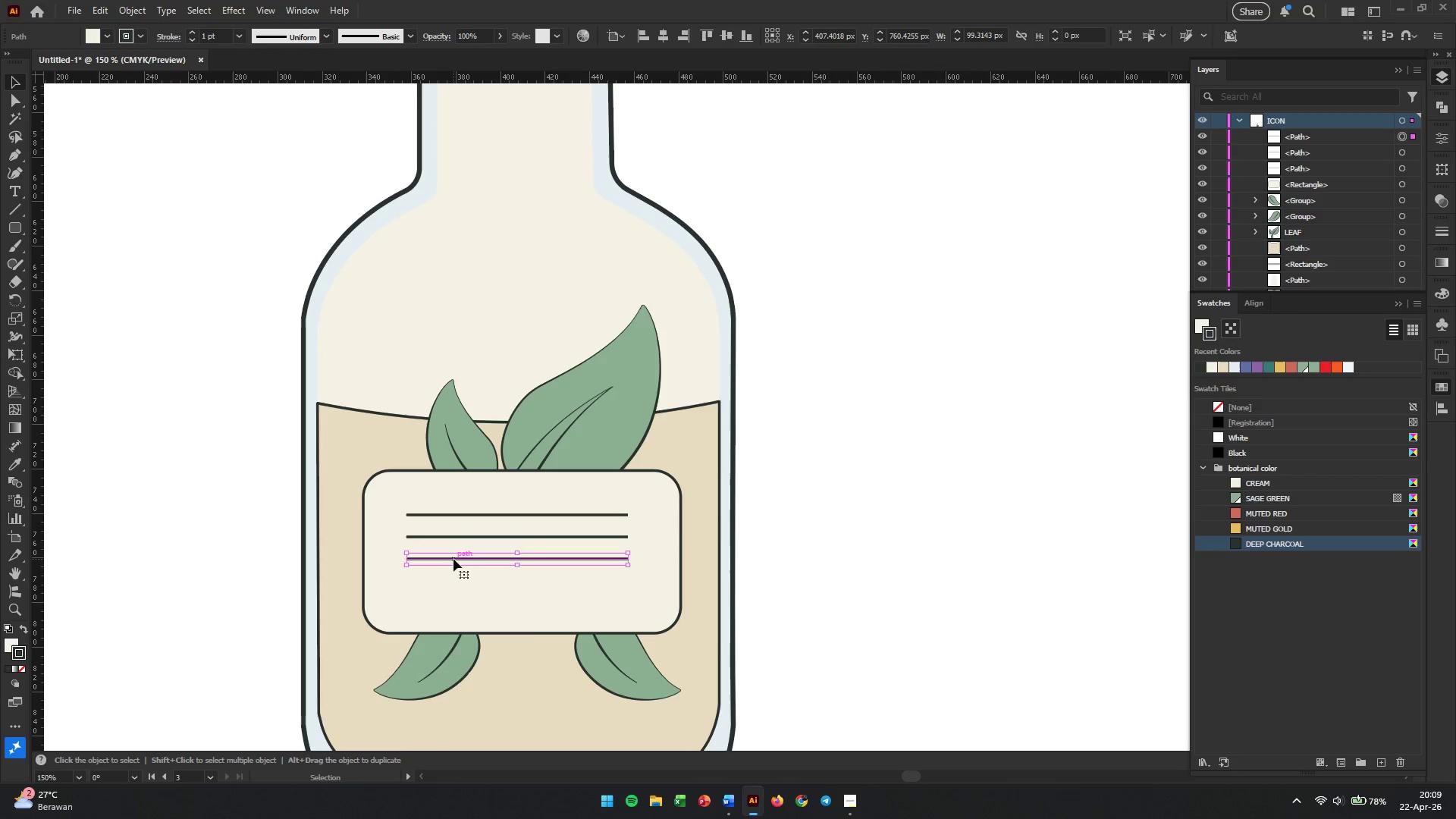 
hold_key(key=AltLeft, duration=1.67)
left_click_drag(start_coordinate=[453, 559], to_coordinate=[451, 582])
 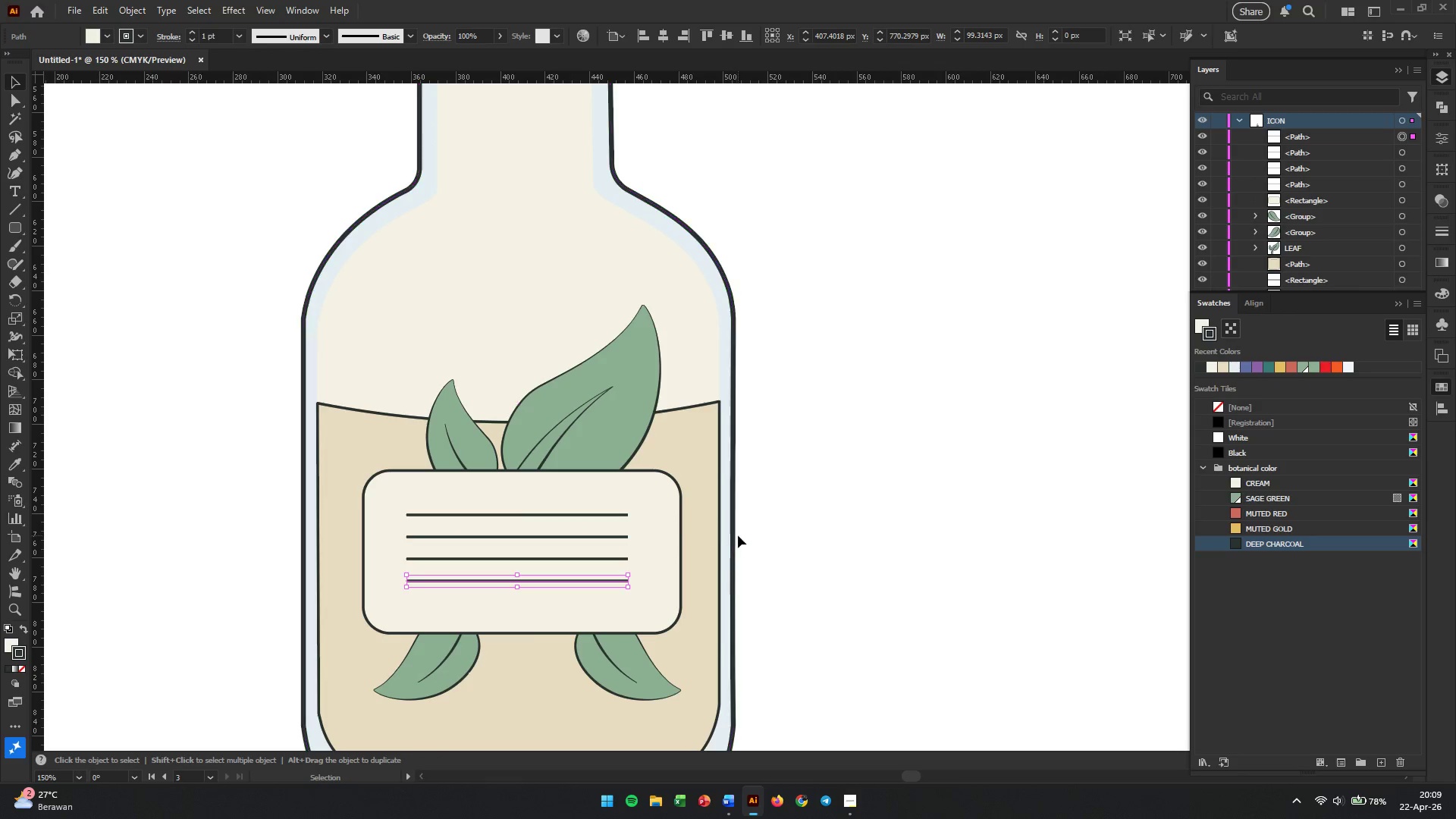 
hold_key(key=ShiftLeft, duration=1.52)
 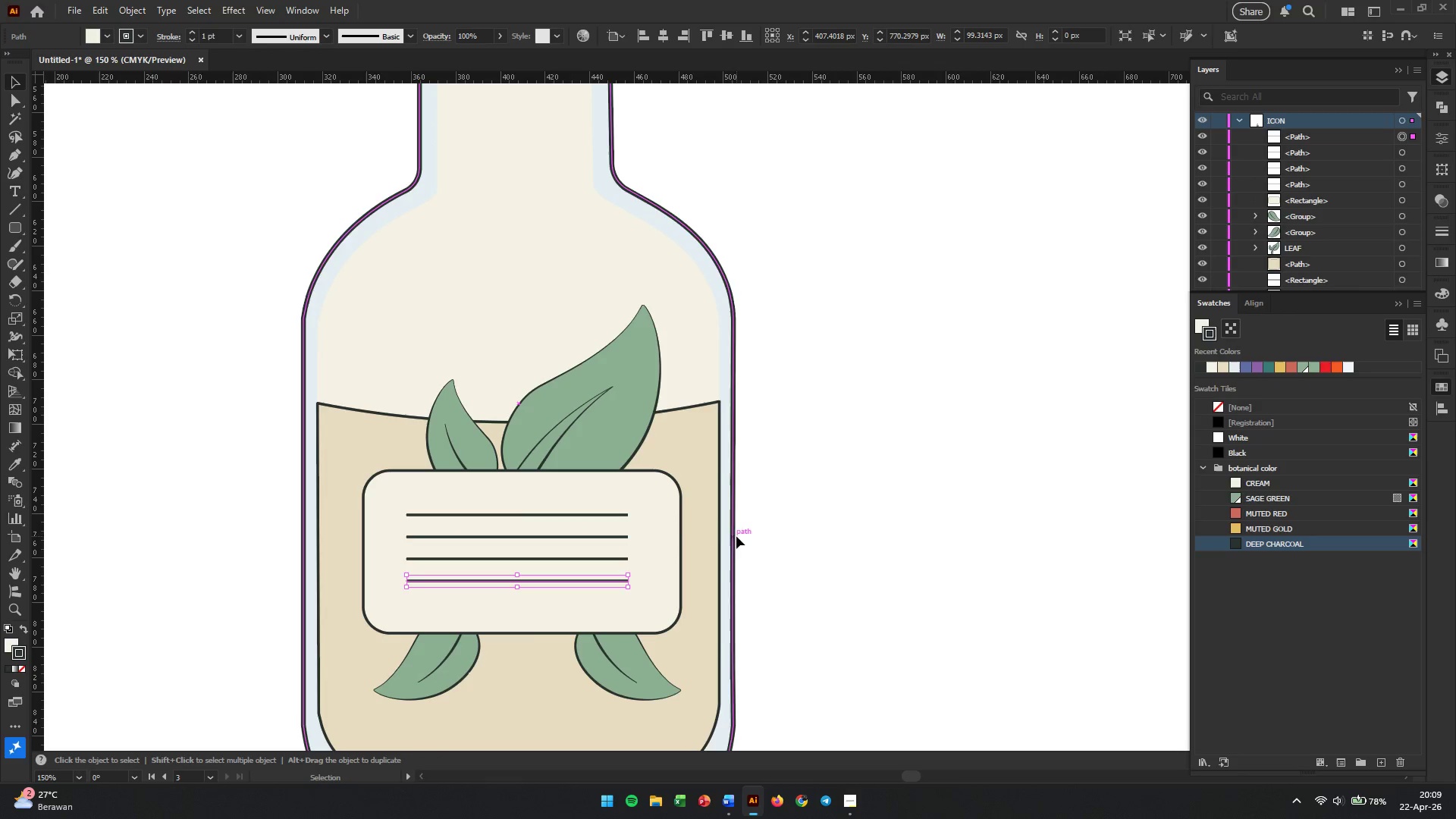 
left_click([738, 535])
 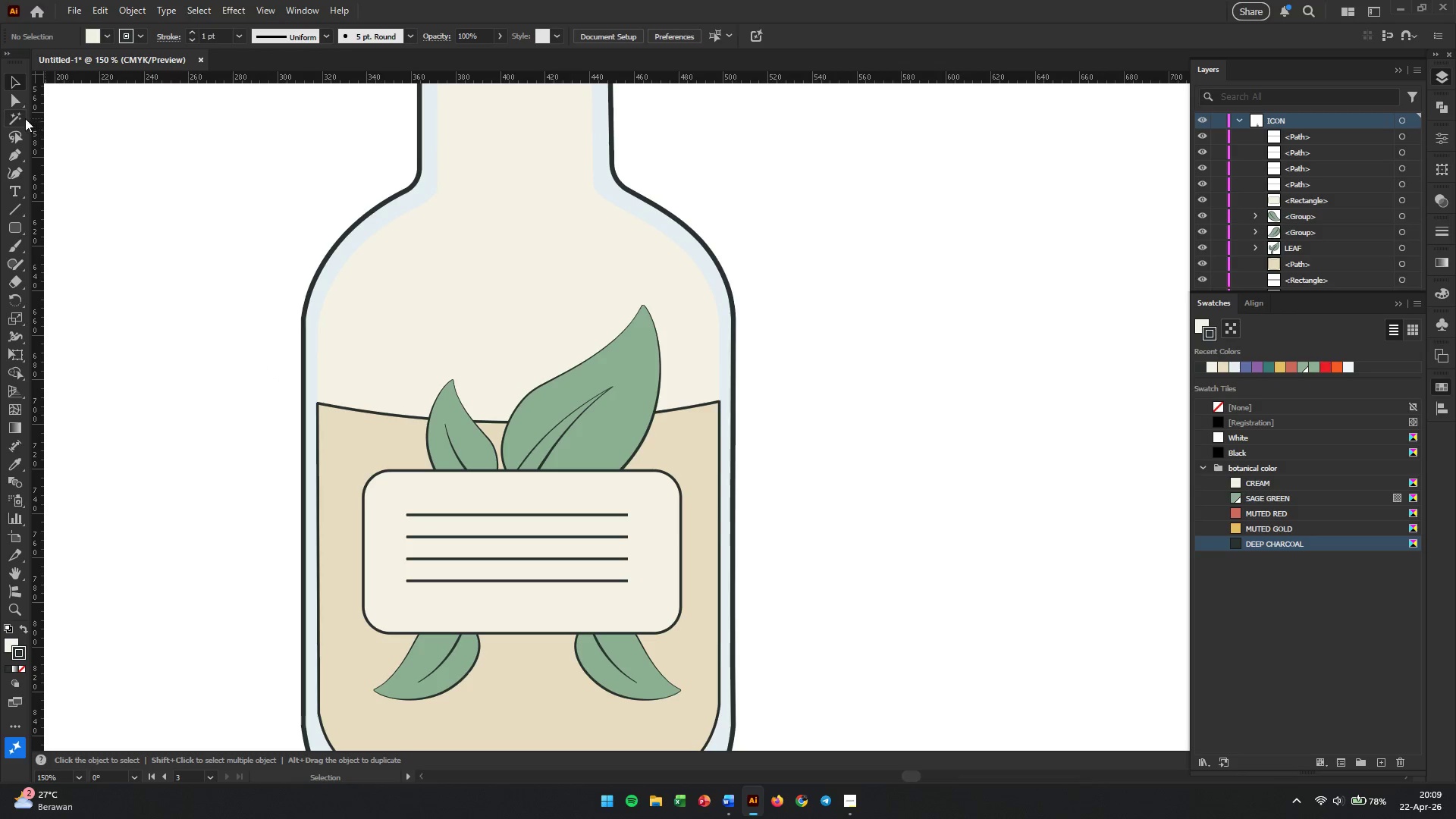 
left_click([18, 173])
 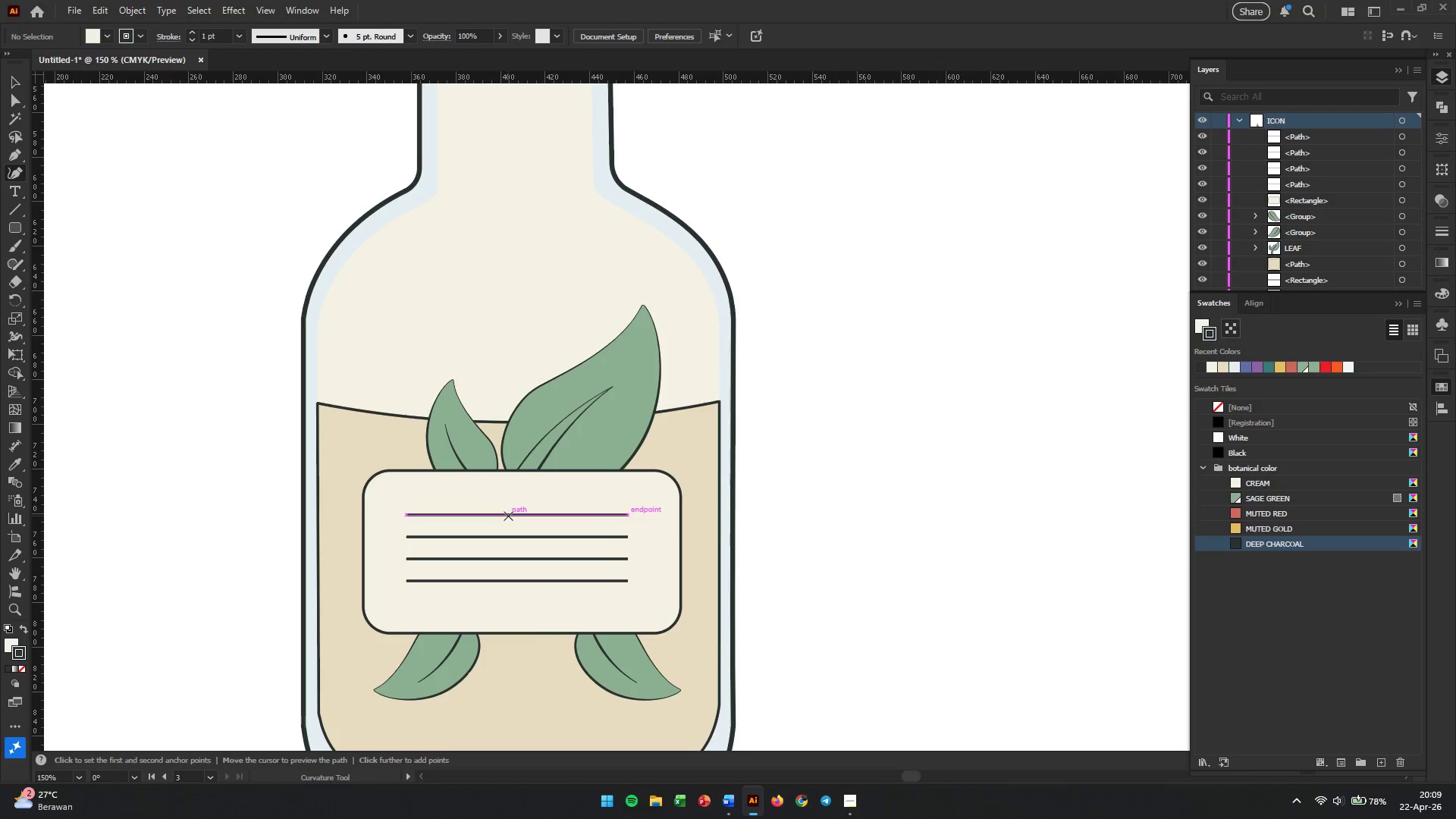 
left_click_drag(start_coordinate=[515, 516], to_coordinate=[515, 537])
 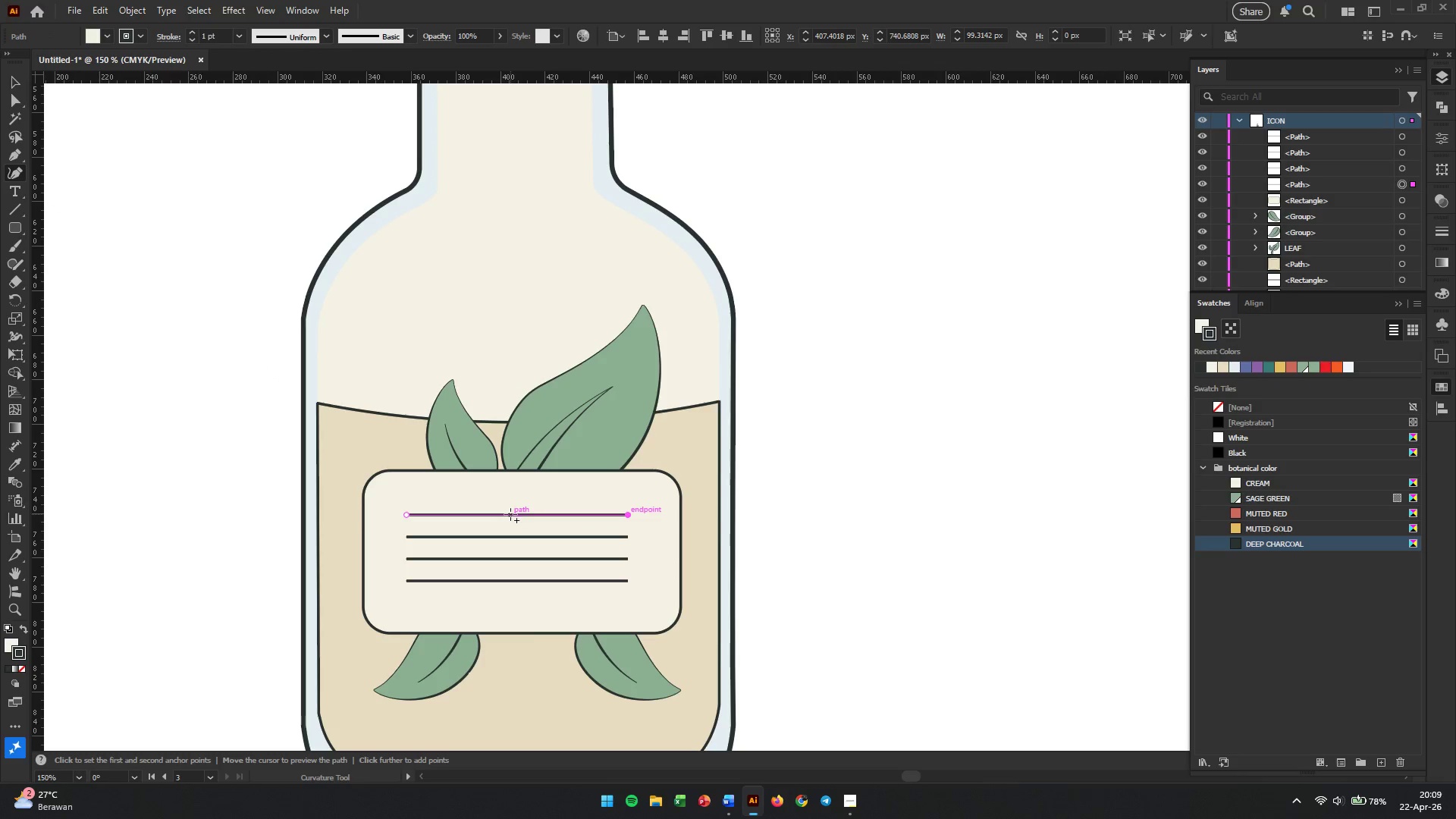 
left_click_drag(start_coordinate=[510, 514], to_coordinate=[510, 520])
 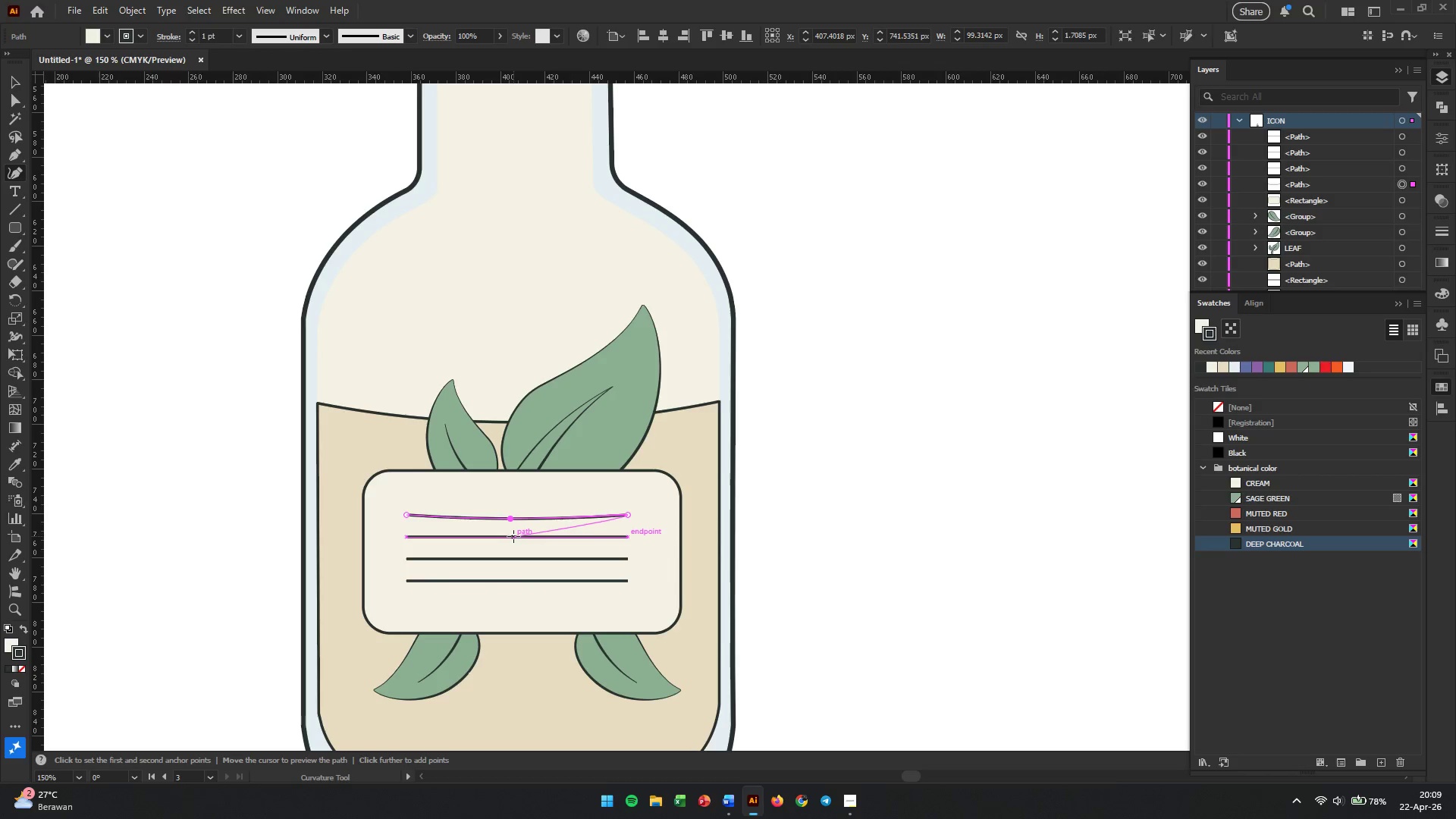 
left_click_drag(start_coordinate=[513, 536], to_coordinate=[513, 546])
 